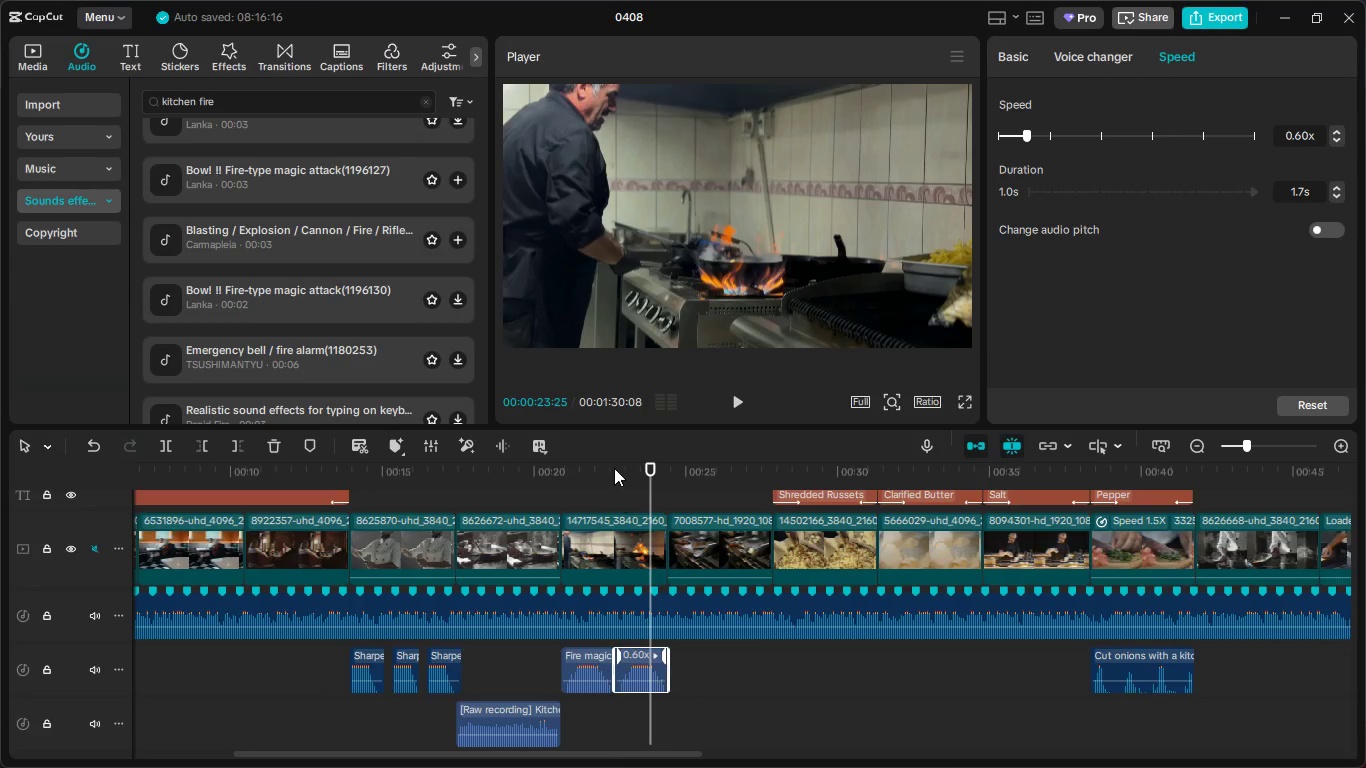 
left_click_drag(start_coordinate=[613, 467], to_coordinate=[545, 473])
 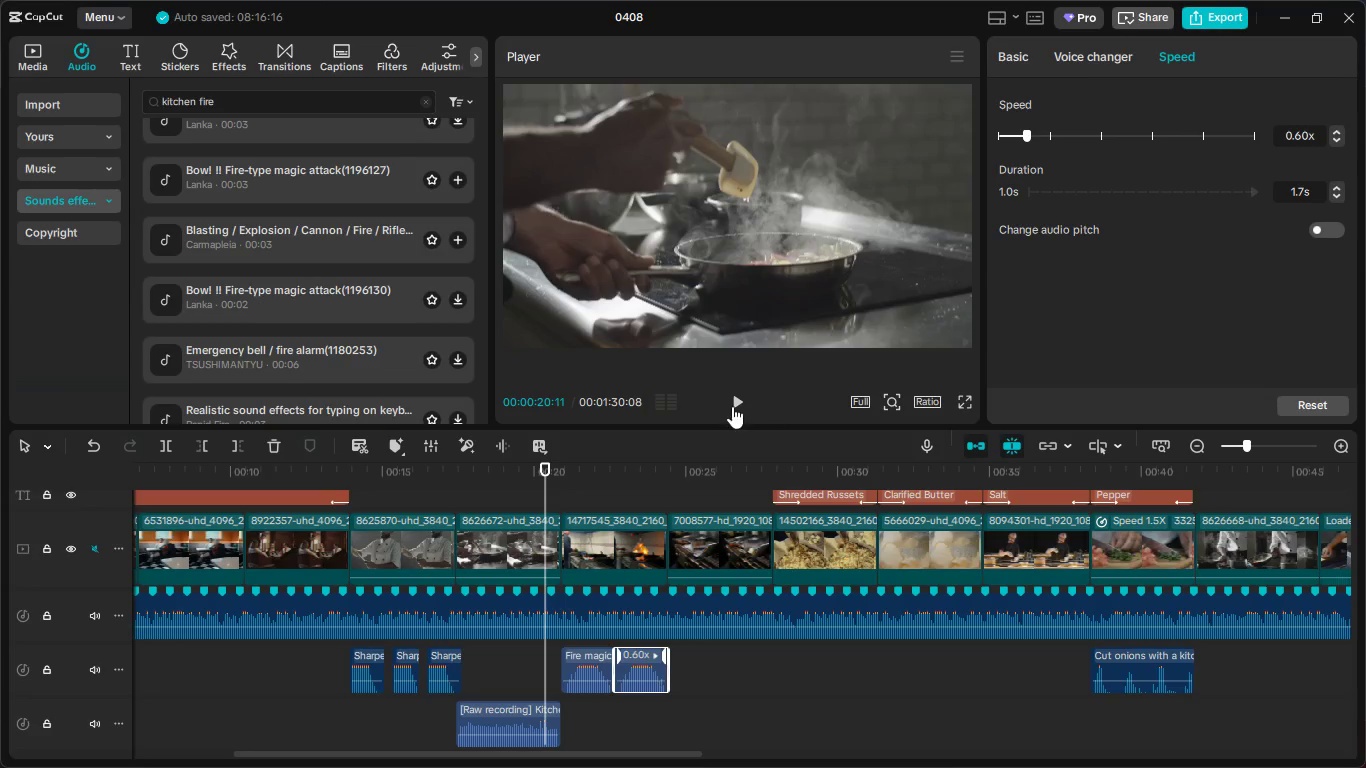 
left_click([739, 399])
 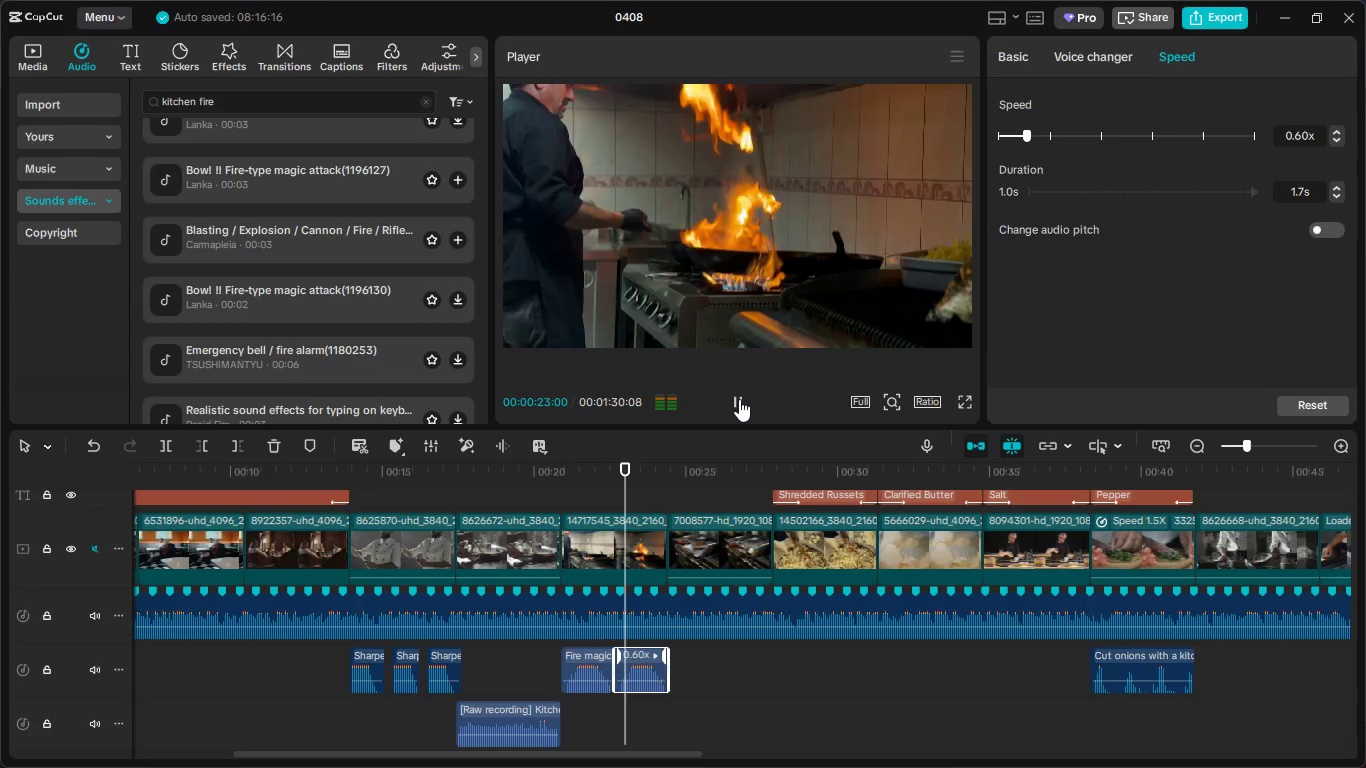 
left_click([739, 399])
 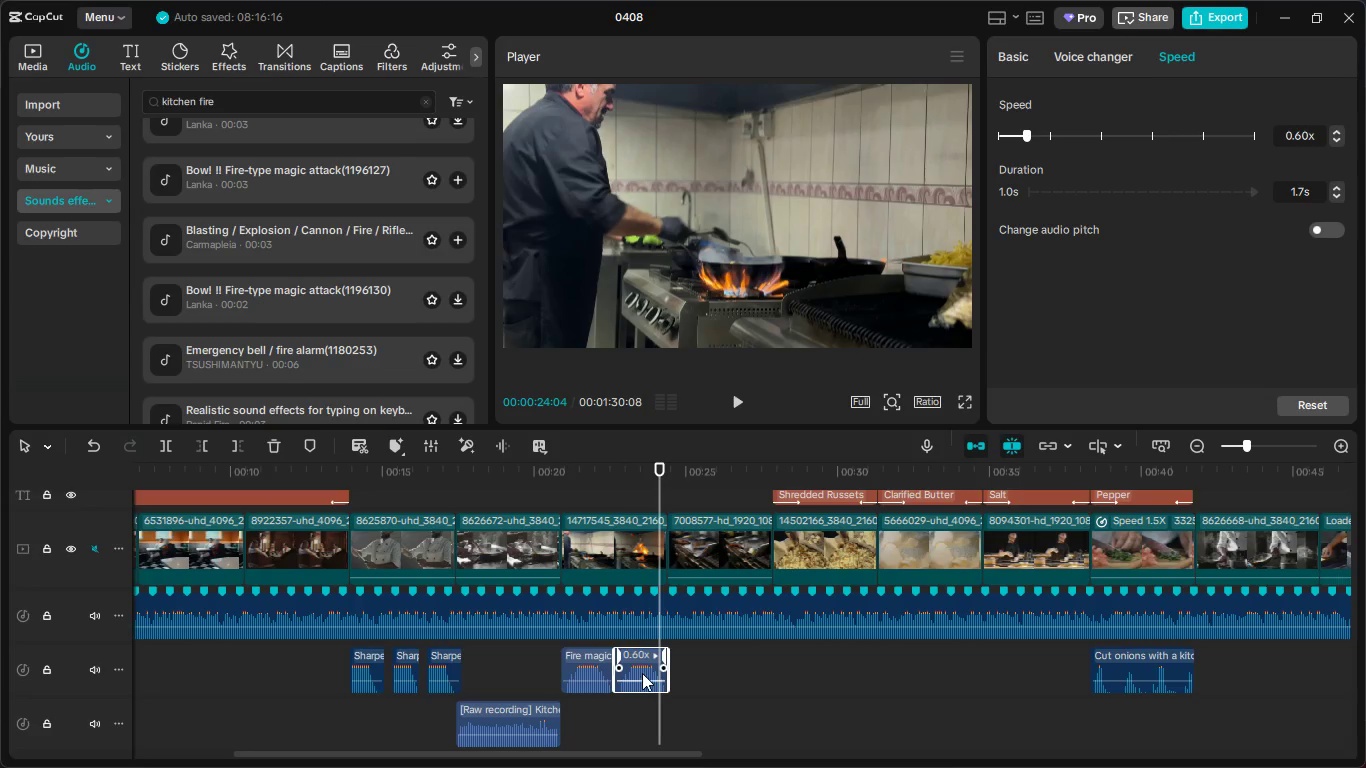 
key(Delete)
 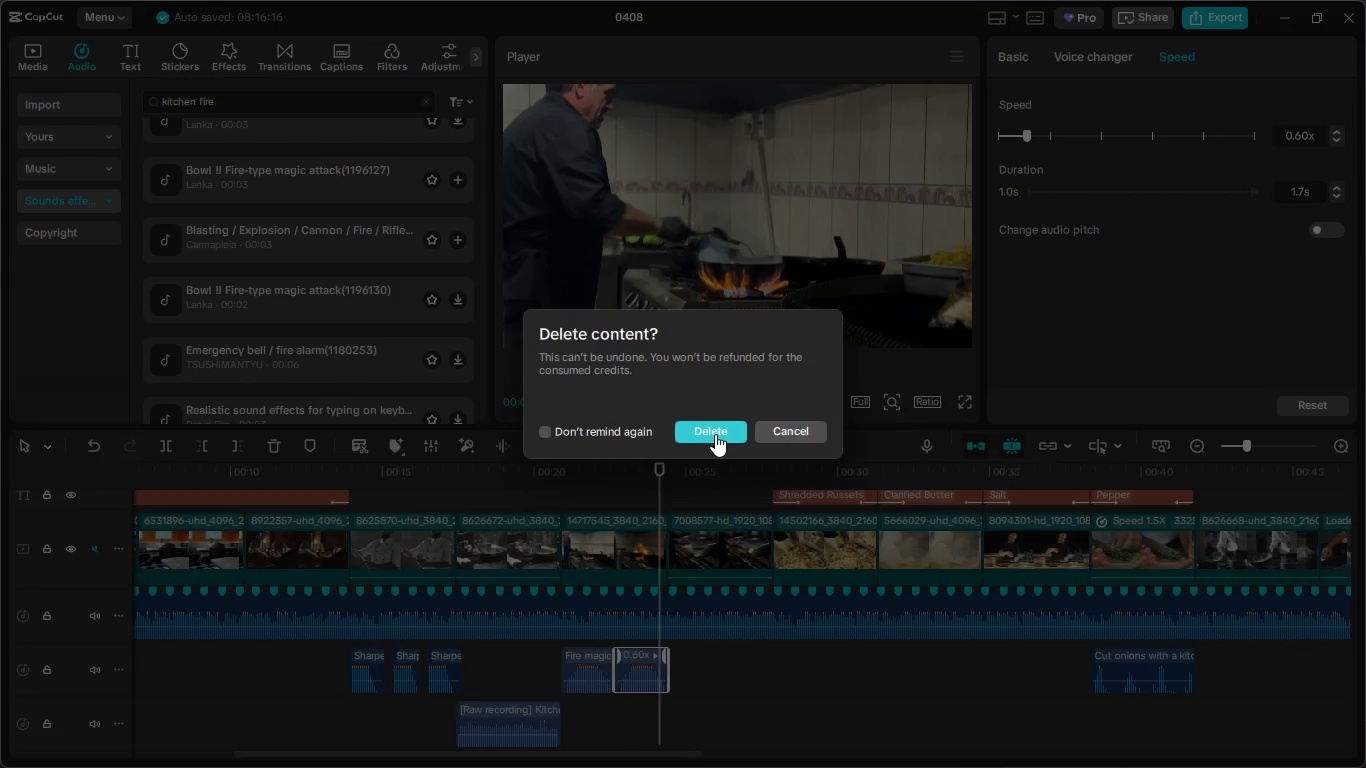 
left_click([715, 434])
 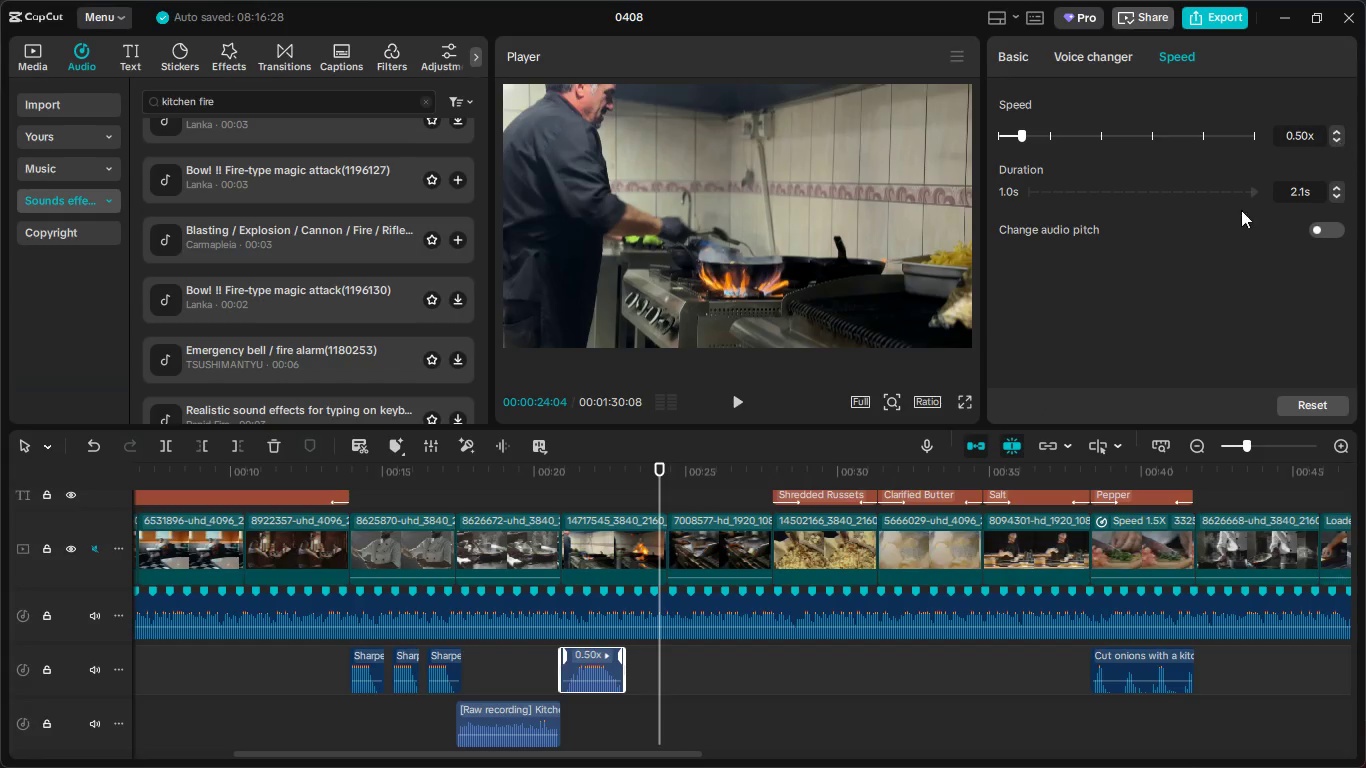 
left_click_drag(start_coordinate=[585, 472], to_coordinate=[562, 474])
 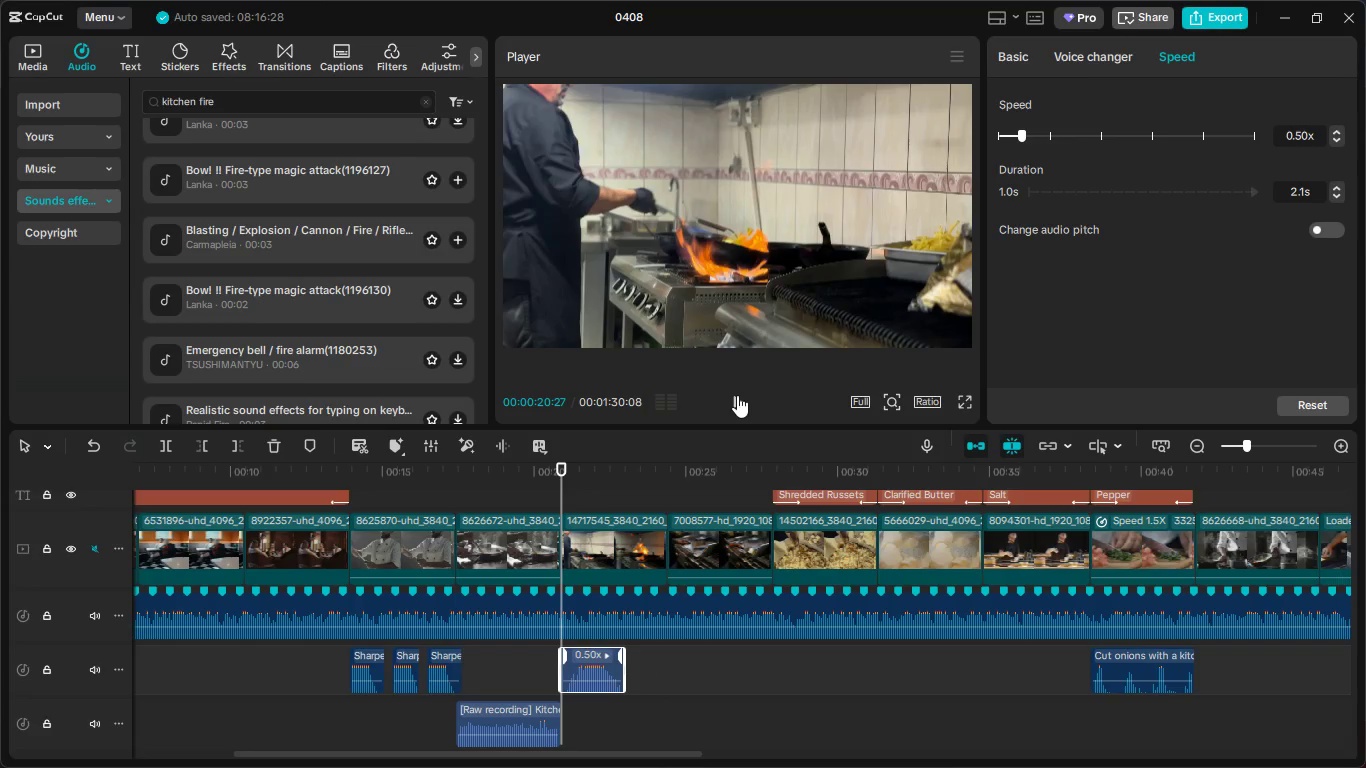 
left_click([737, 395])
 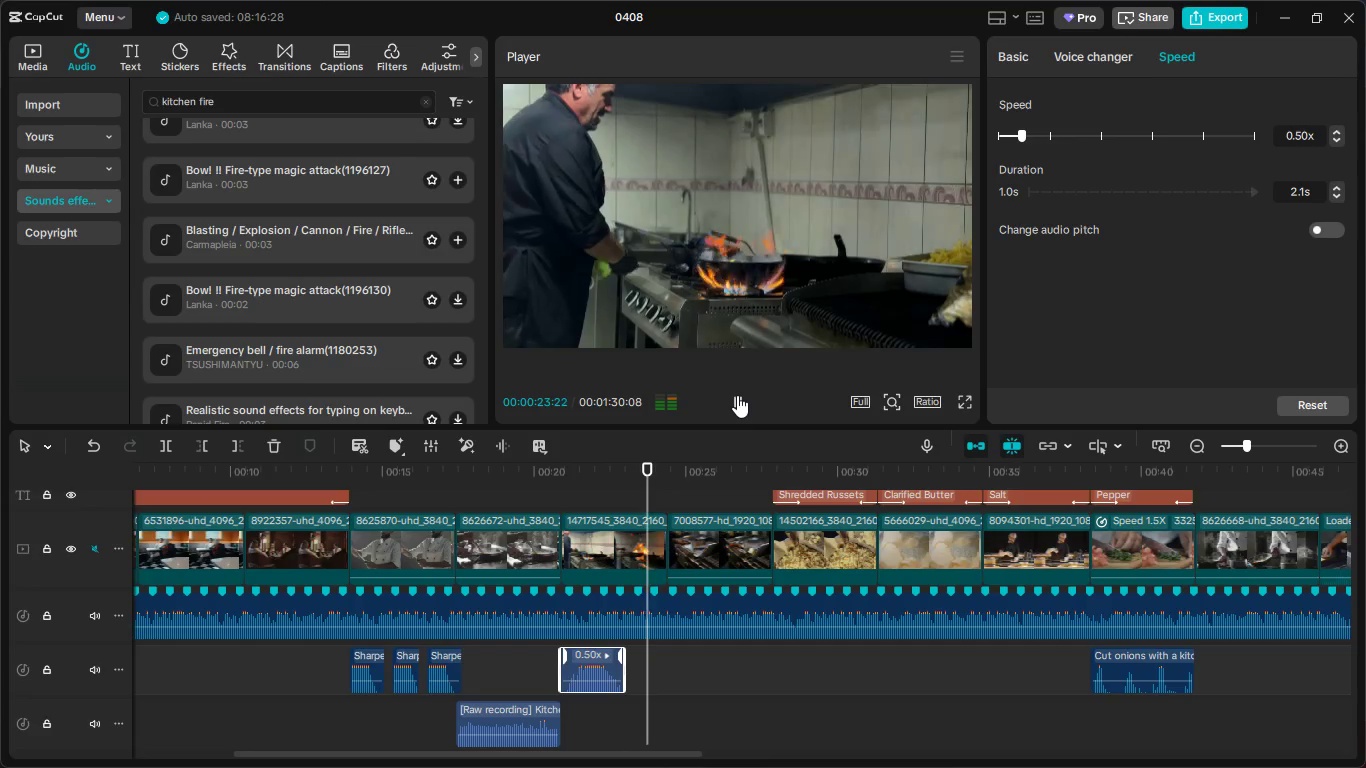 
left_click([737, 395])
 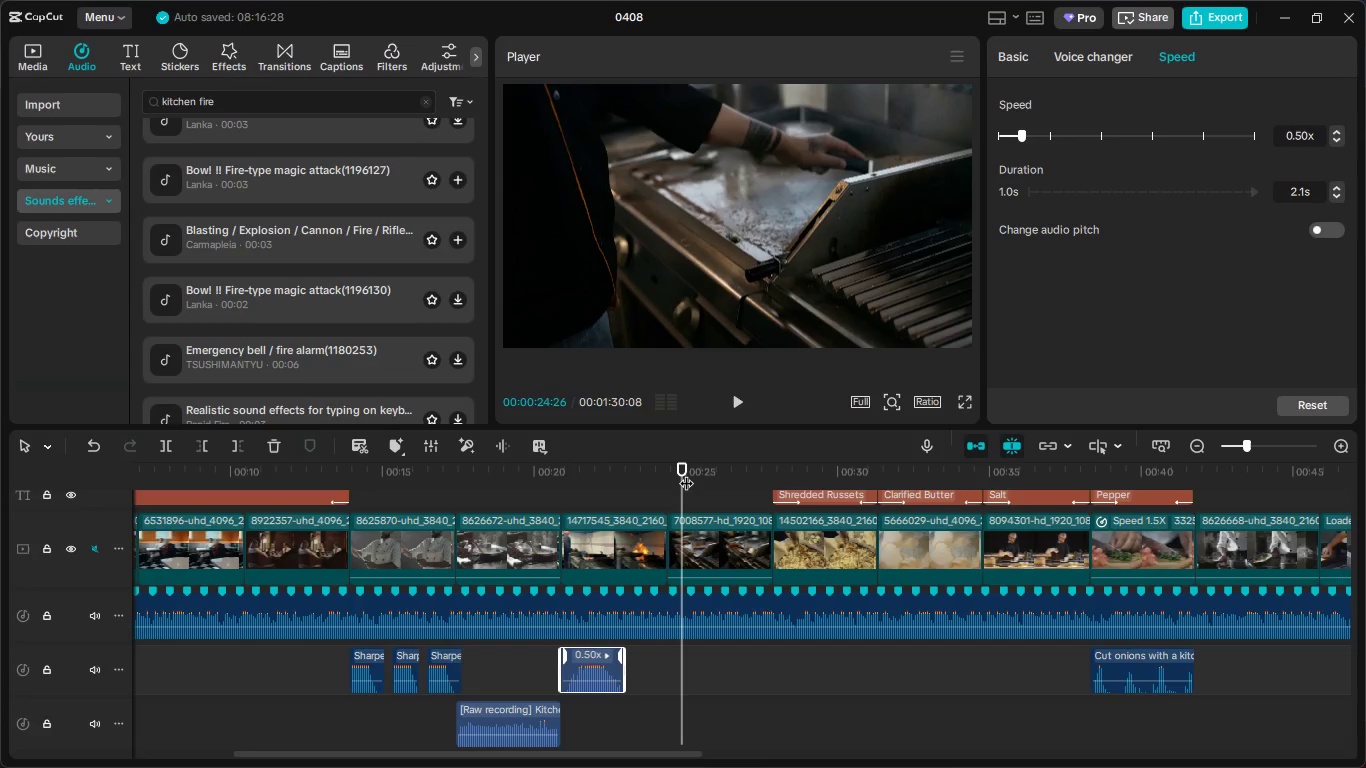 
left_click_drag(start_coordinate=[681, 478], to_coordinate=[668, 480])
 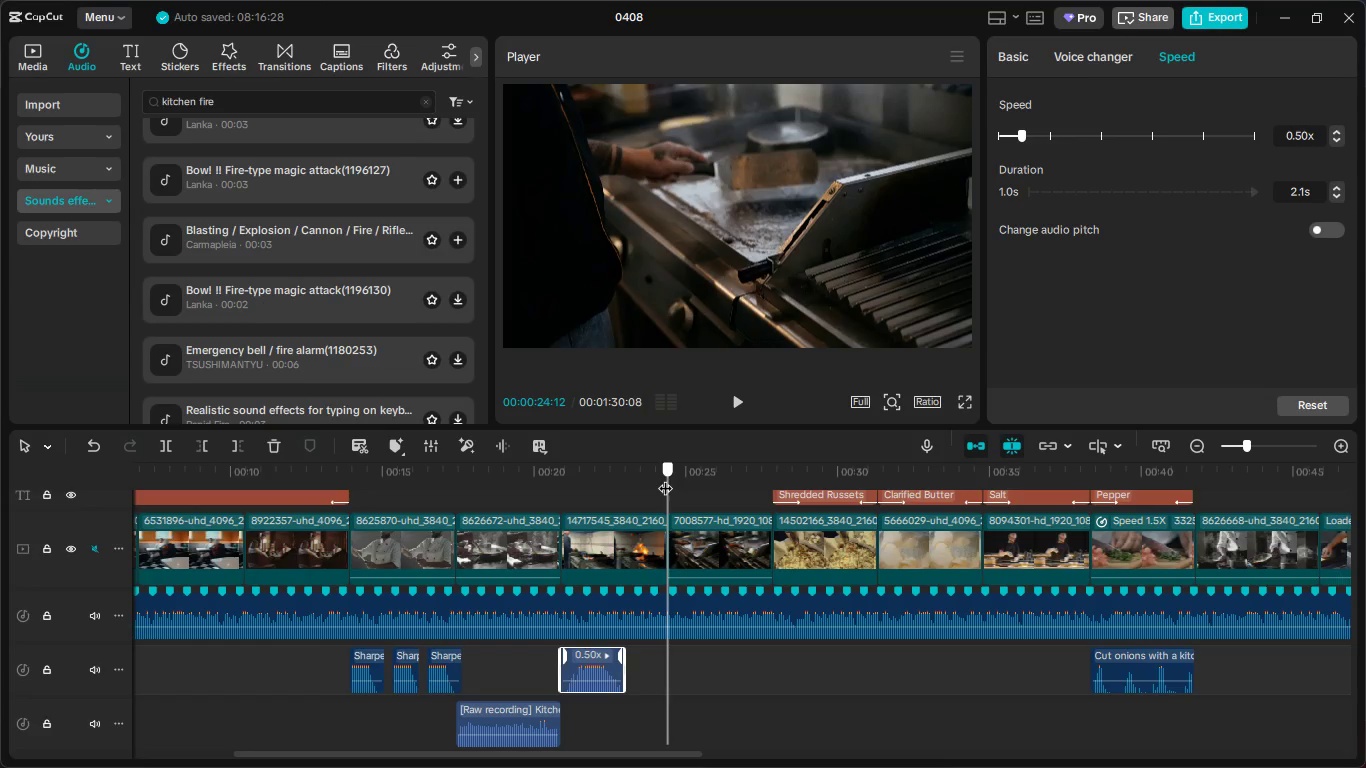 
left_click_drag(start_coordinate=[273, 102], to_coordinate=[105, 104])
 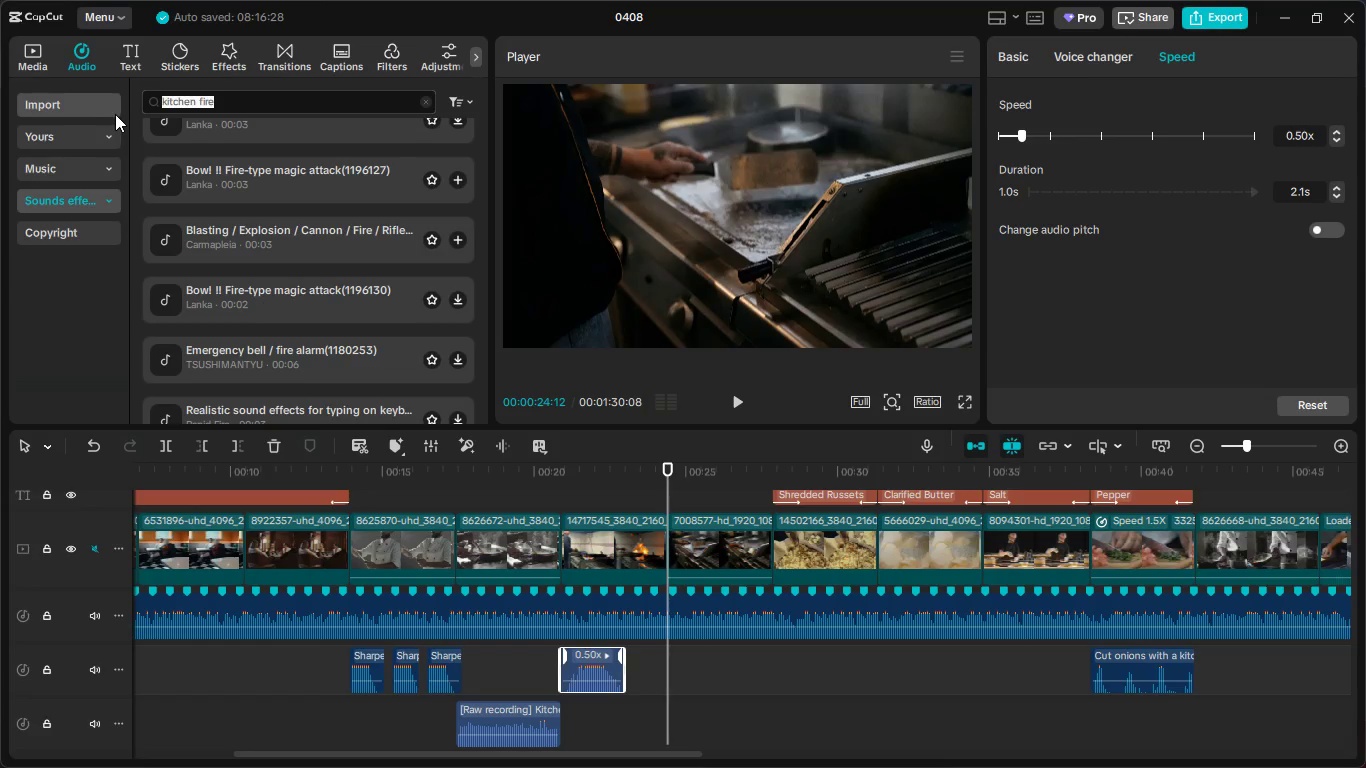 
type(grill)
 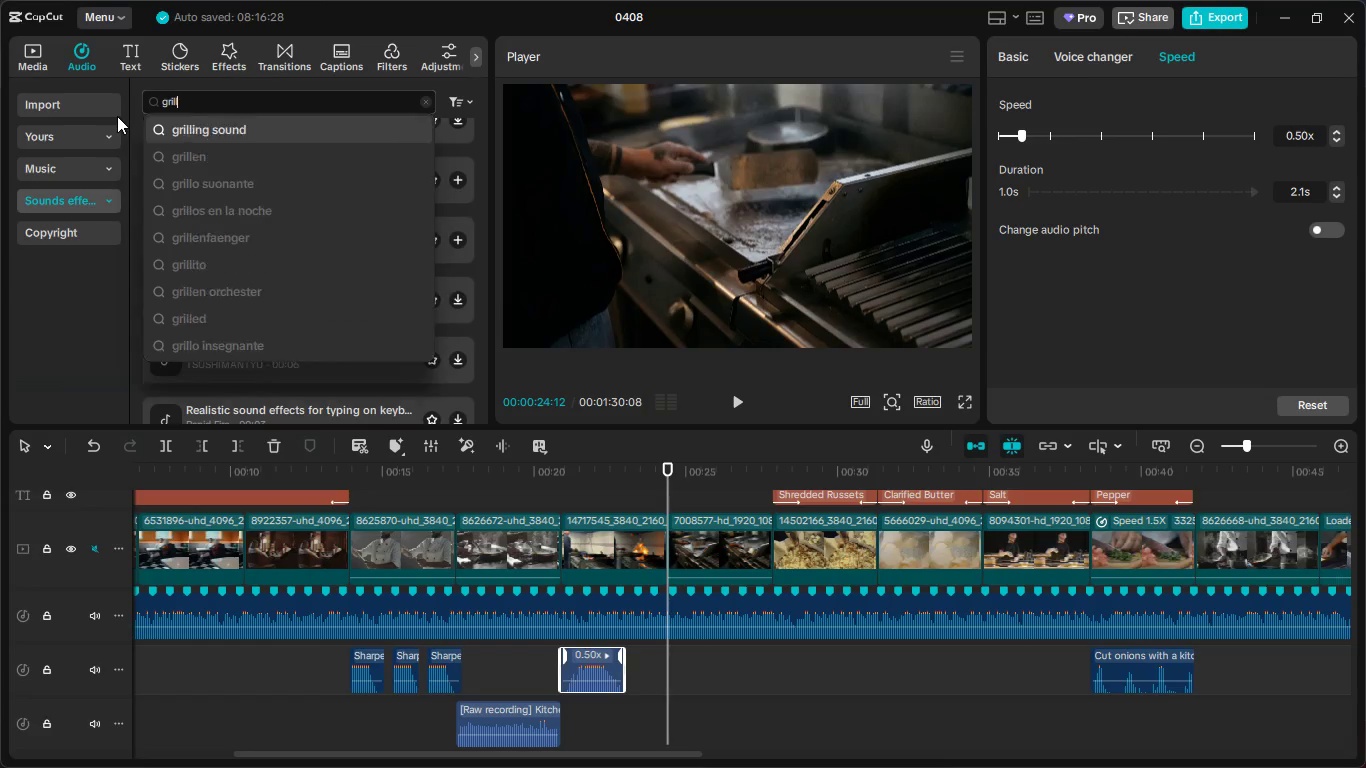 
key(Enter)
 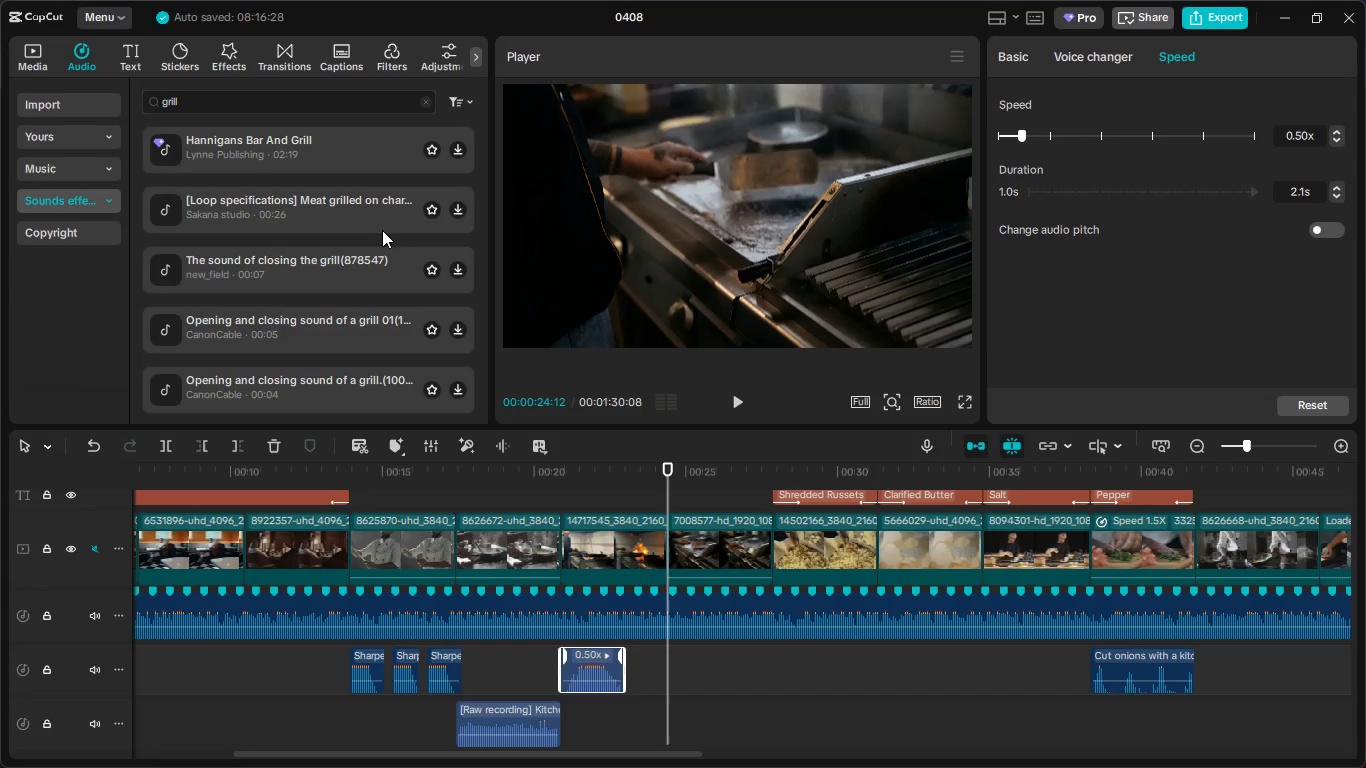 
left_click([355, 216])
 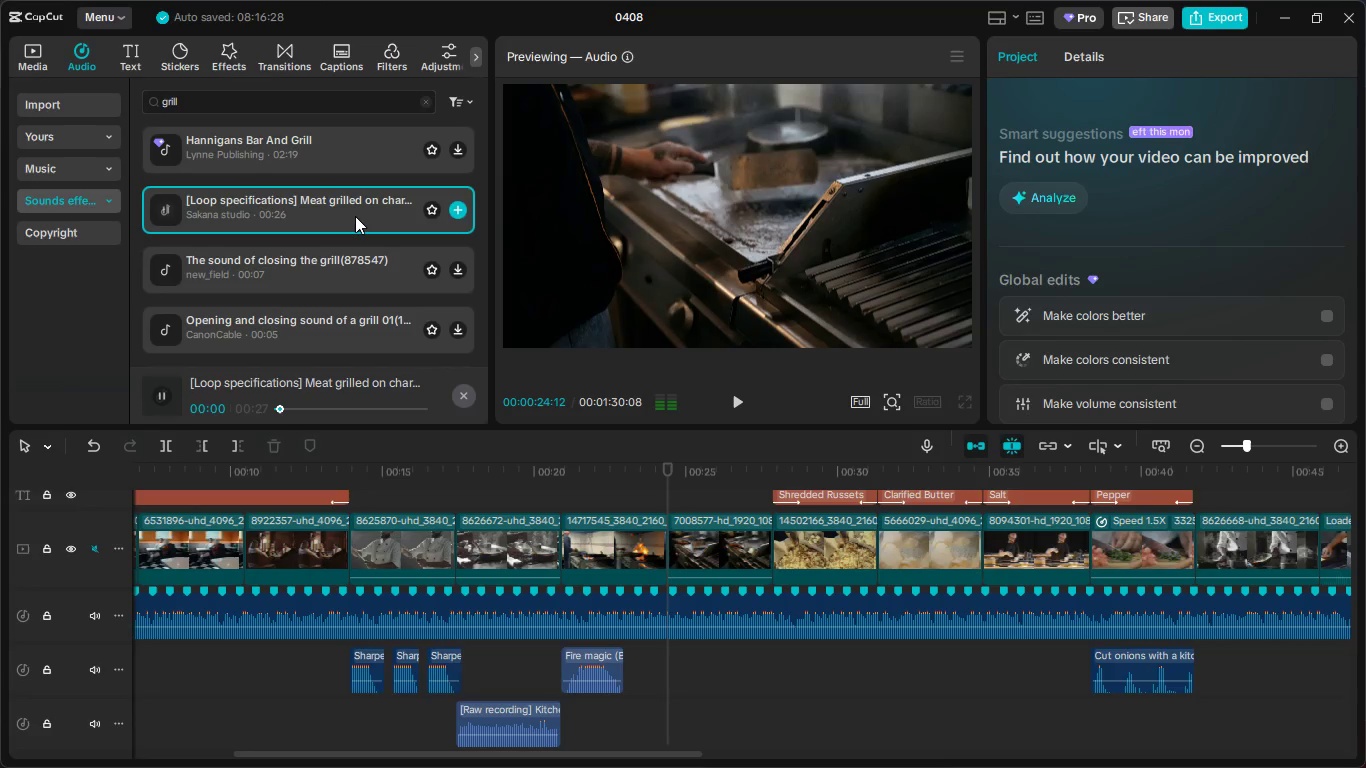 
left_click_drag(start_coordinate=[353, 214], to_coordinate=[205, 141])
 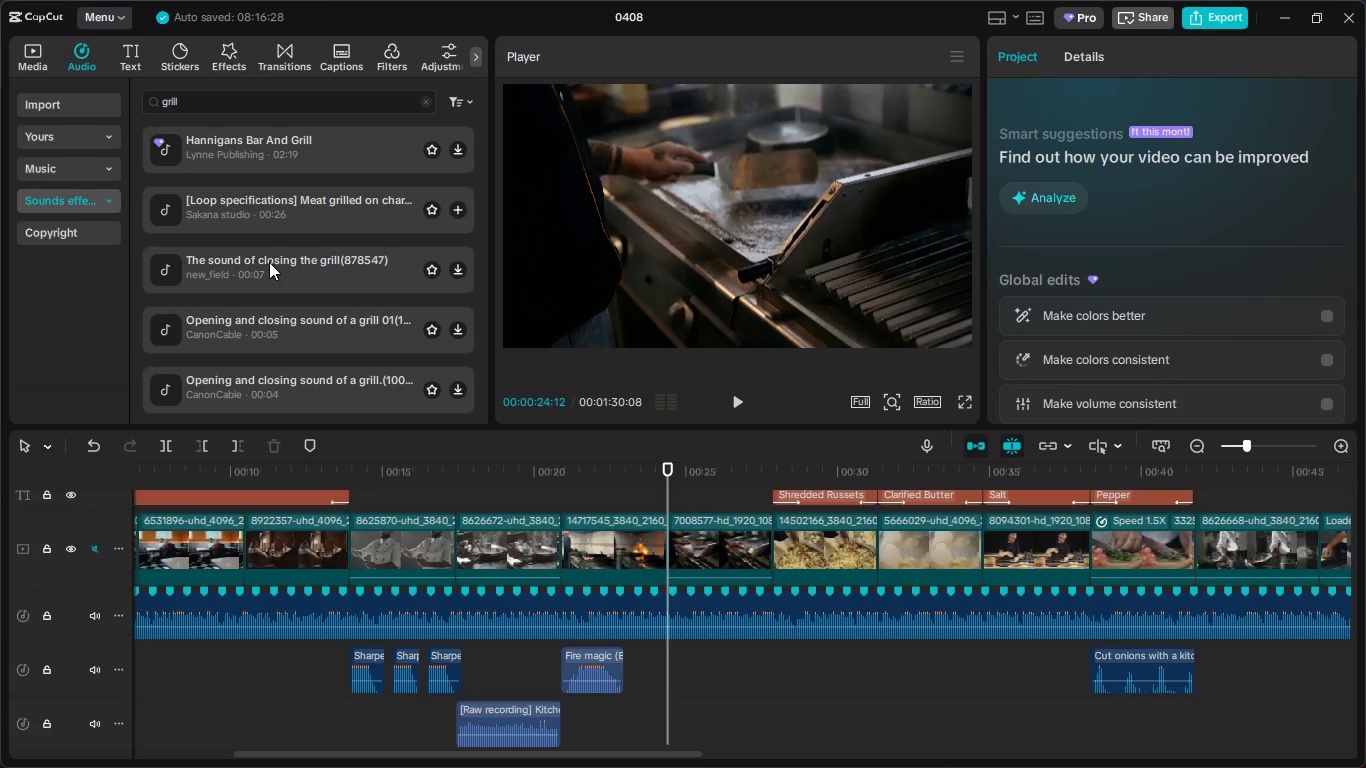 
left_click([269, 262])
 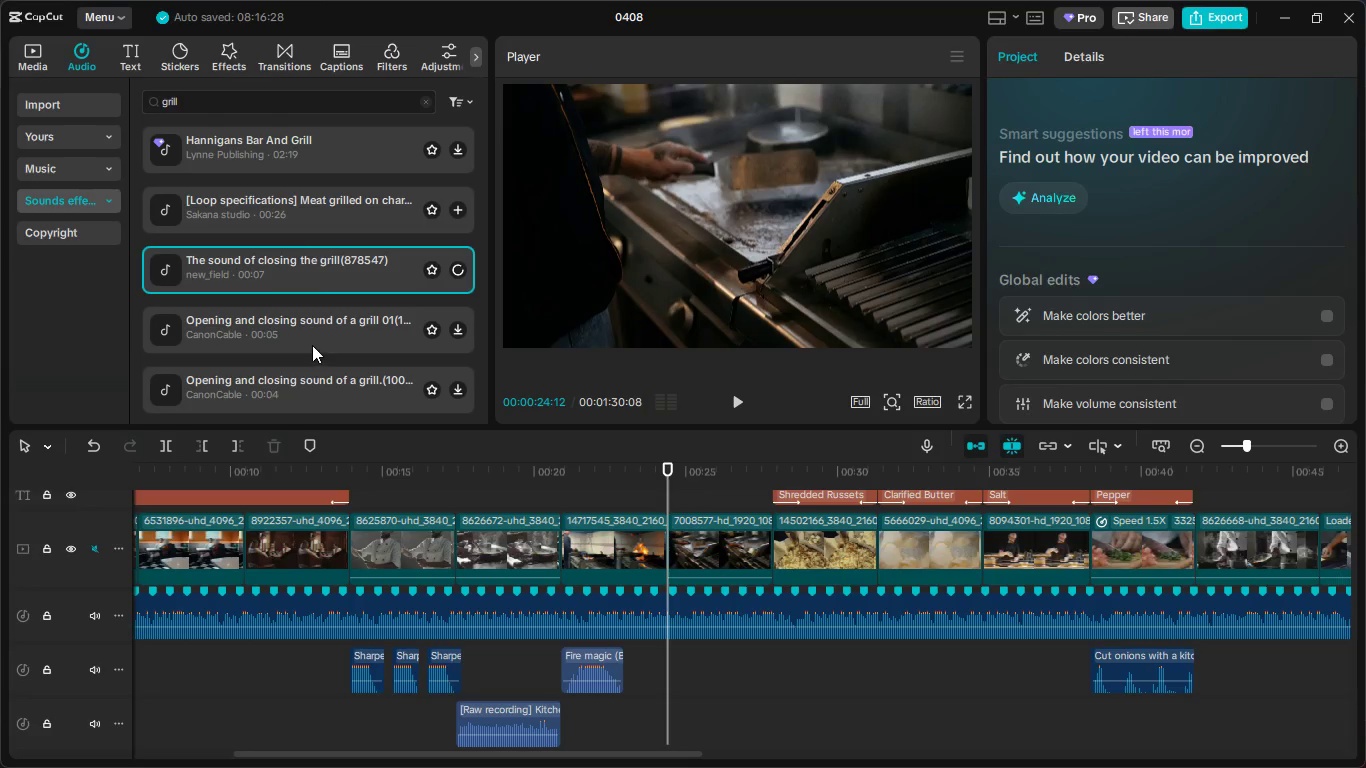 
left_click([294, 204])
 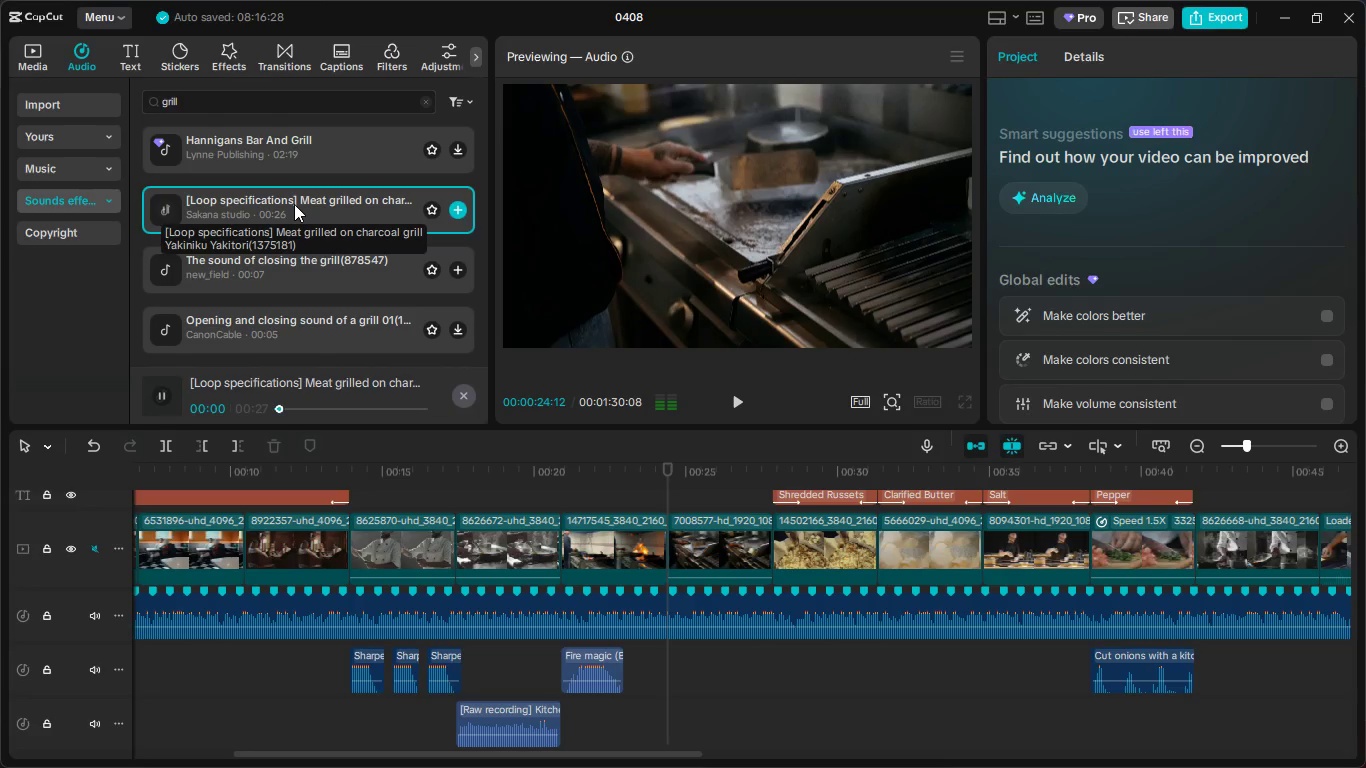 
left_click([294, 204])
 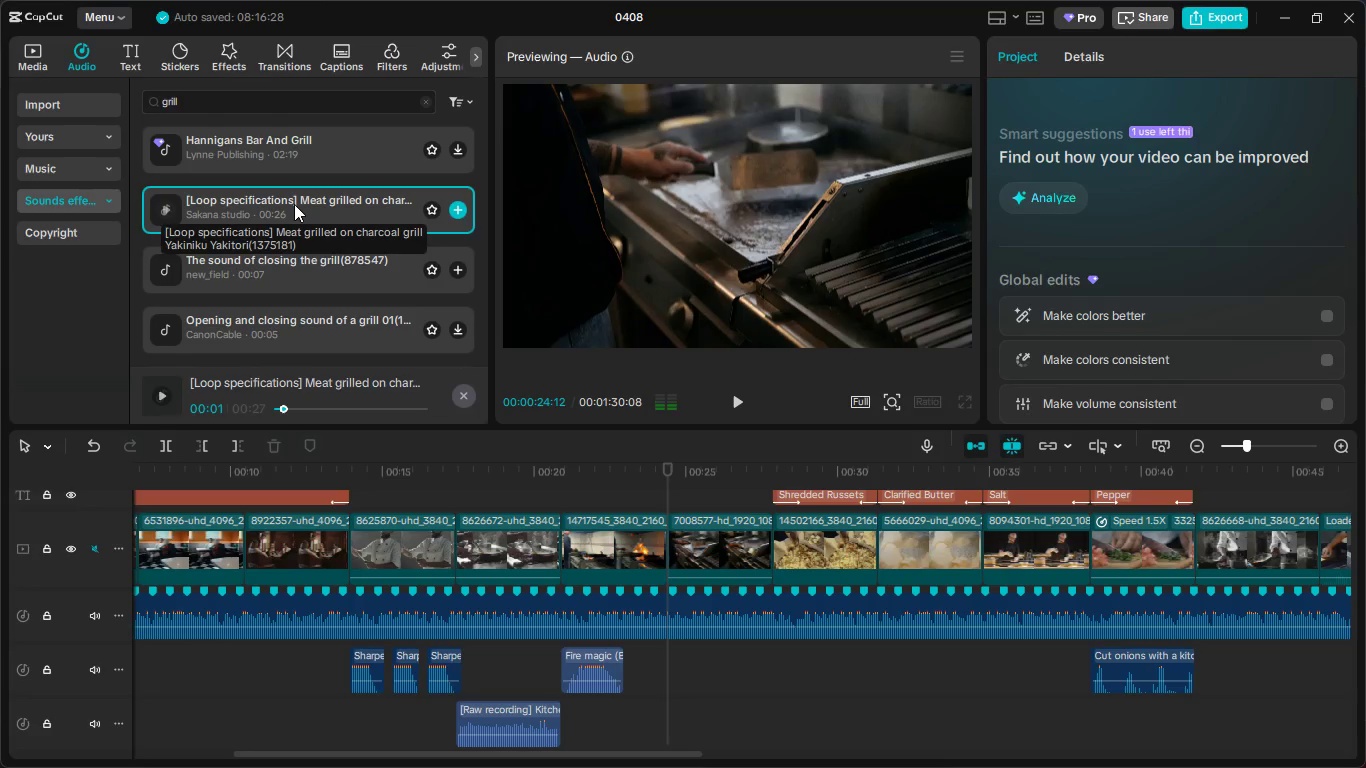 
scroll: coordinate [294, 205], scroll_direction: down, amount: 1.0
 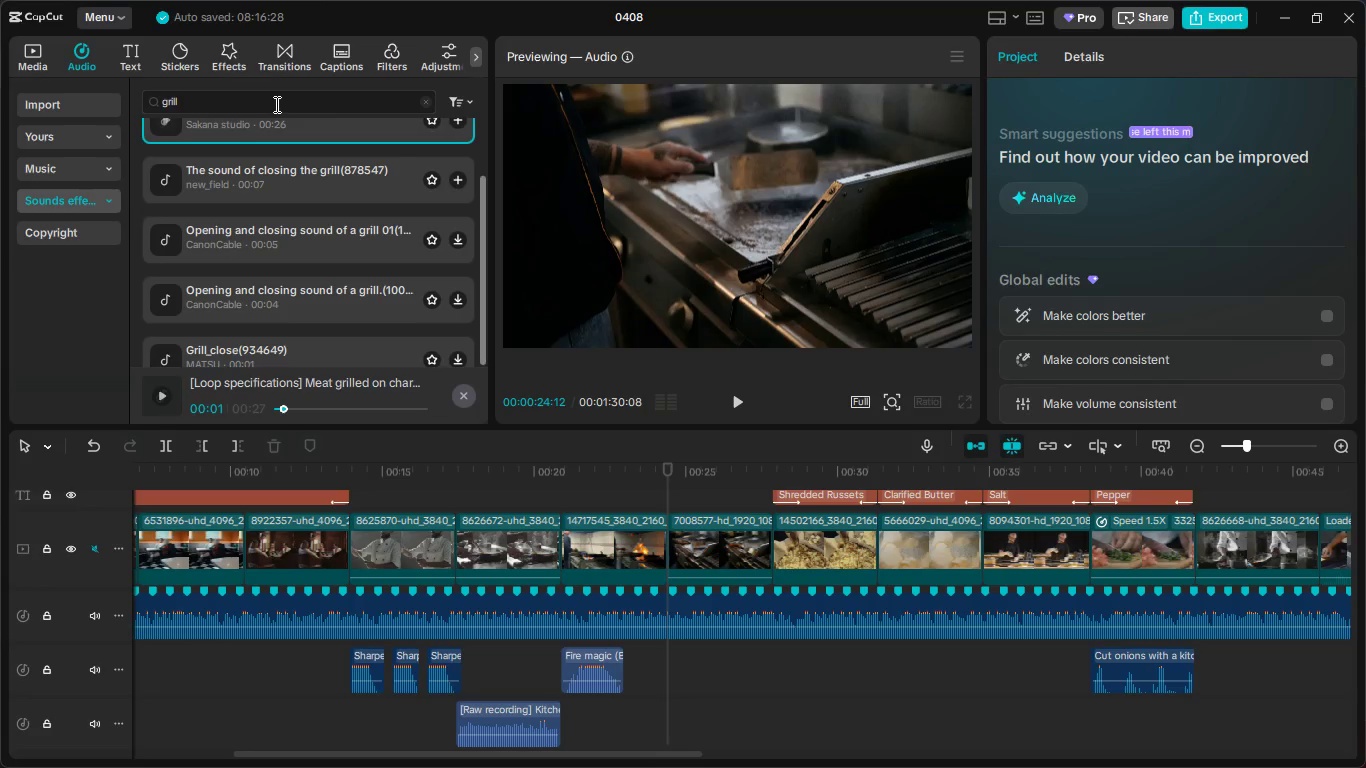 
left_click([276, 101])
 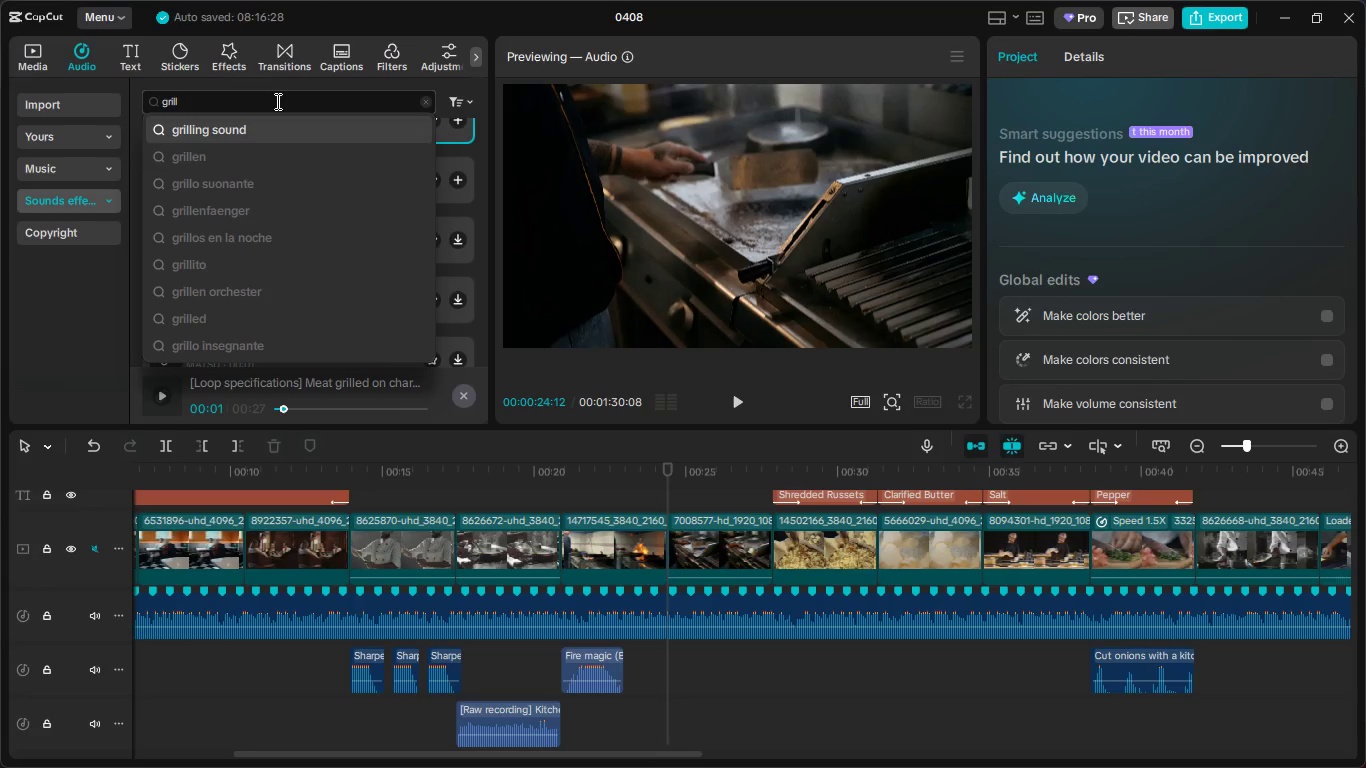 
left_click([276, 101])
 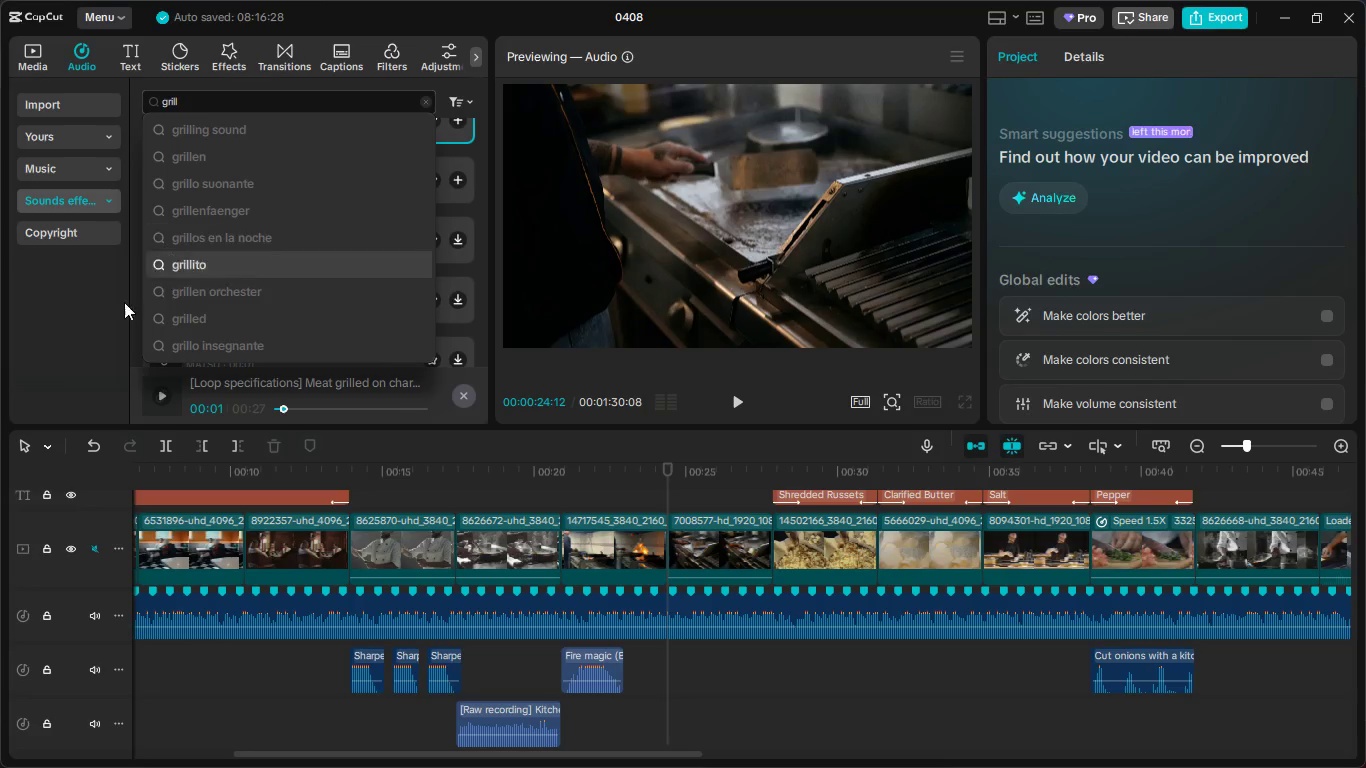 
left_click([102, 312])
 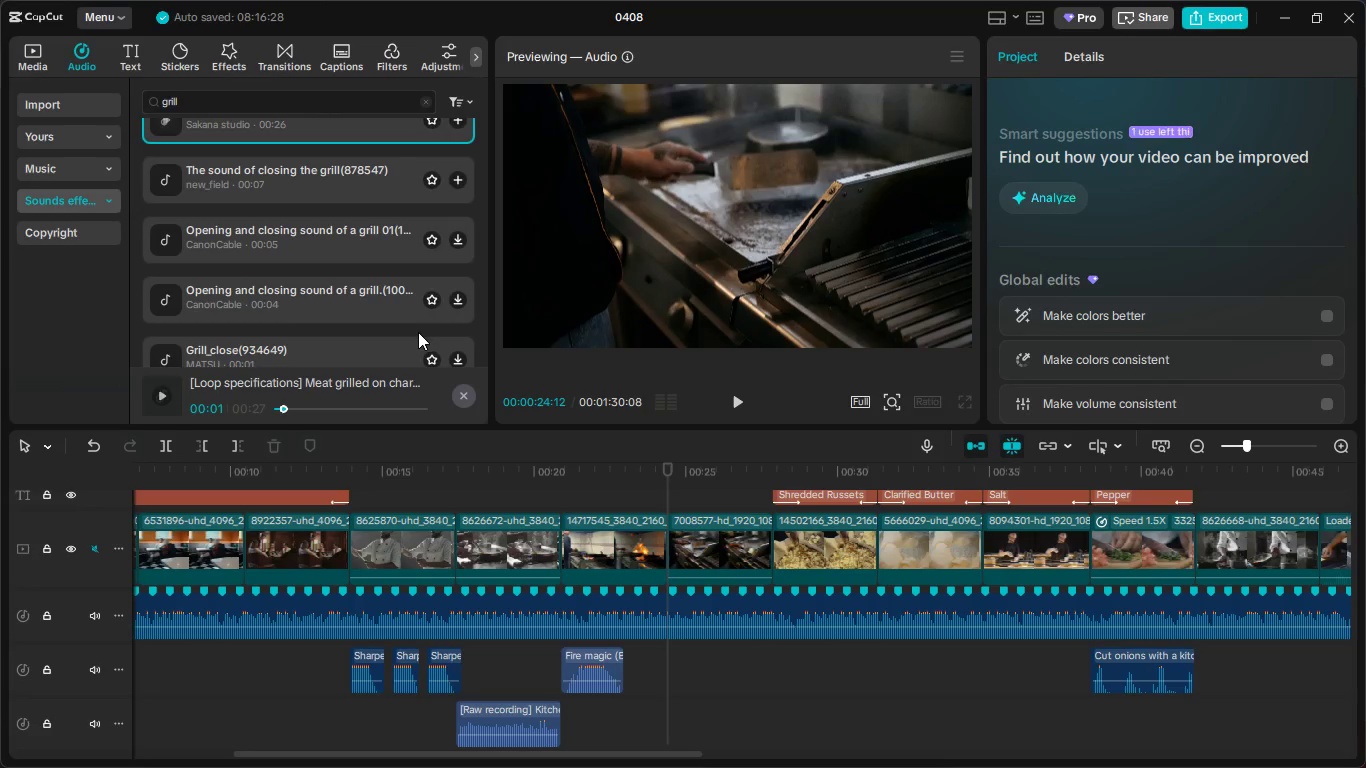 
scroll: coordinate [408, 337], scroll_direction: down, amount: 1.0
 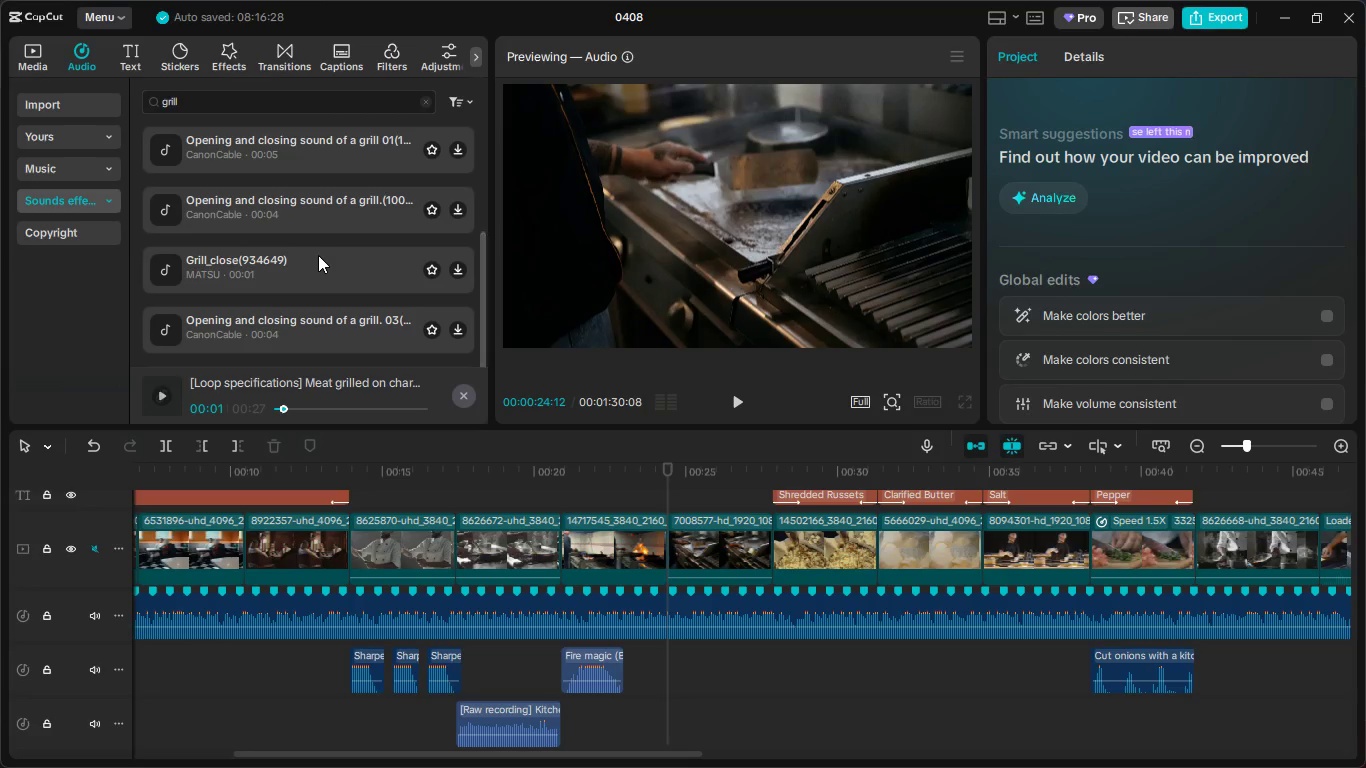 
scroll: coordinate [318, 255], scroll_direction: up, amount: 4.0
 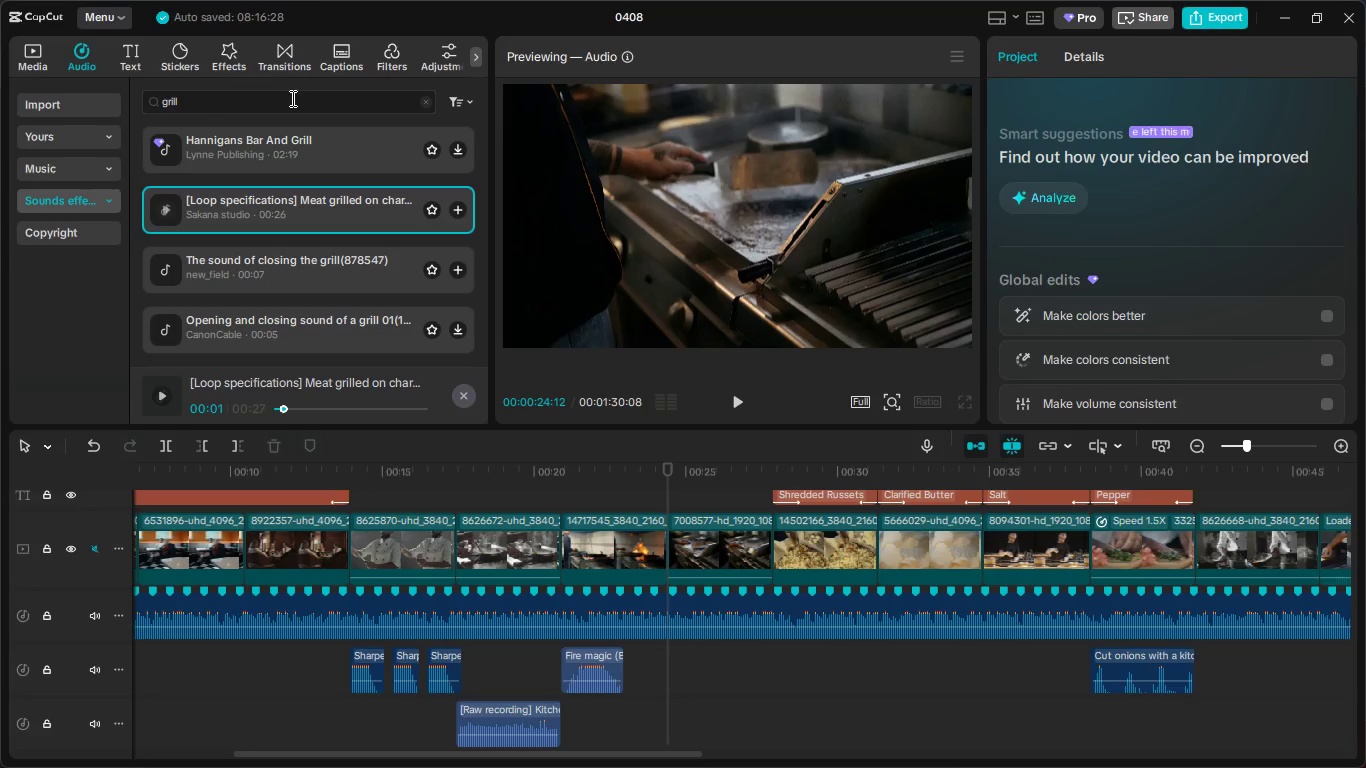 
left_click([291, 98])
 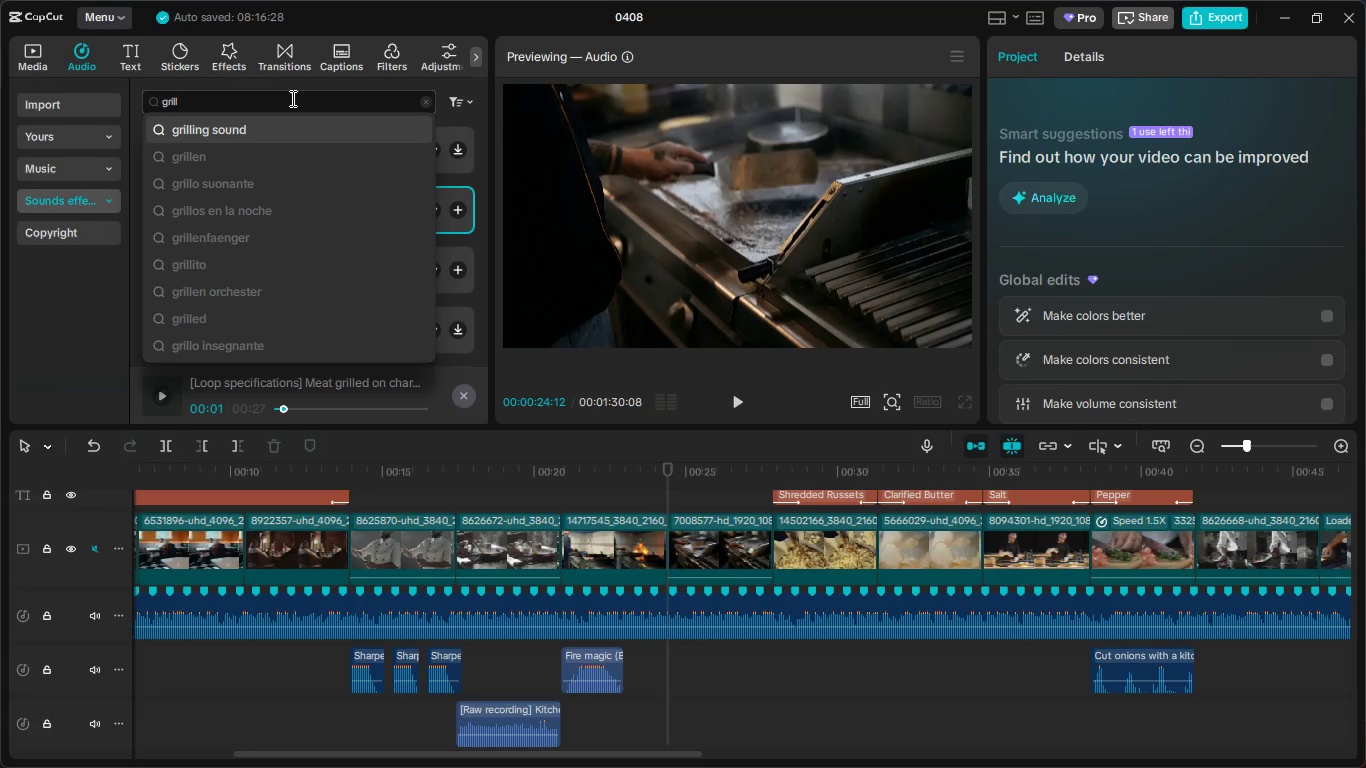 
type( cleaning)
 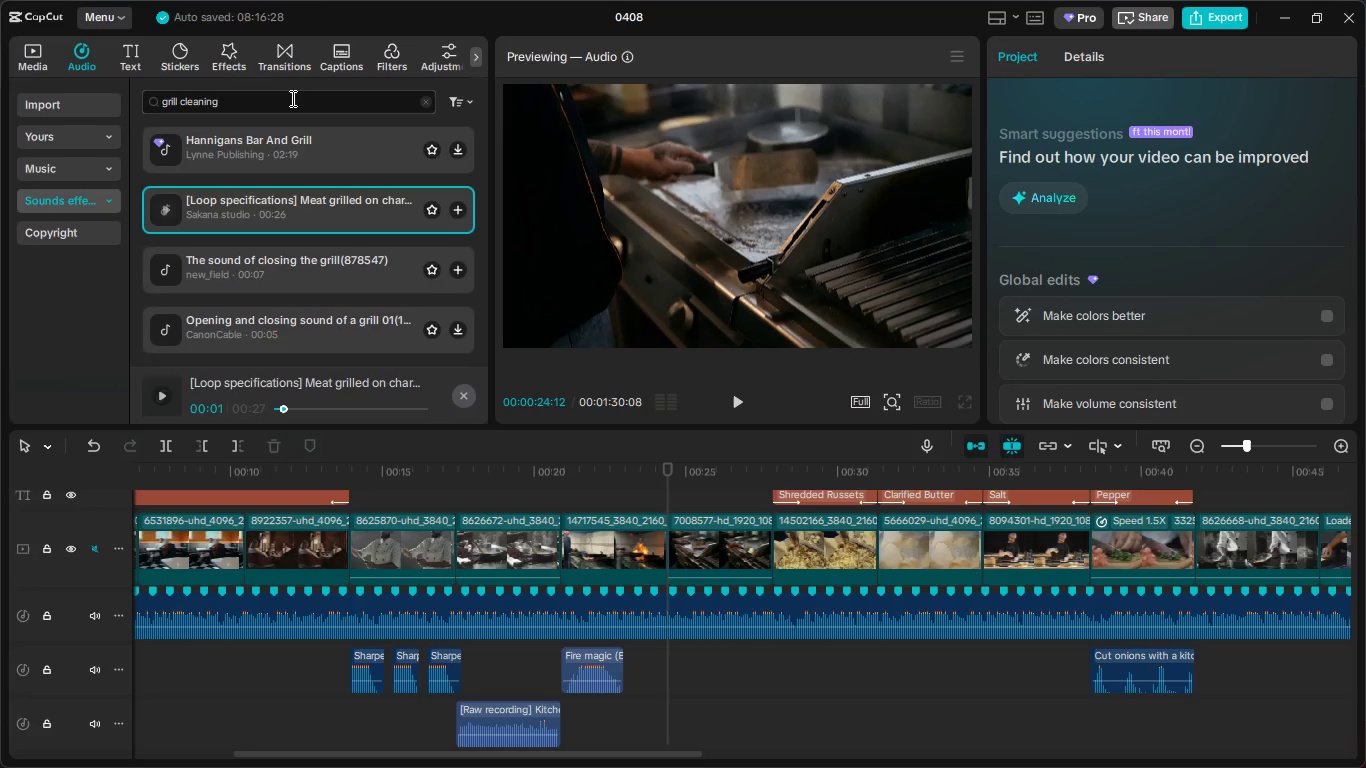 
key(Enter)
 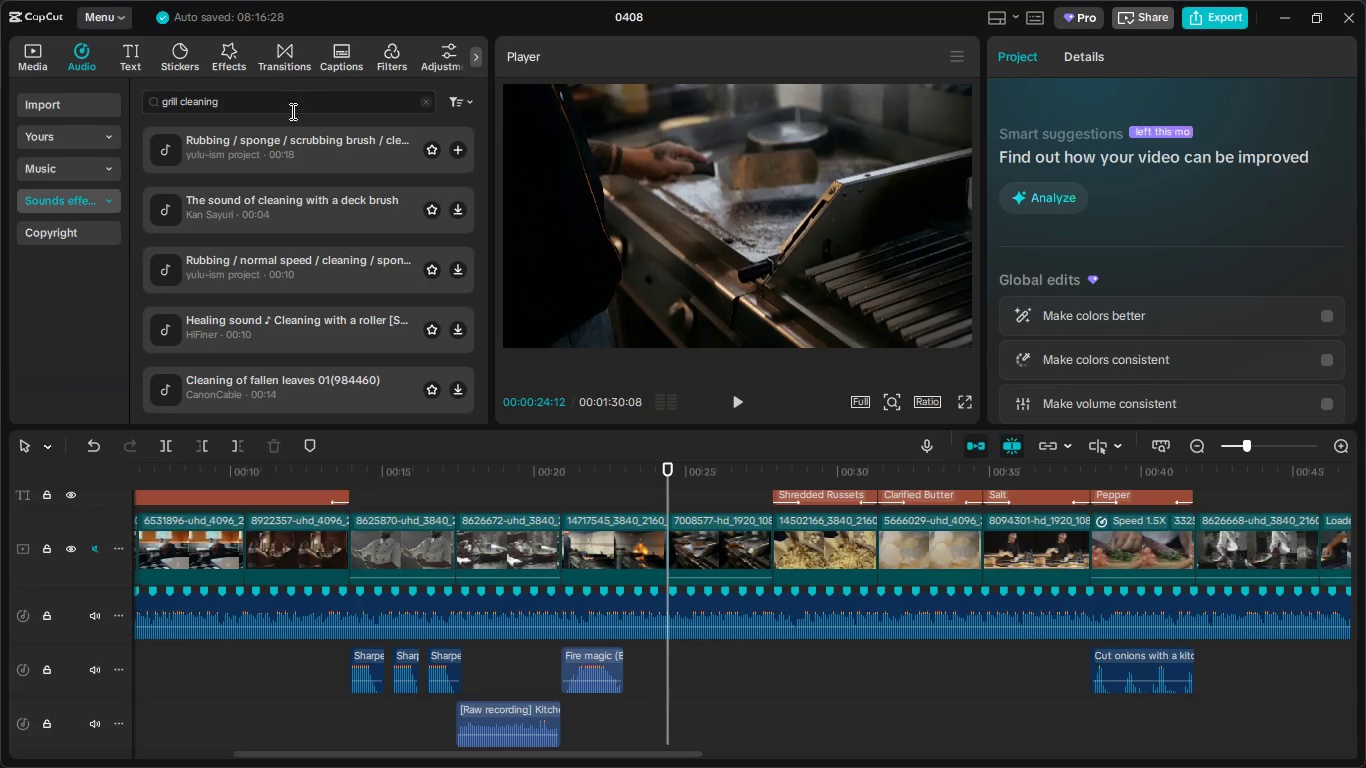 
left_click([312, 143])
 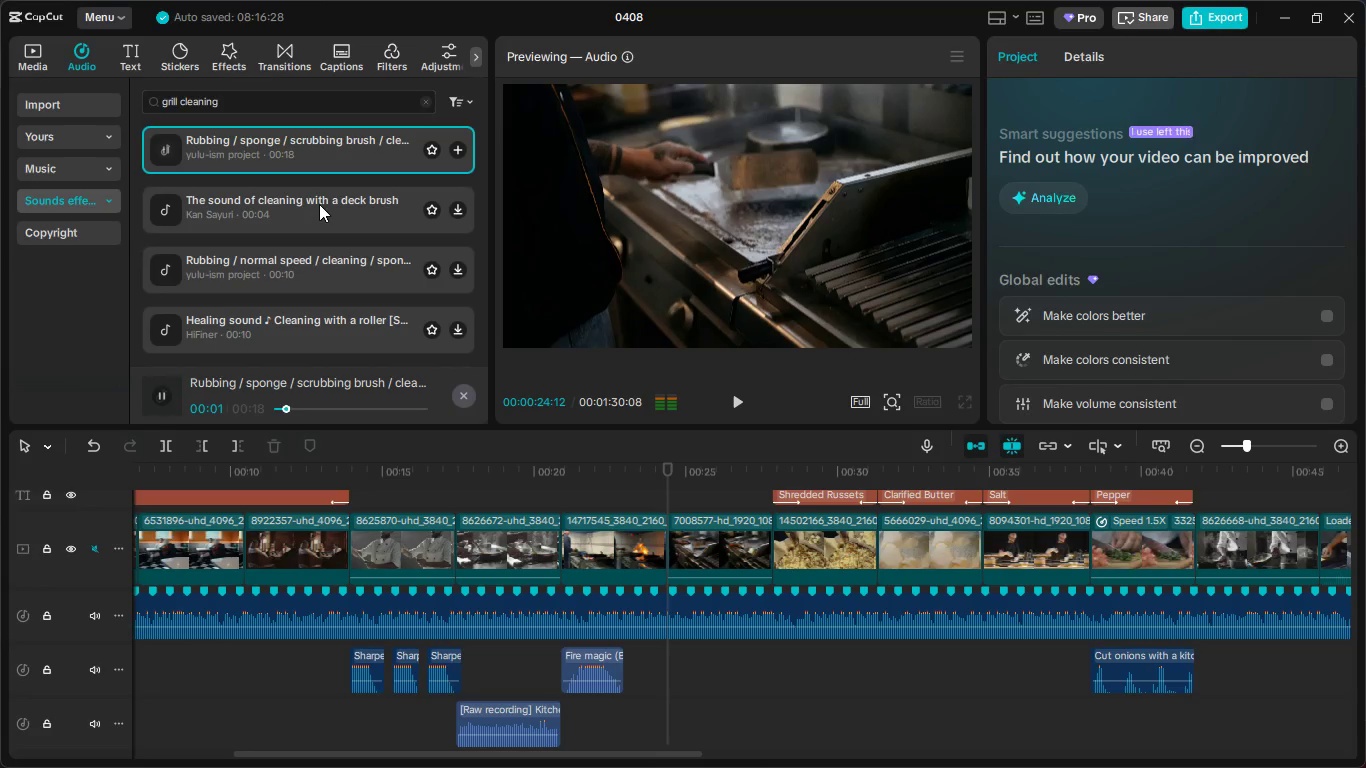 
left_click([319, 204])
 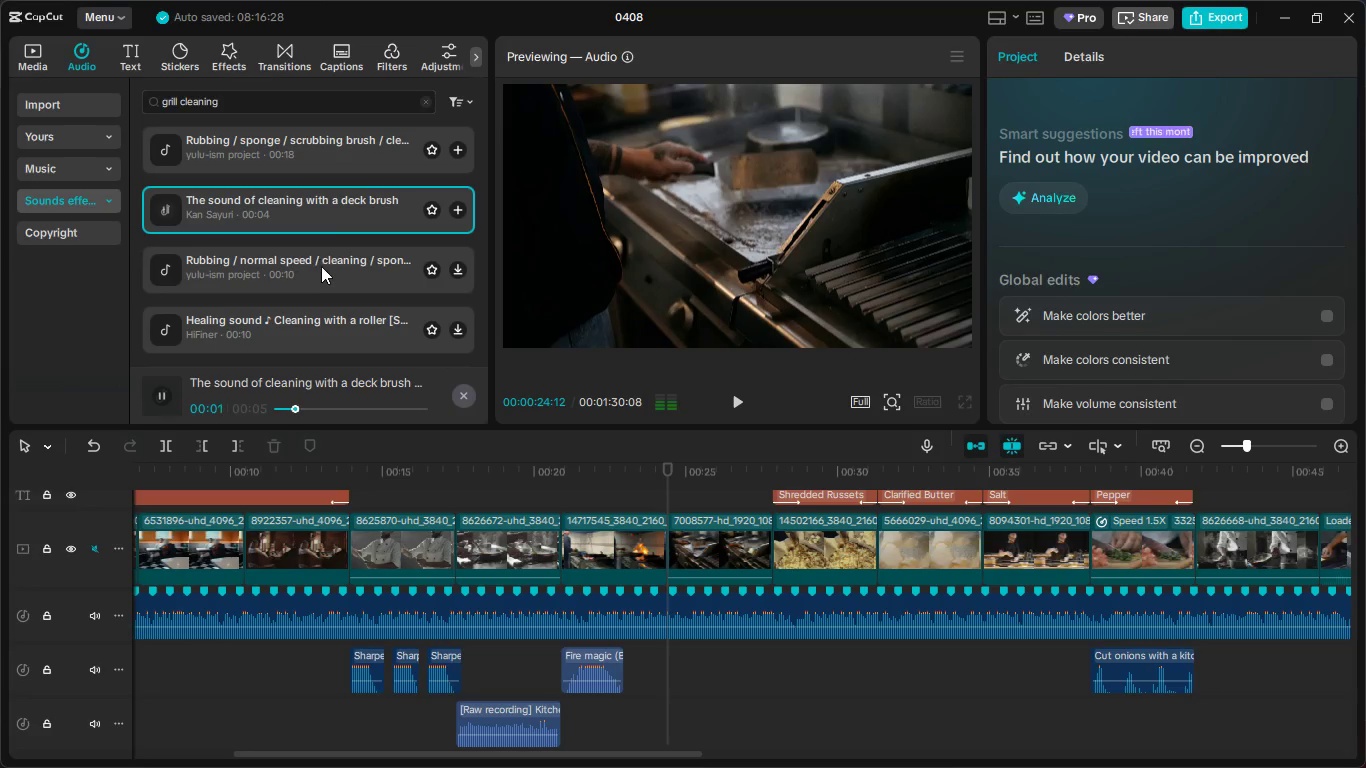 
left_click_drag(start_coordinate=[340, 212], to_coordinate=[665, 731])
 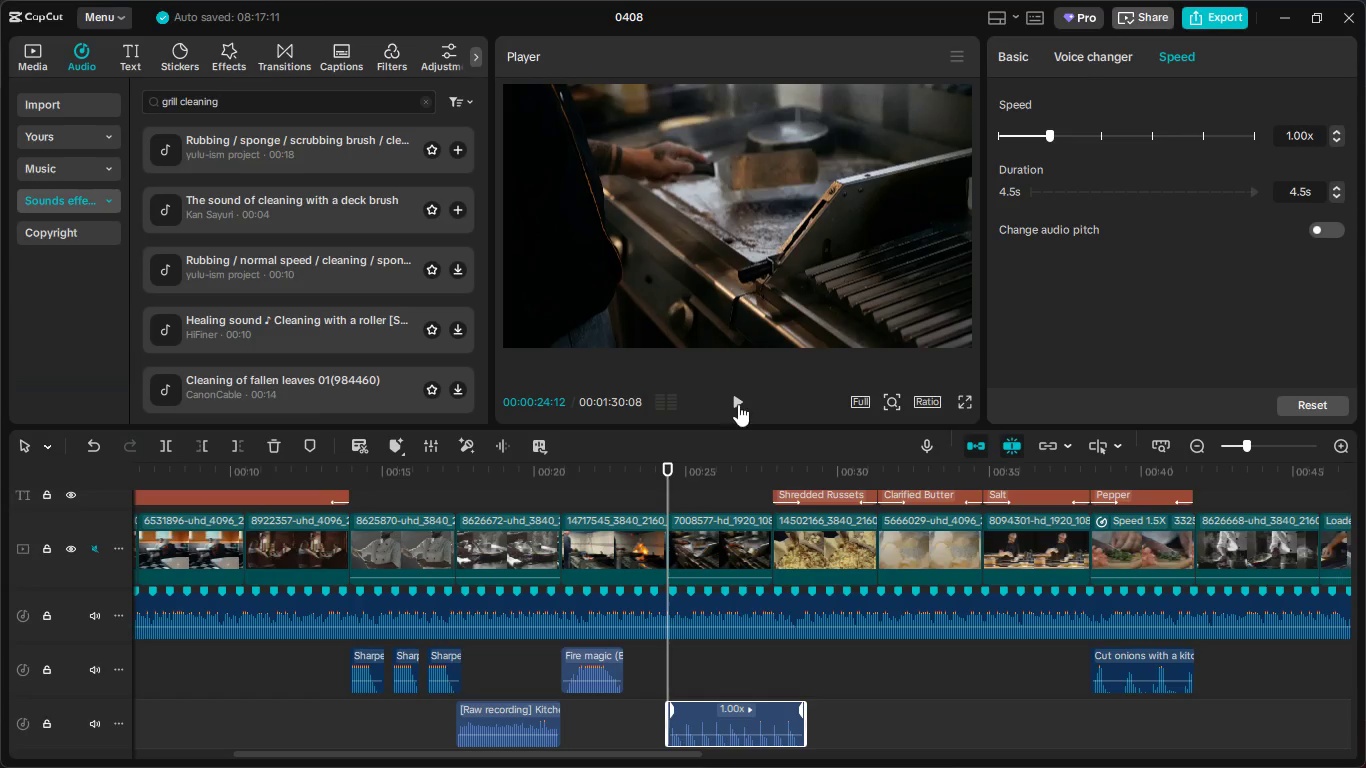 
left_click([744, 400])
 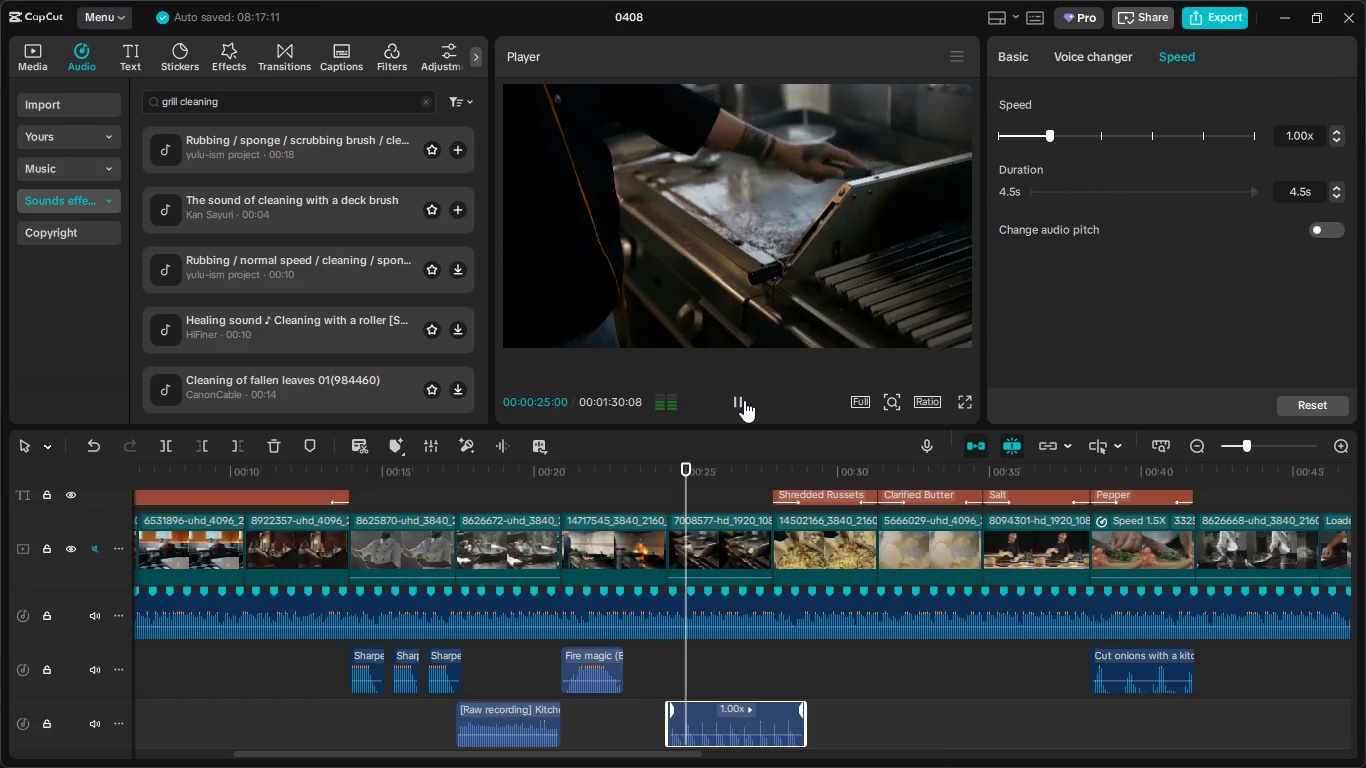 
left_click([744, 400])
 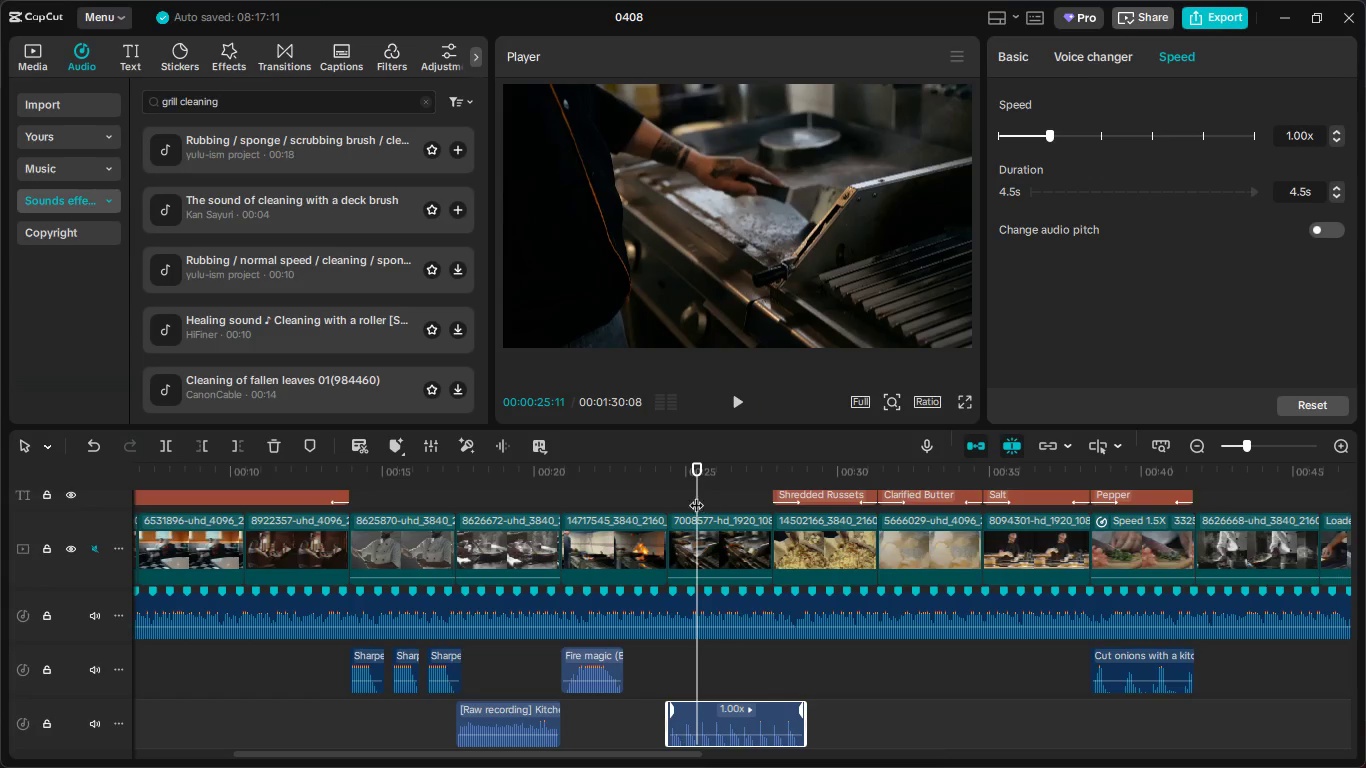 
left_click_drag(start_coordinate=[695, 491], to_coordinate=[673, 489])
 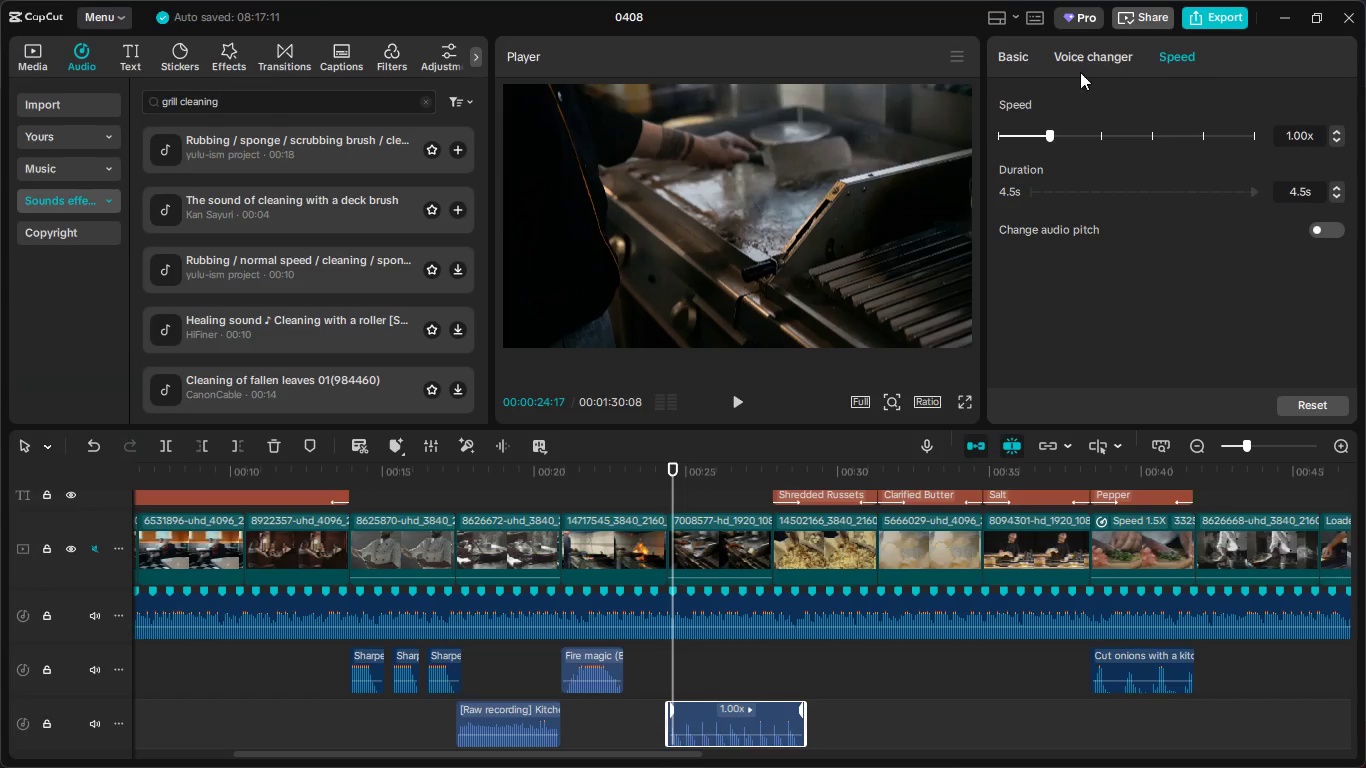 
left_click([1013, 51])
 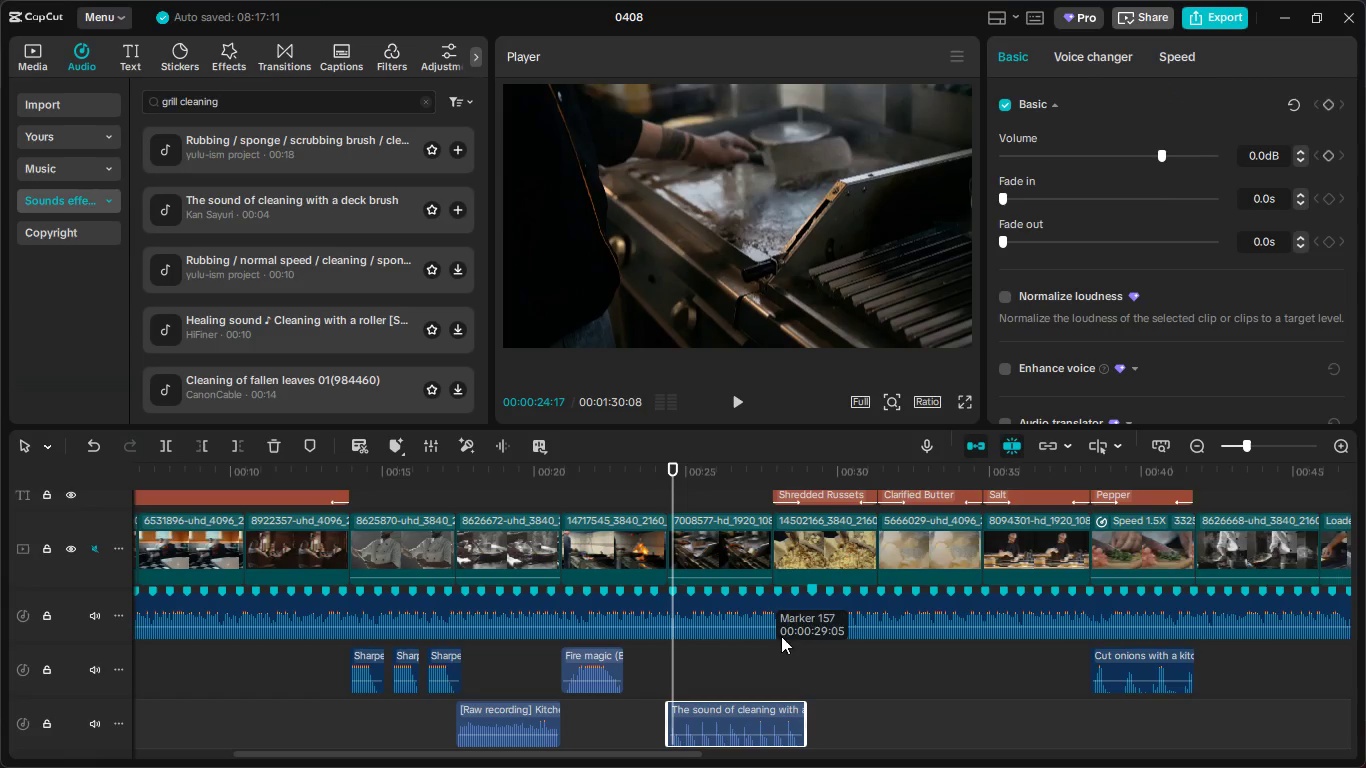 
left_click([1174, 59])
 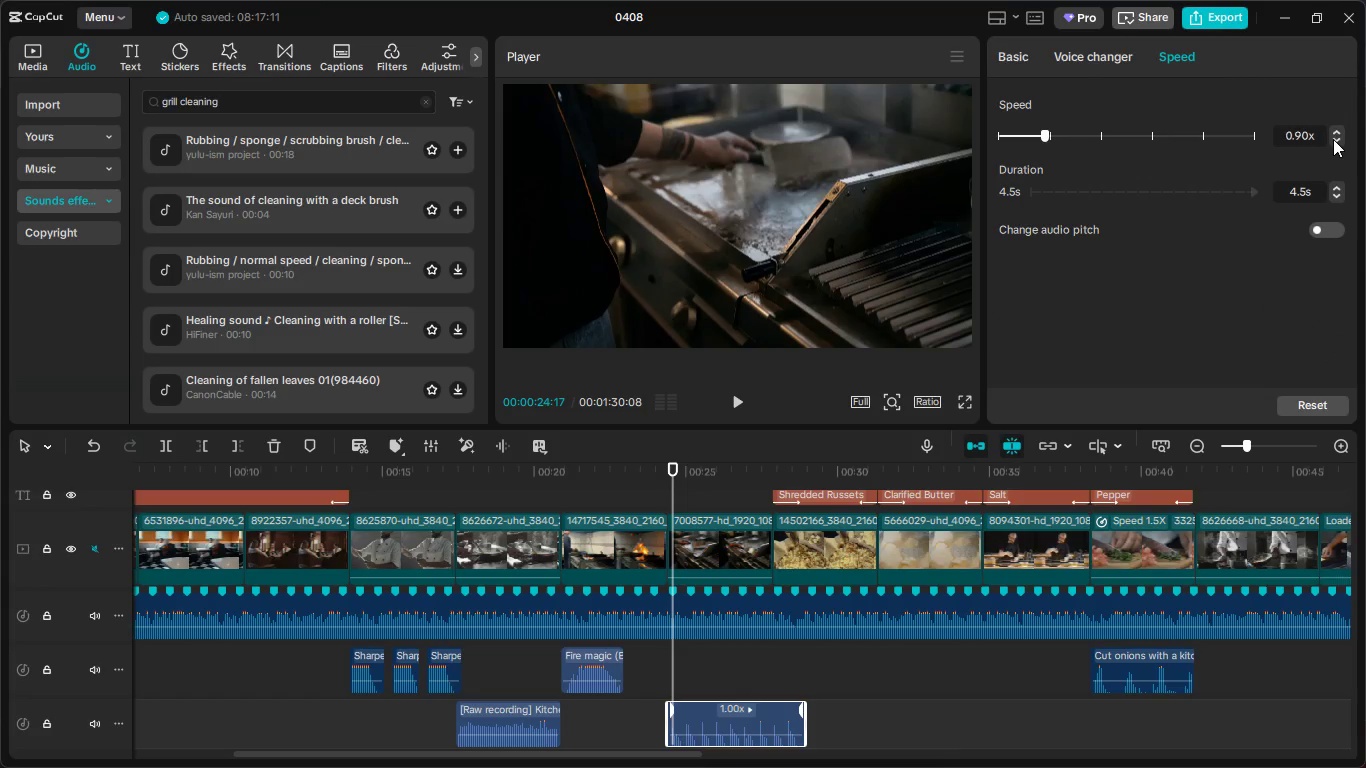 
double_click([1335, 139])
 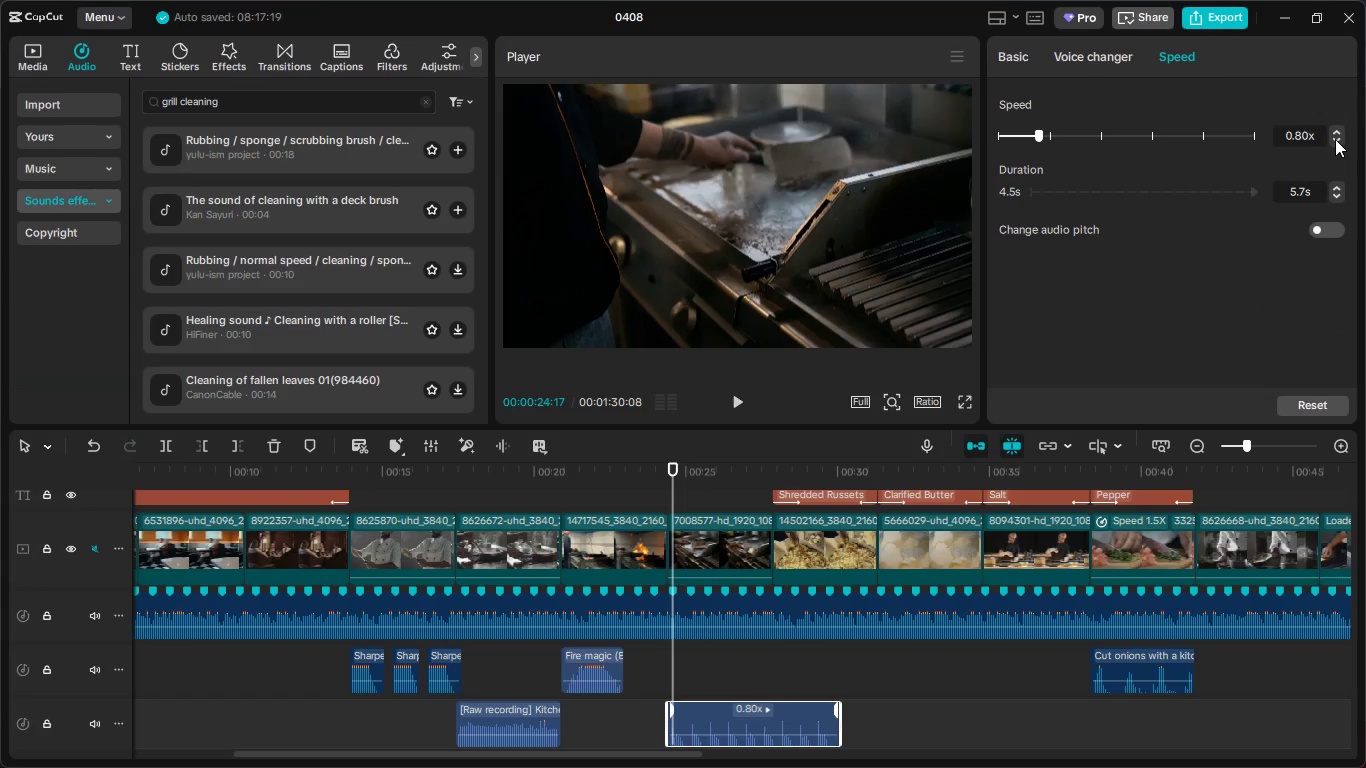 
triple_click([1335, 139])
 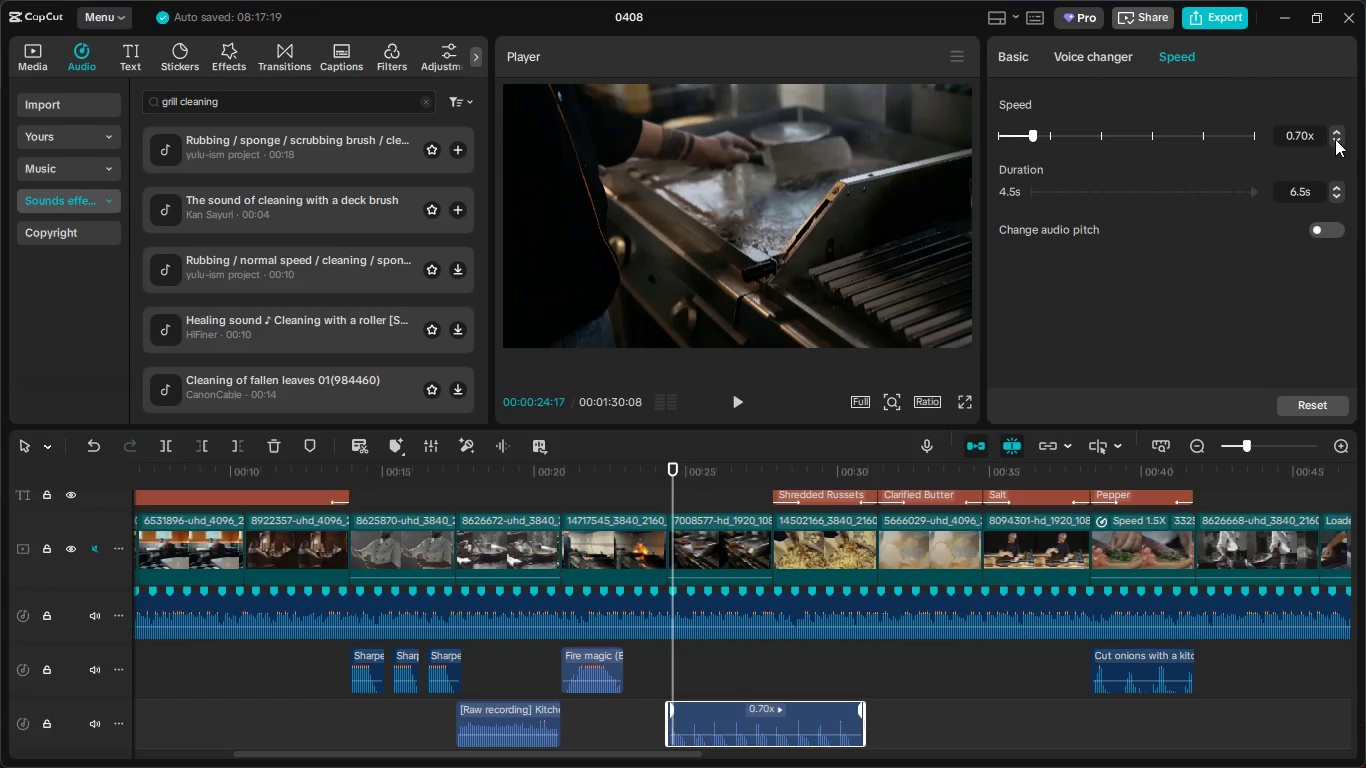 
left_click([1335, 139])
 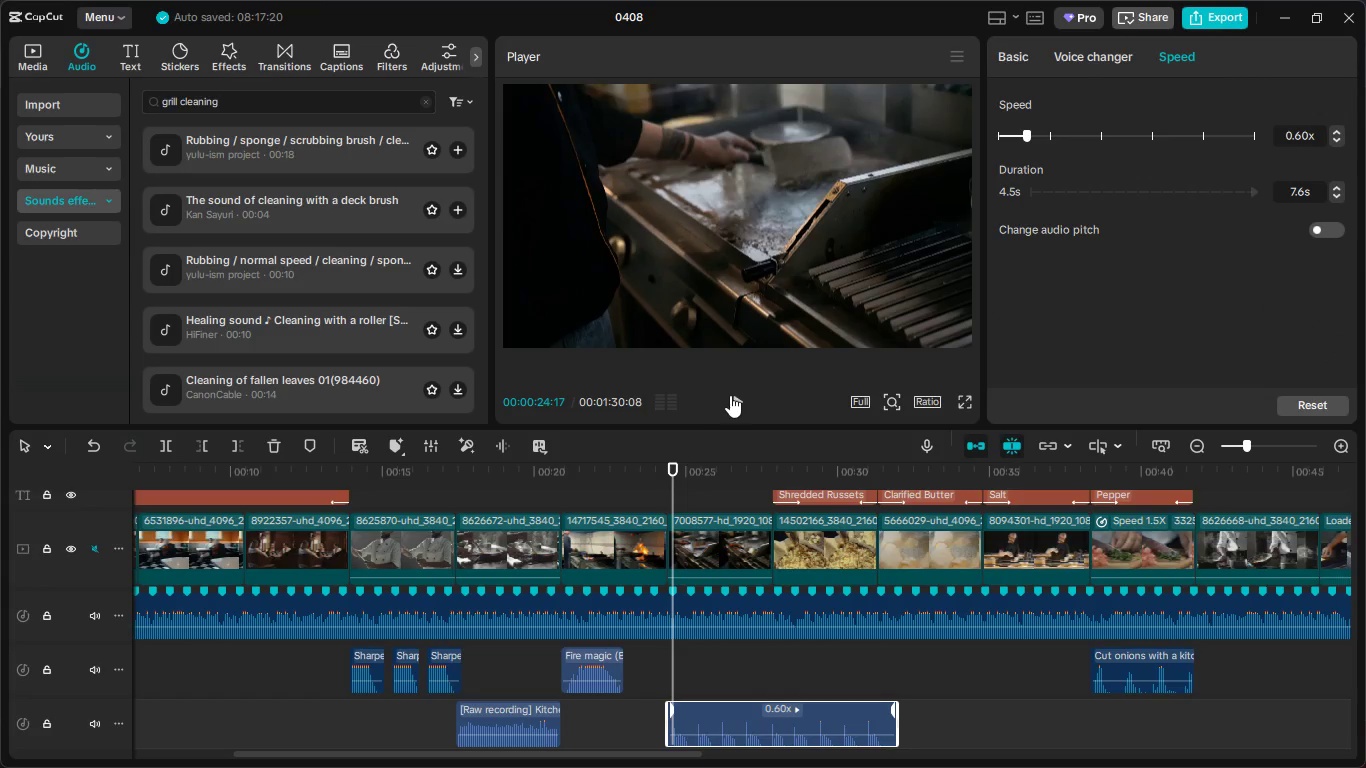 
left_click([737, 400])
 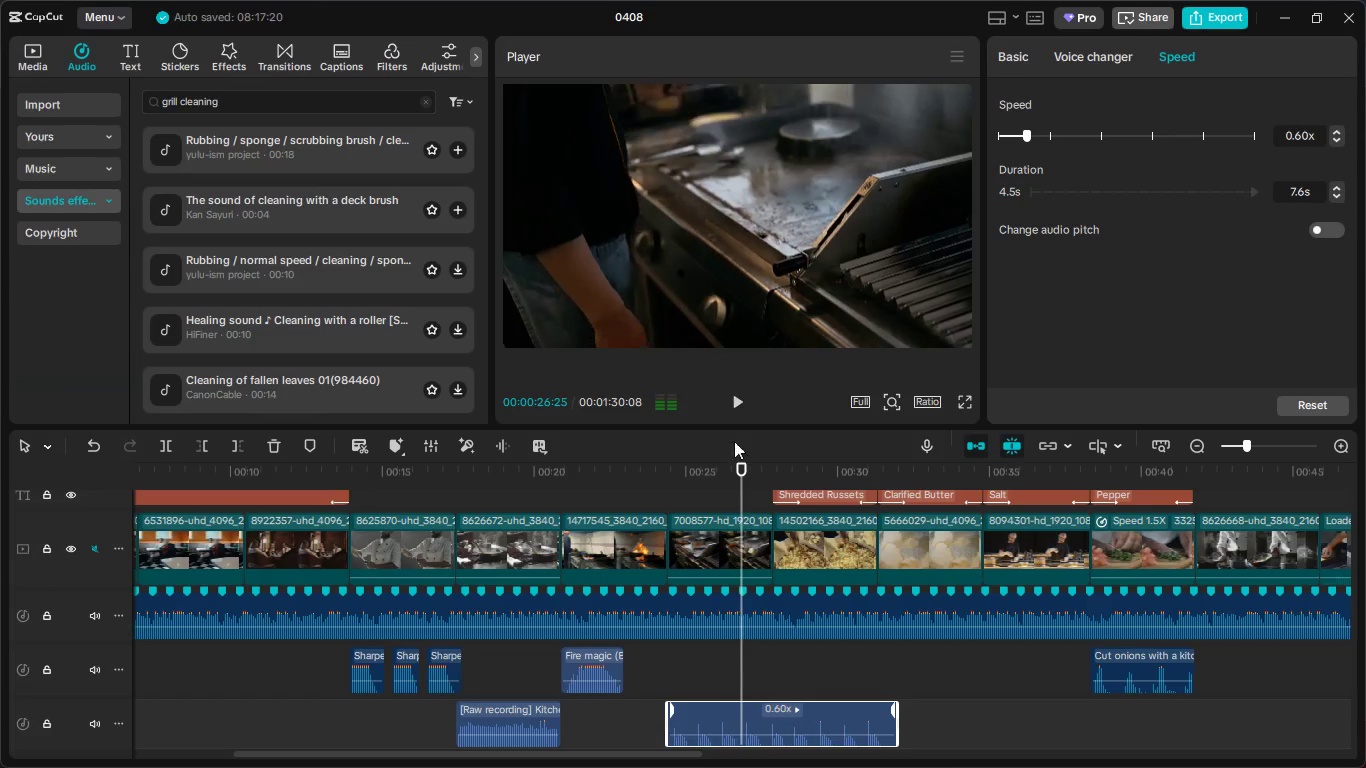 
left_click_drag(start_coordinate=[742, 485], to_coordinate=[665, 493])
 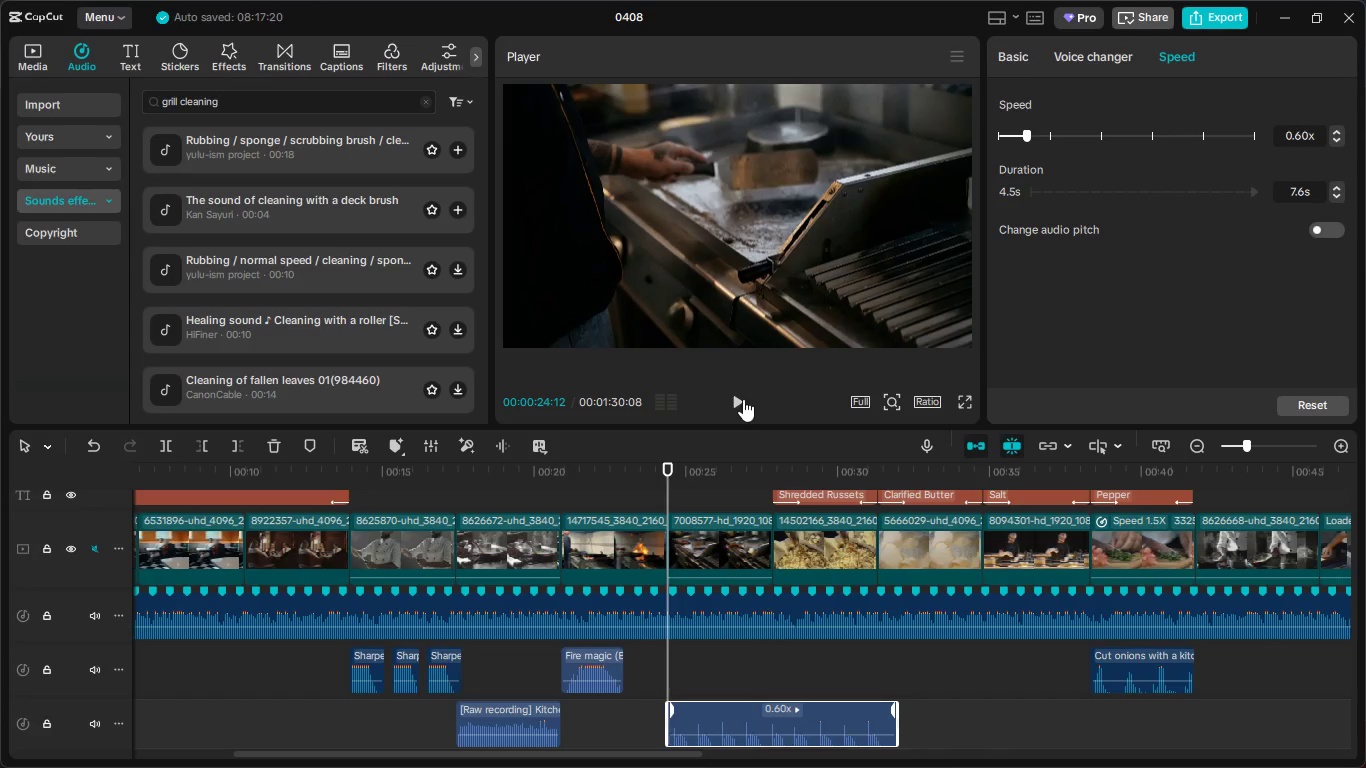 
left_click([742, 399])
 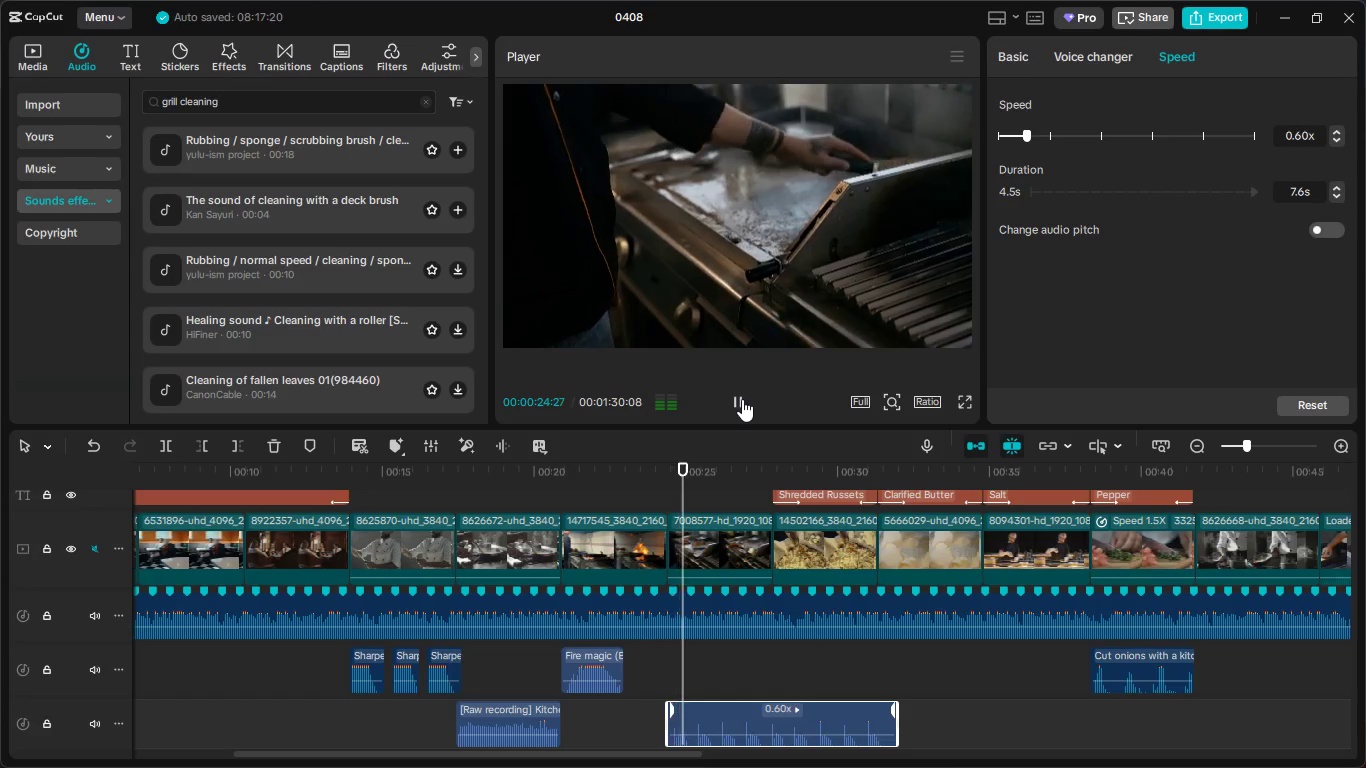 
left_click([742, 399])
 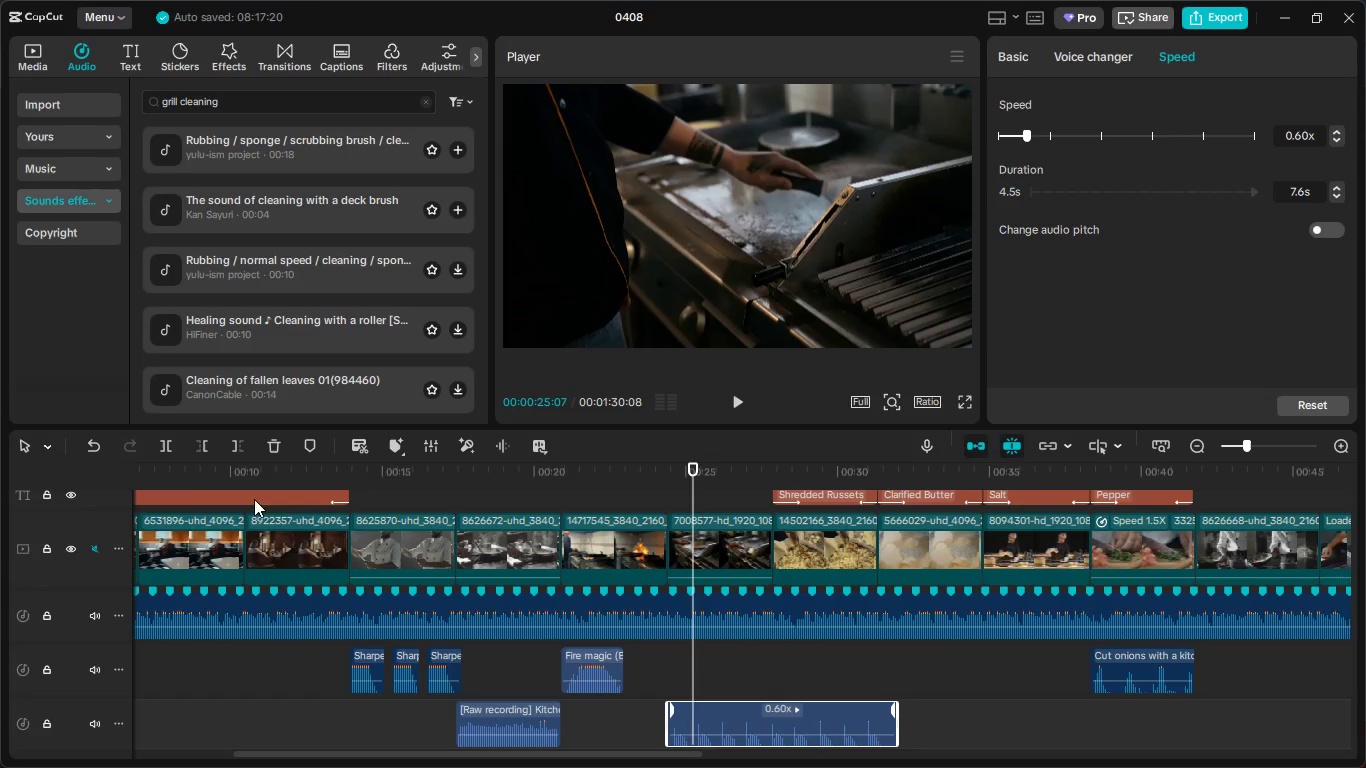 
left_click([151, 445])
 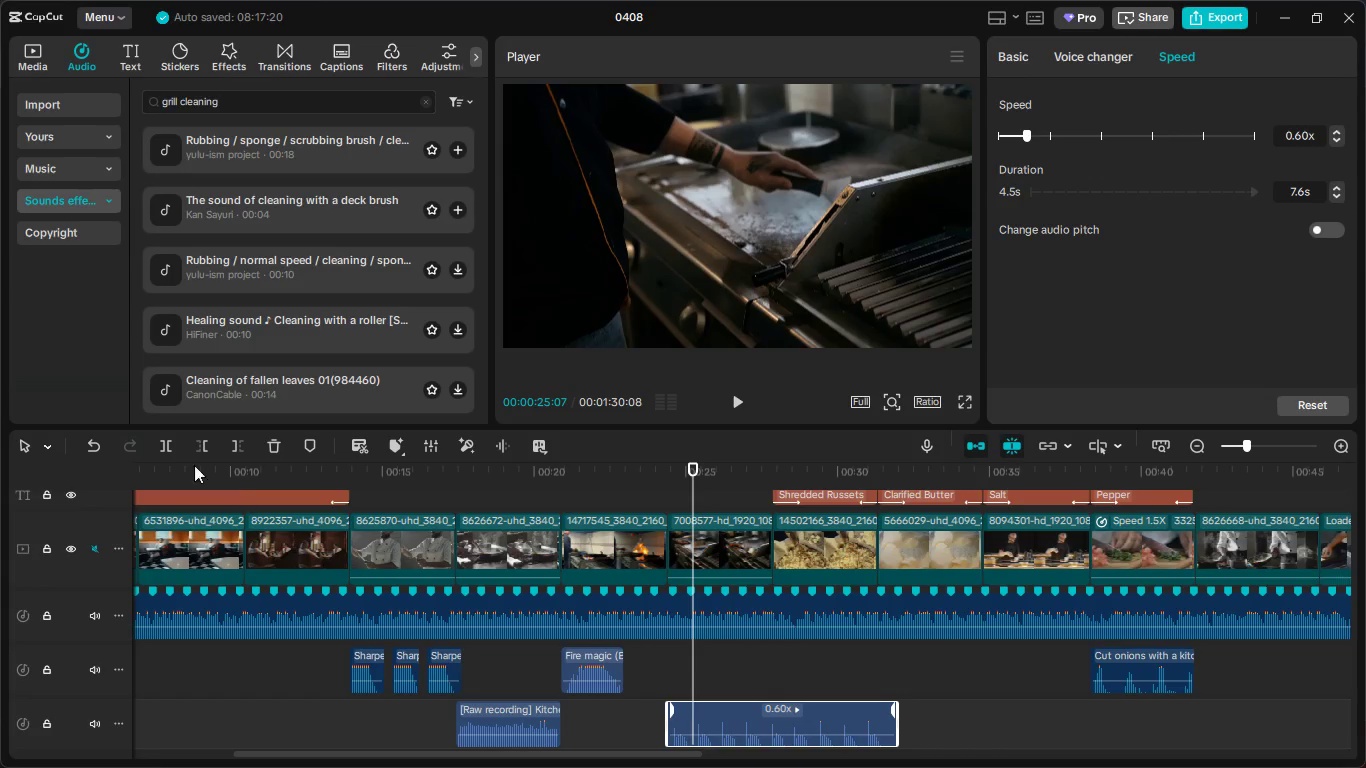 
left_click([171, 435])
 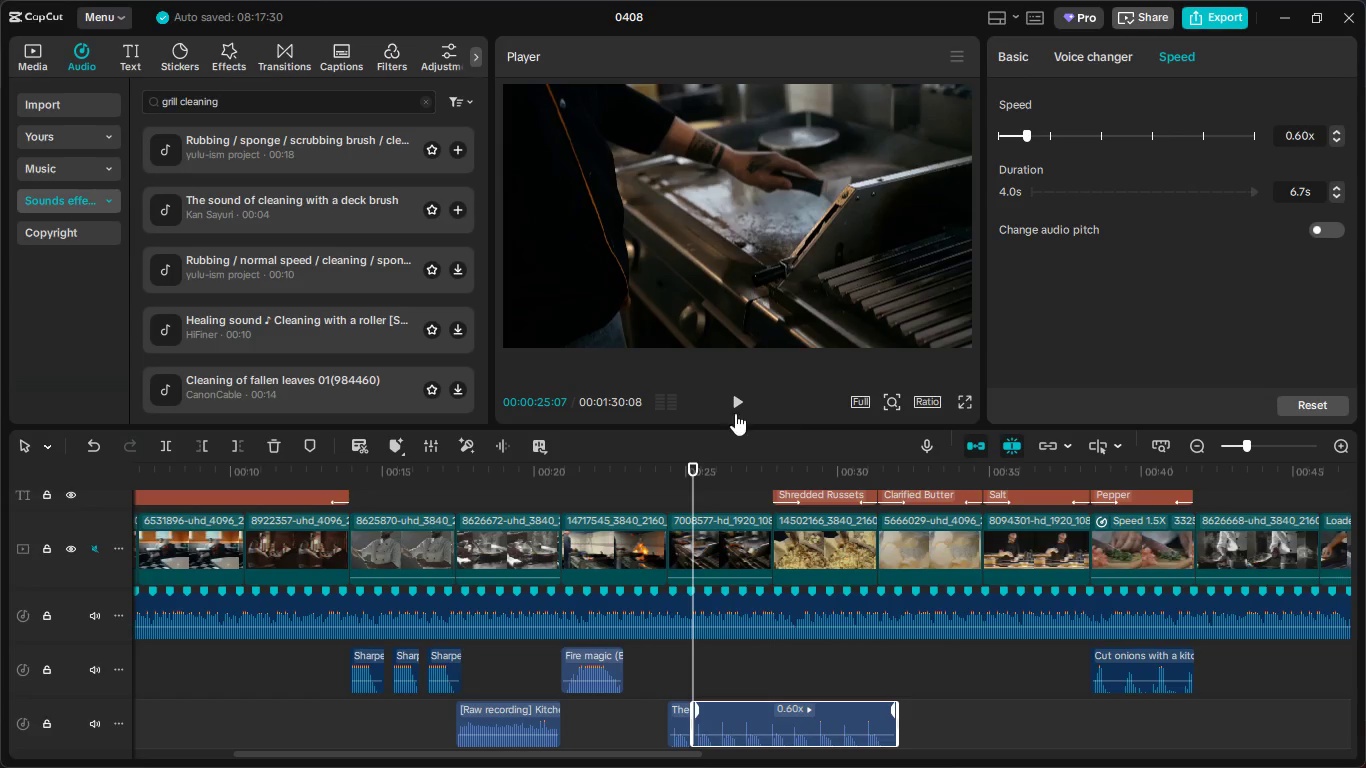 
left_click([742, 398])
 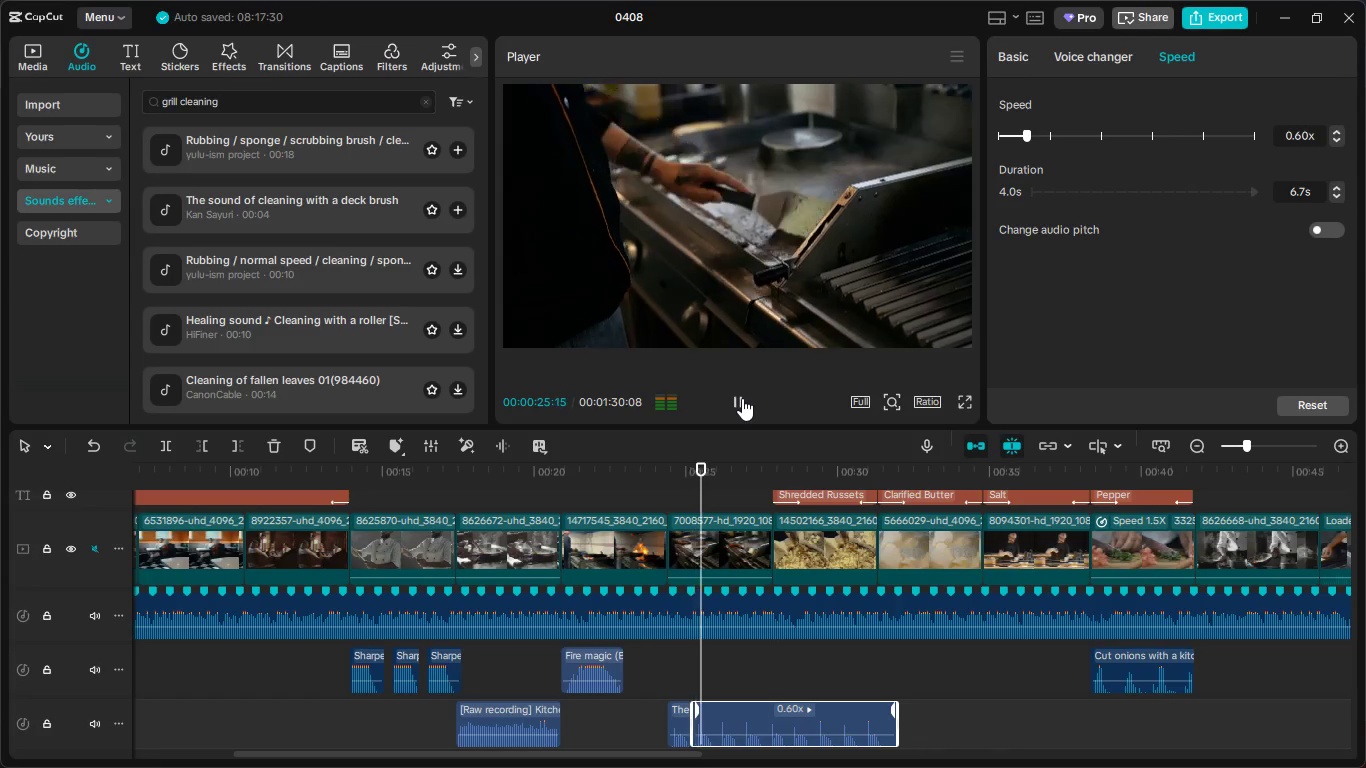 
left_click([742, 398])
 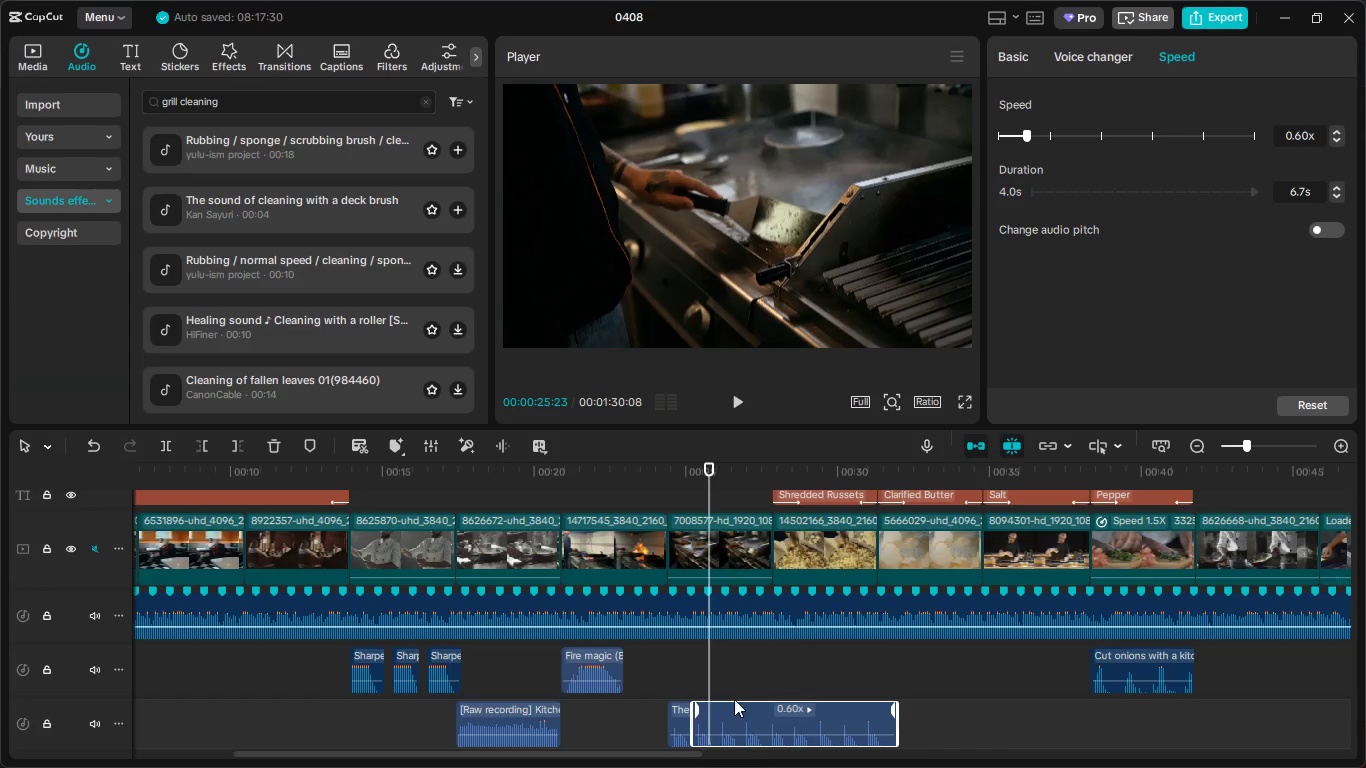 
left_click_drag(start_coordinate=[727, 706], to_coordinate=[736, 707])
 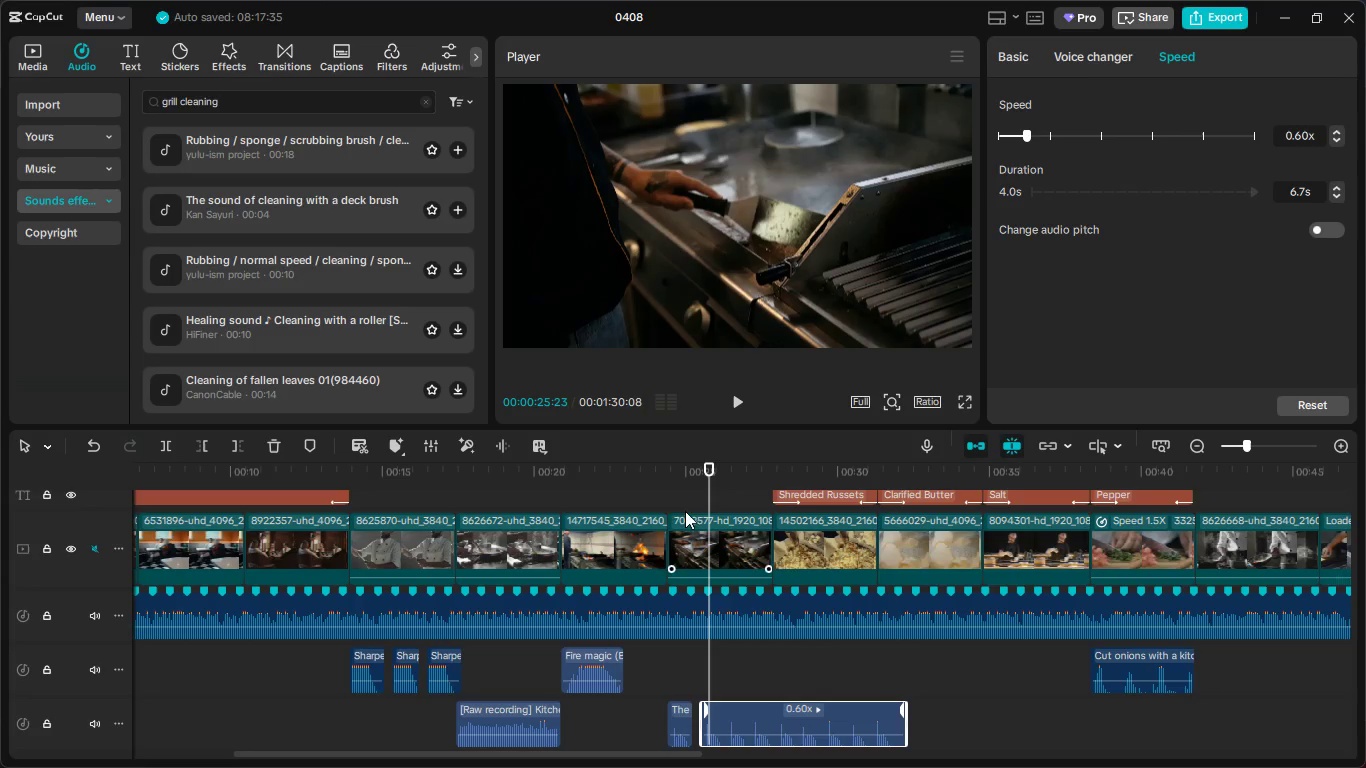 
left_click_drag(start_coordinate=[686, 474], to_coordinate=[663, 474])
 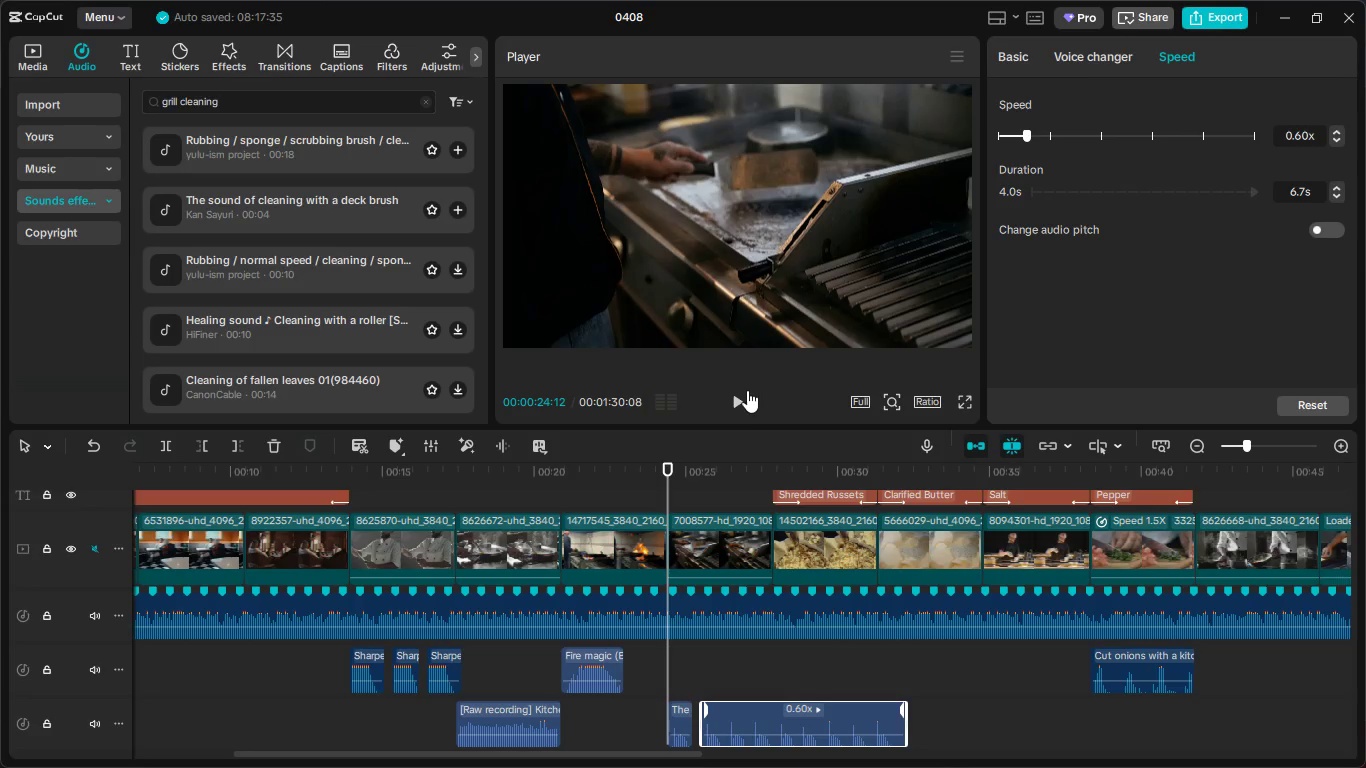 
left_click([743, 392])
 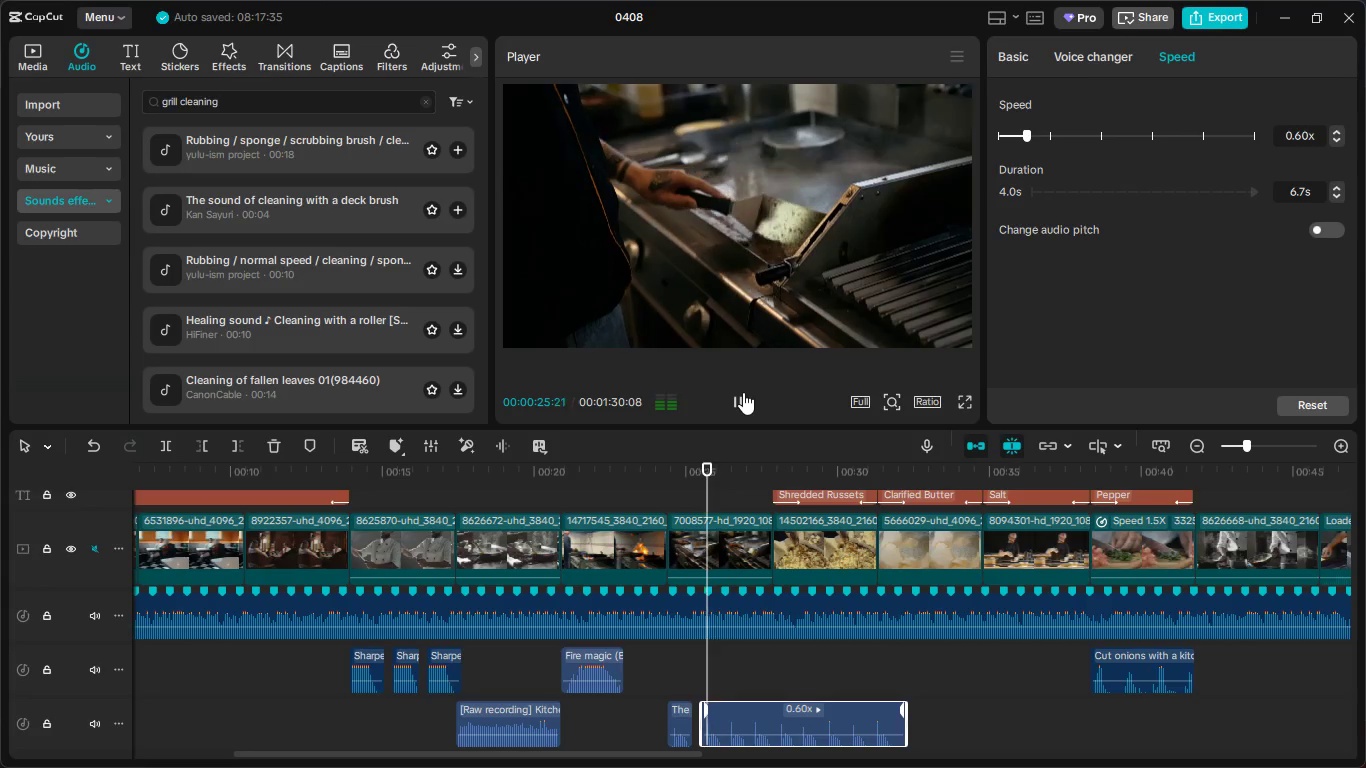 
left_click([743, 392])
 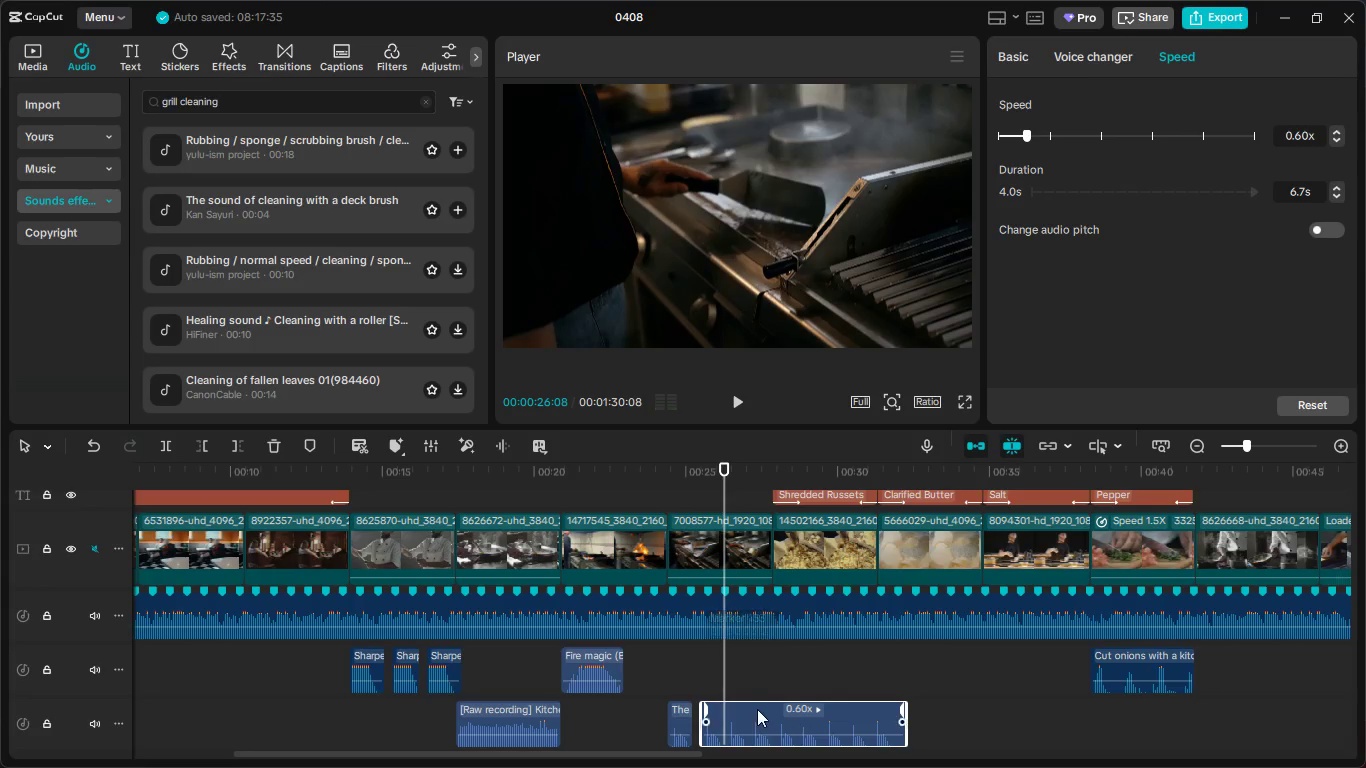 
left_click([756, 719])
 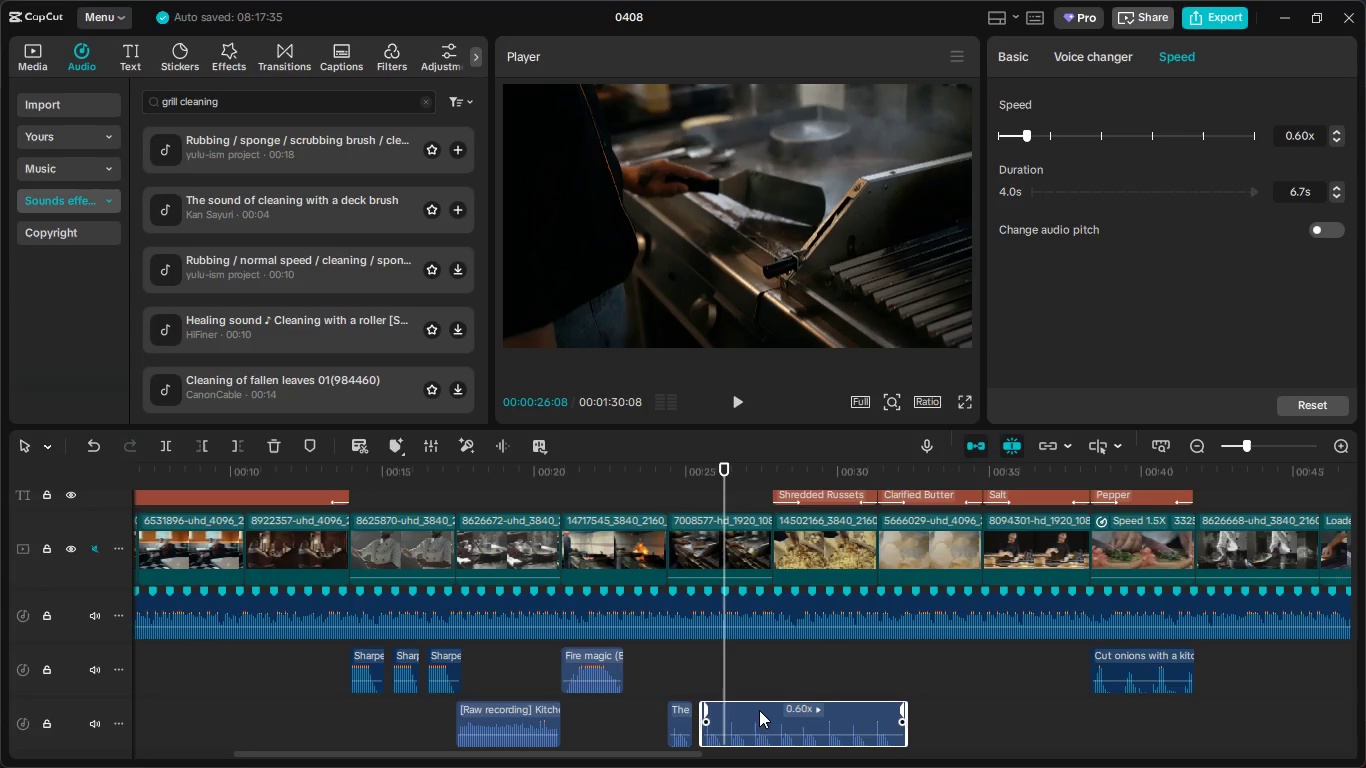 
key(Delete)
 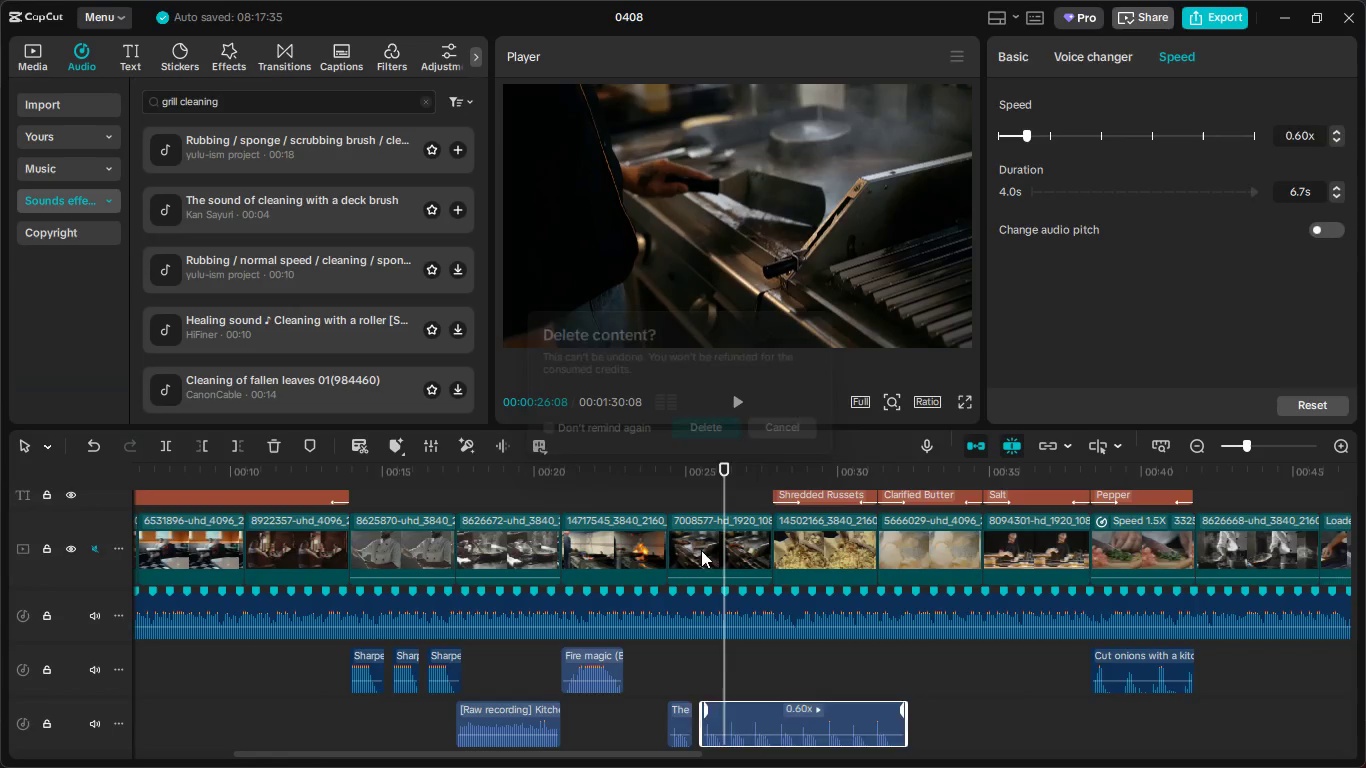 
left_click([684, 720])
 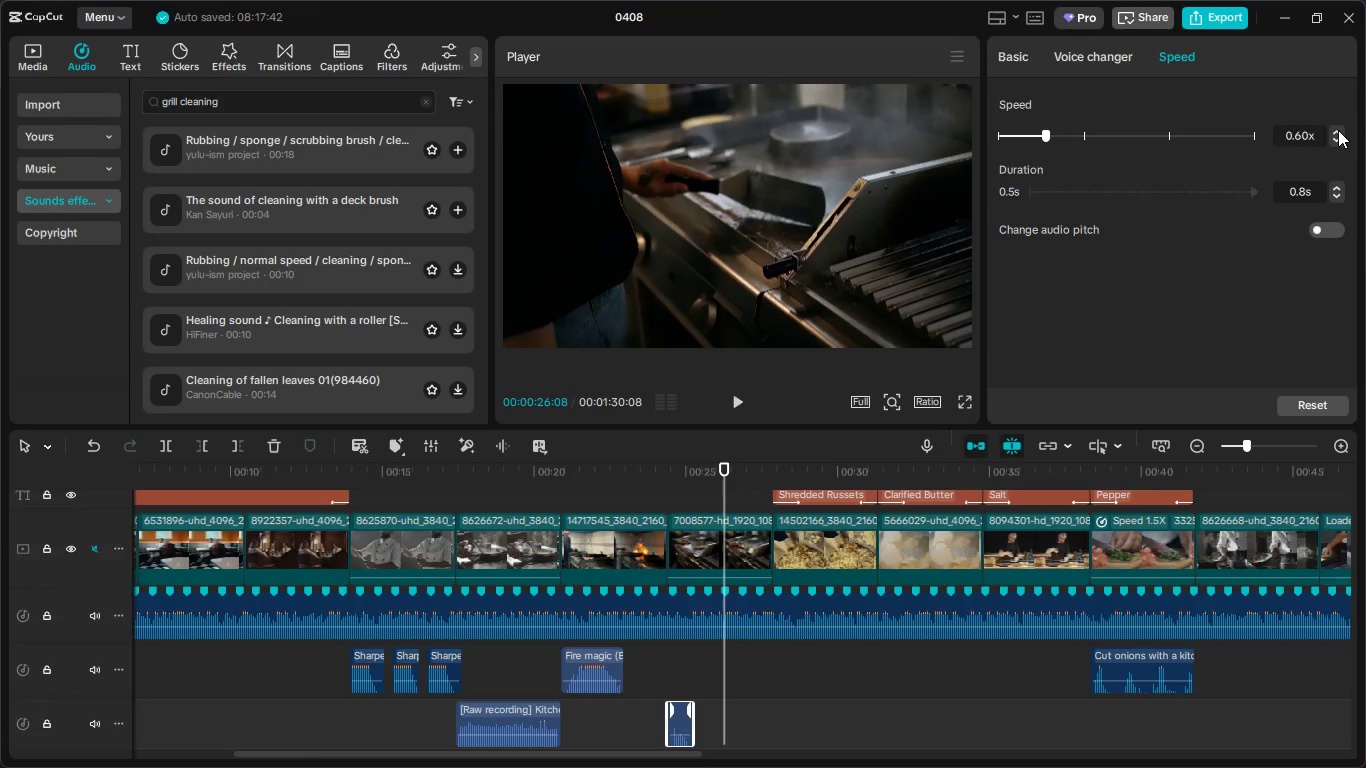 
left_click([1341, 129])
 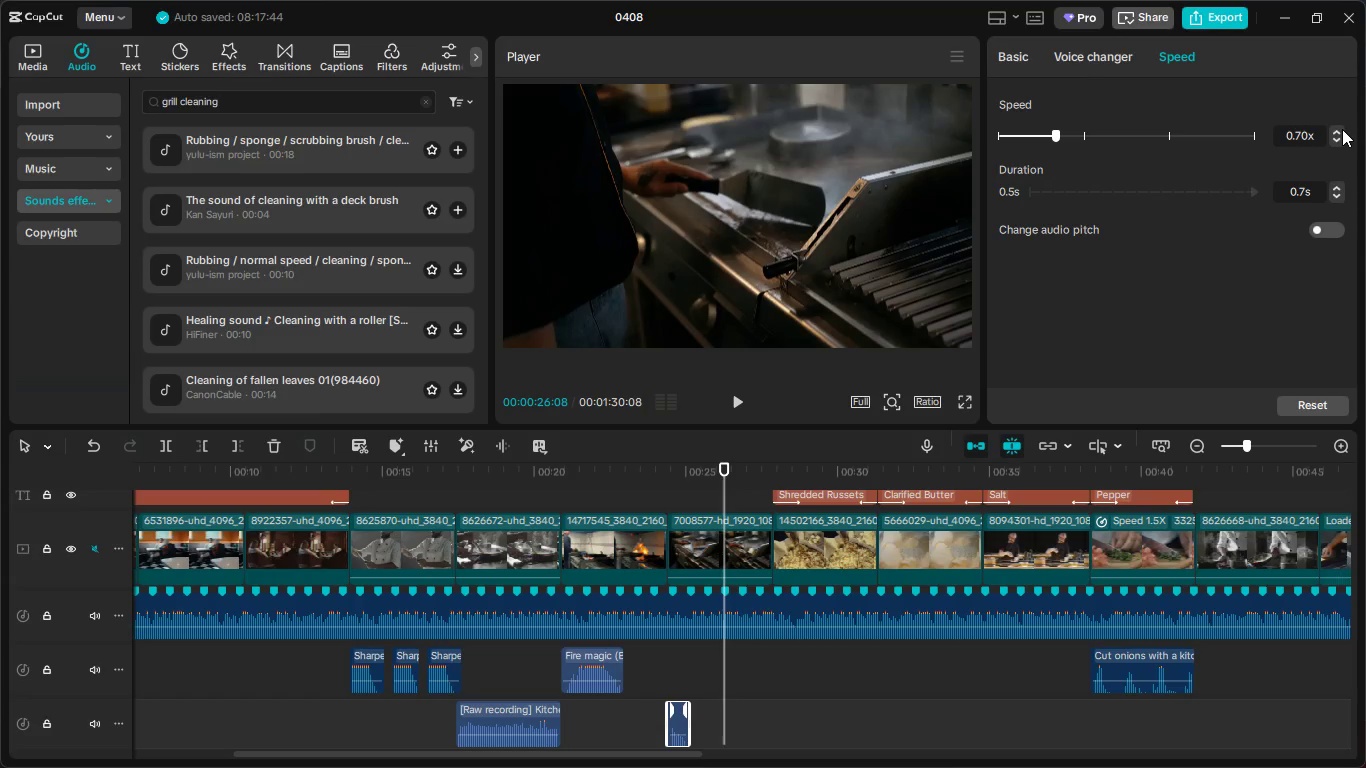 
left_click([1342, 129])
 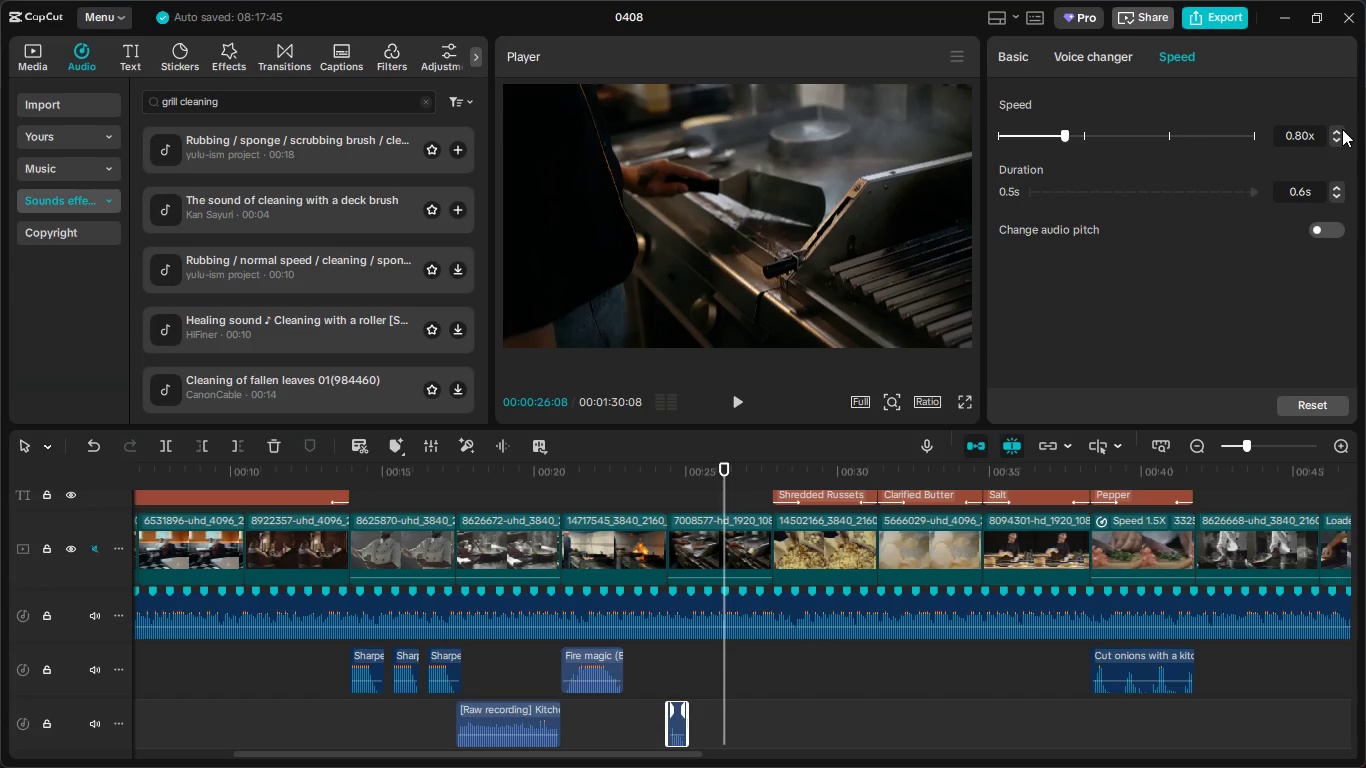 
left_click([1342, 129])
 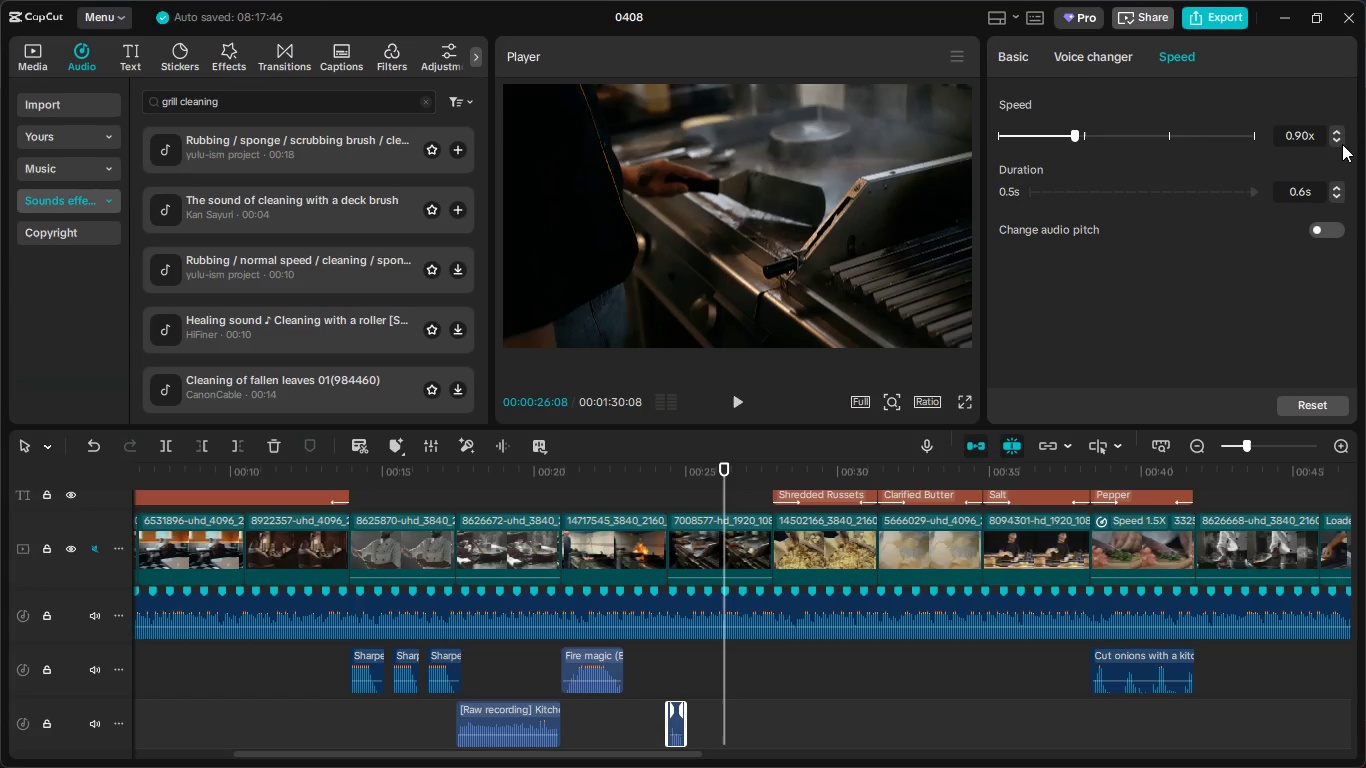 
double_click([1334, 141])
 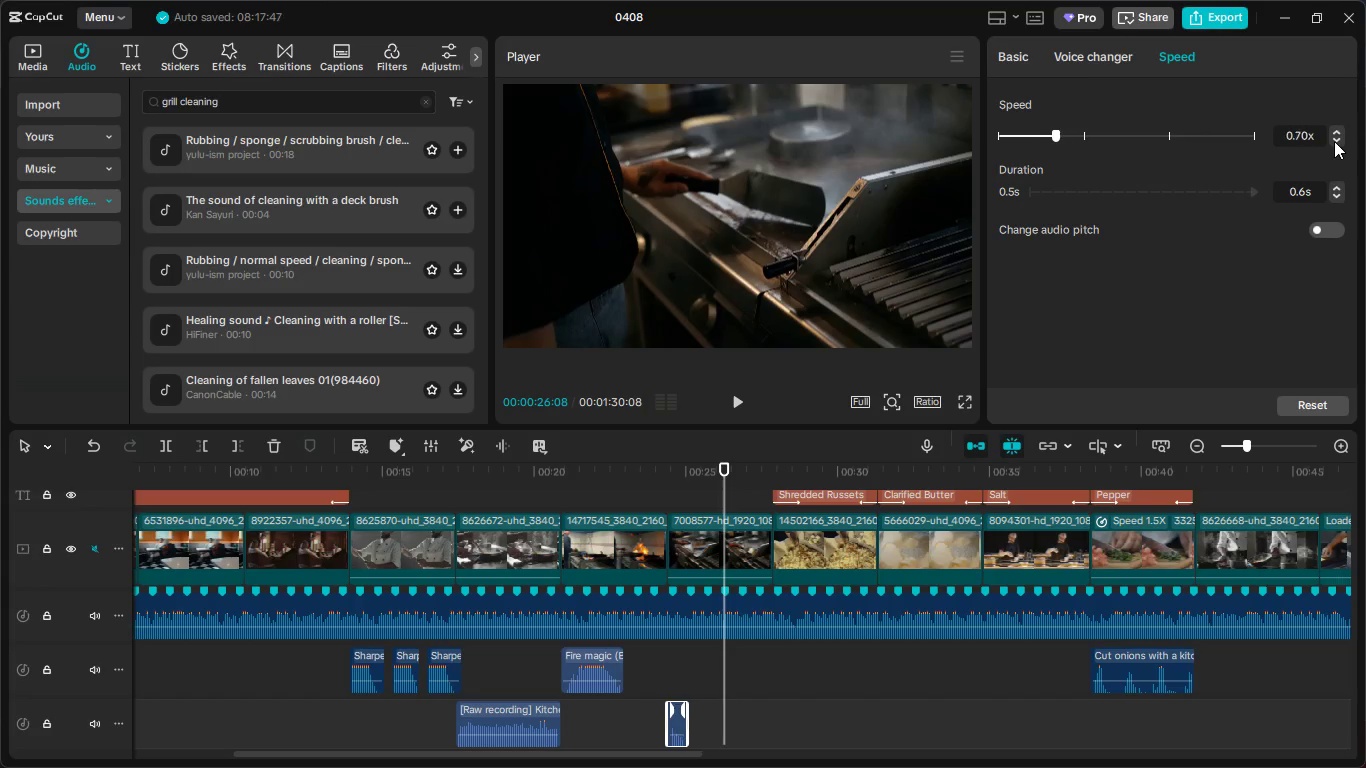 
triple_click([1334, 140])
 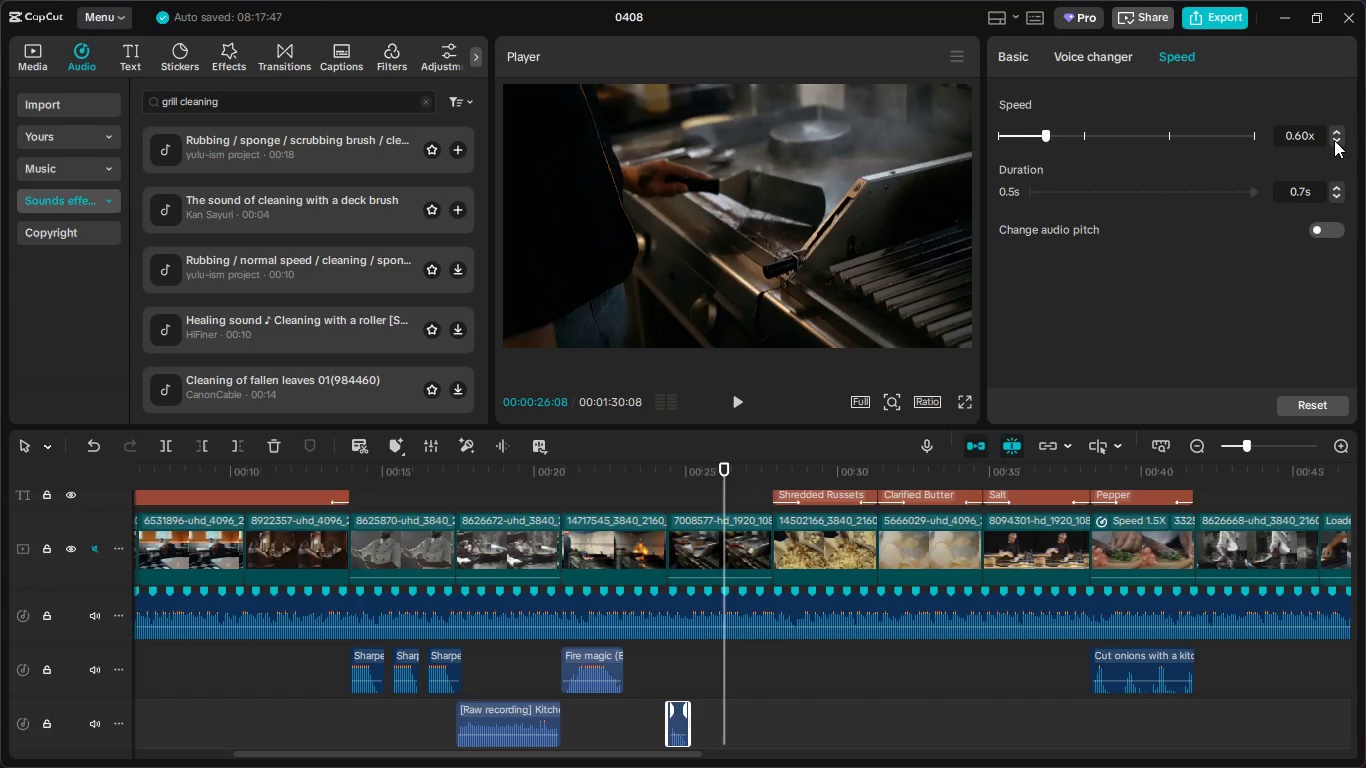 
triple_click([1334, 140])
 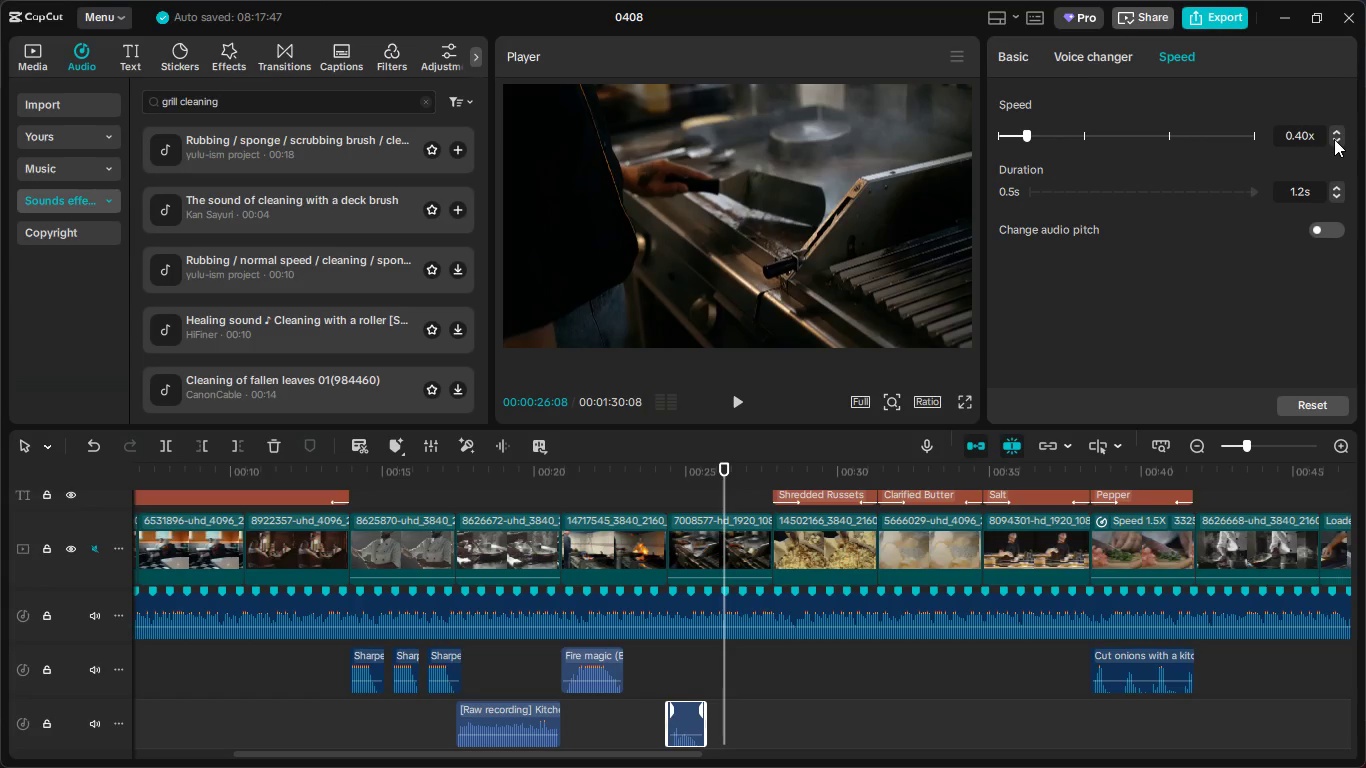 
triple_click([1334, 139])
 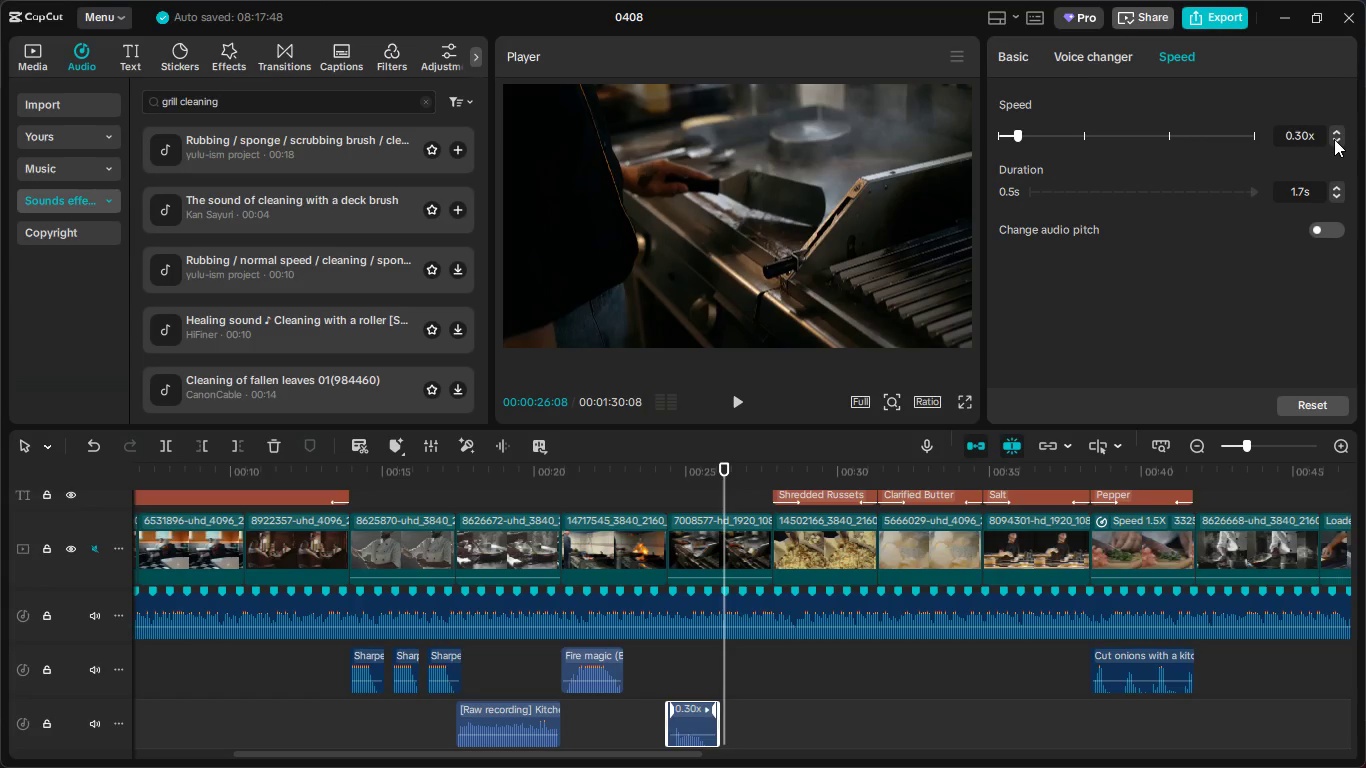 
triple_click([1334, 139])
 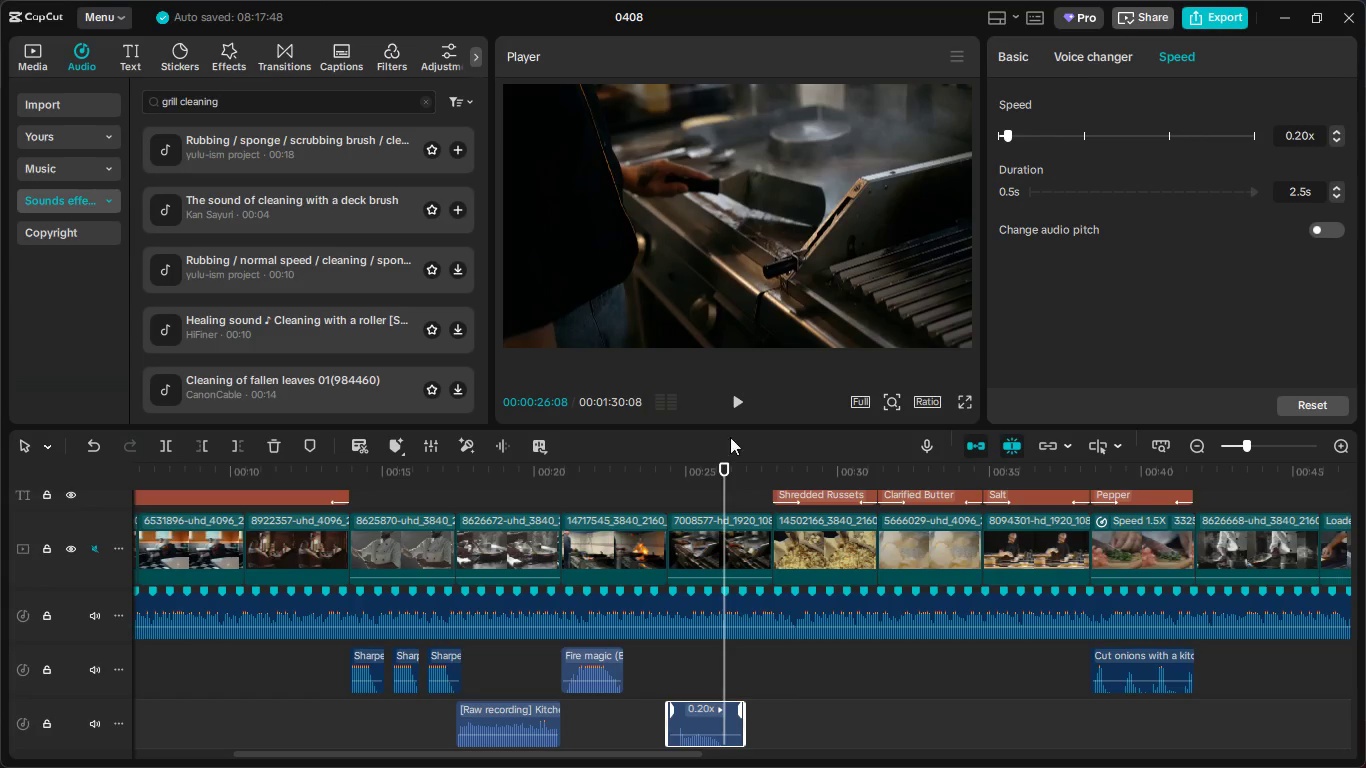 
left_click_drag(start_coordinate=[683, 469], to_coordinate=[662, 470])
 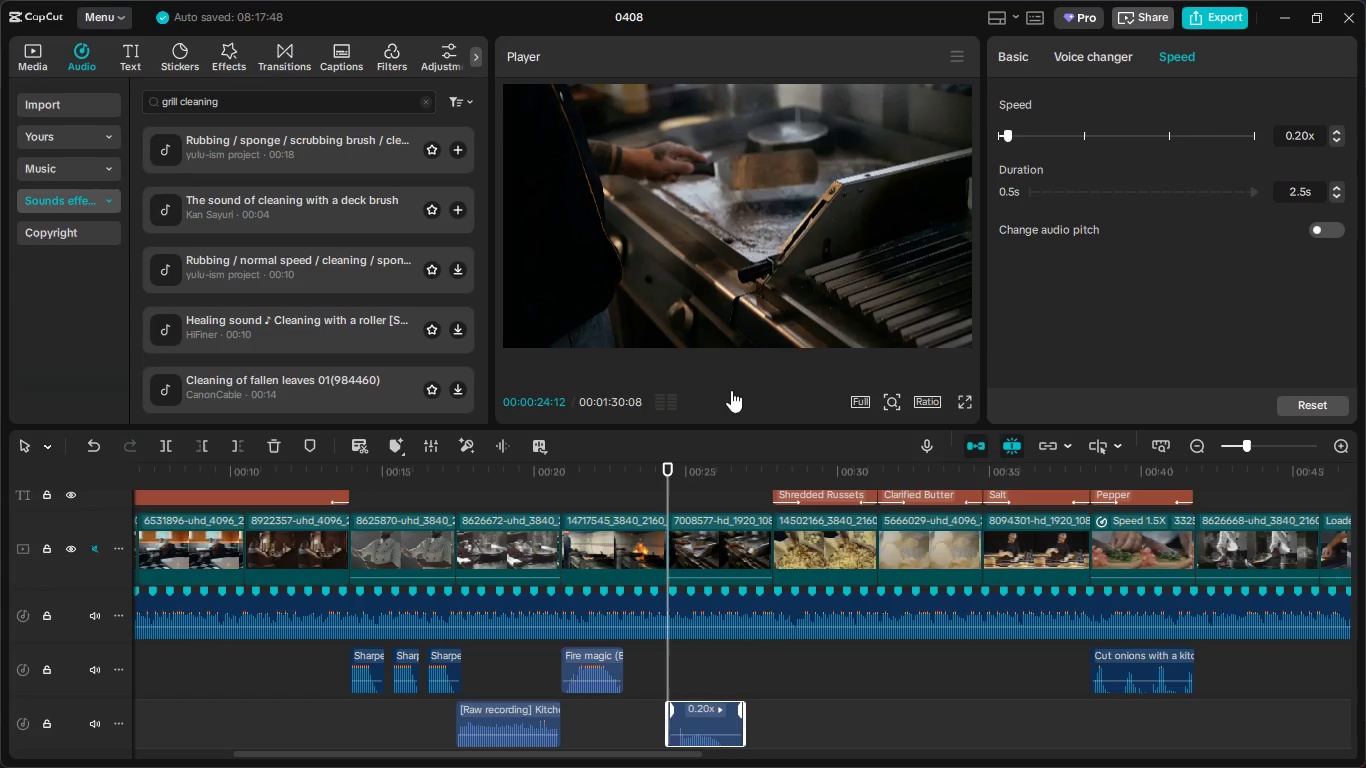 
left_click([734, 400])
 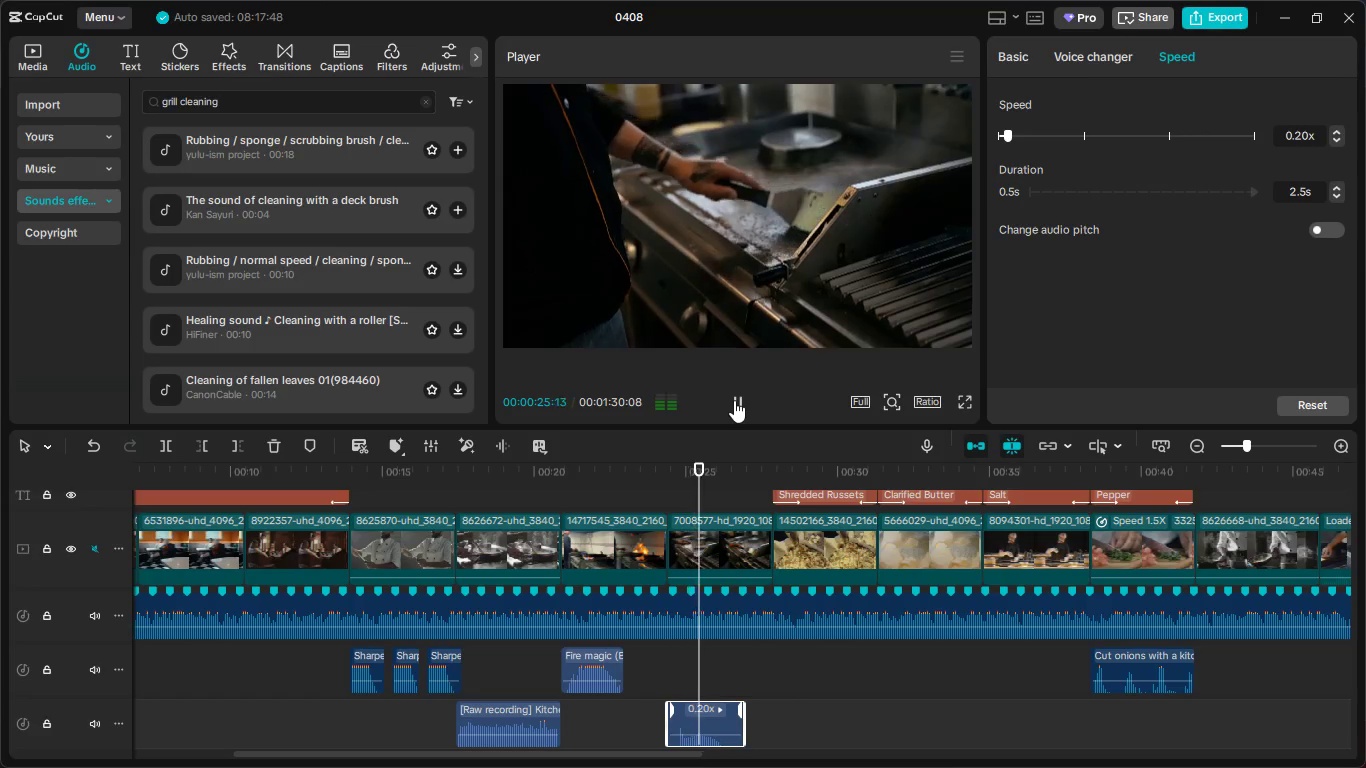 
left_click([734, 400])
 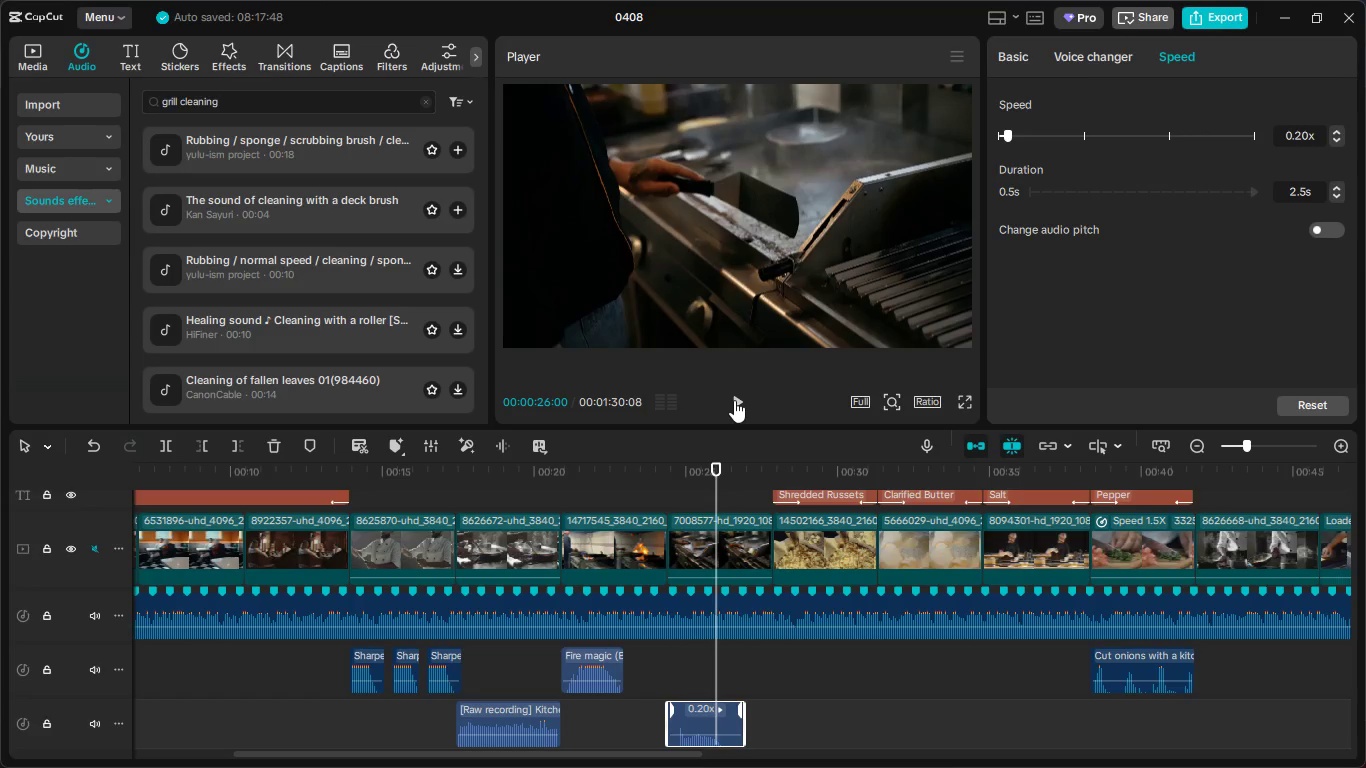 
double_click([734, 400])
 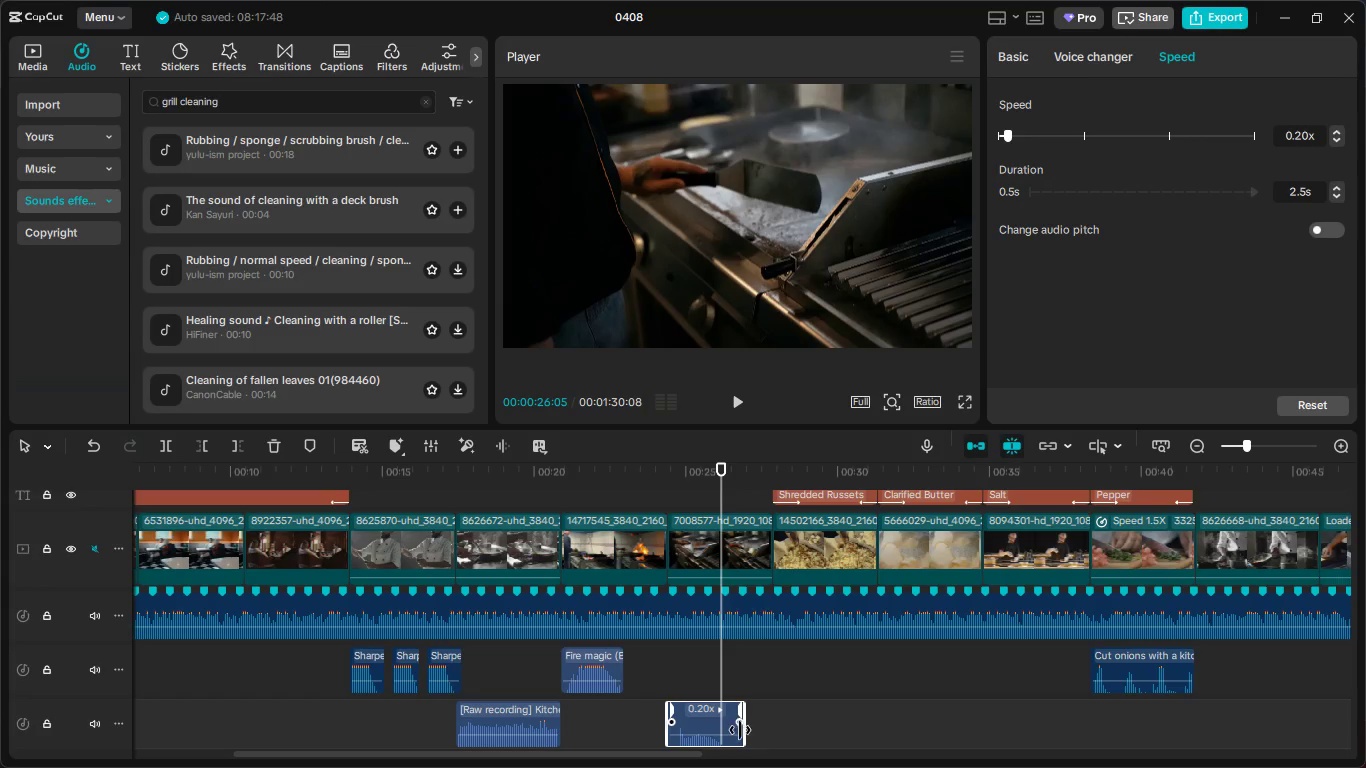 
left_click_drag(start_coordinate=[745, 733], to_coordinate=[719, 733])
 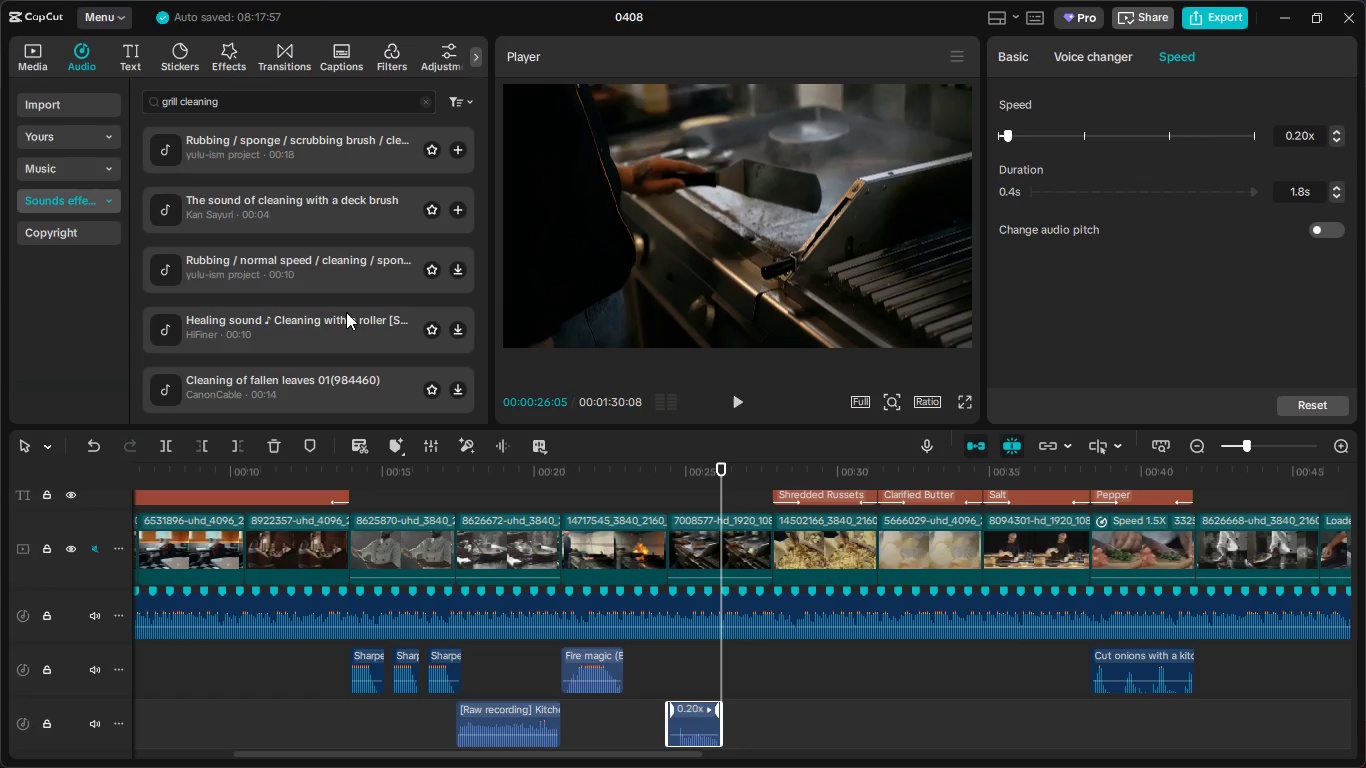 
scroll: coordinate [315, 310], scroll_direction: up, amount: 3.0
 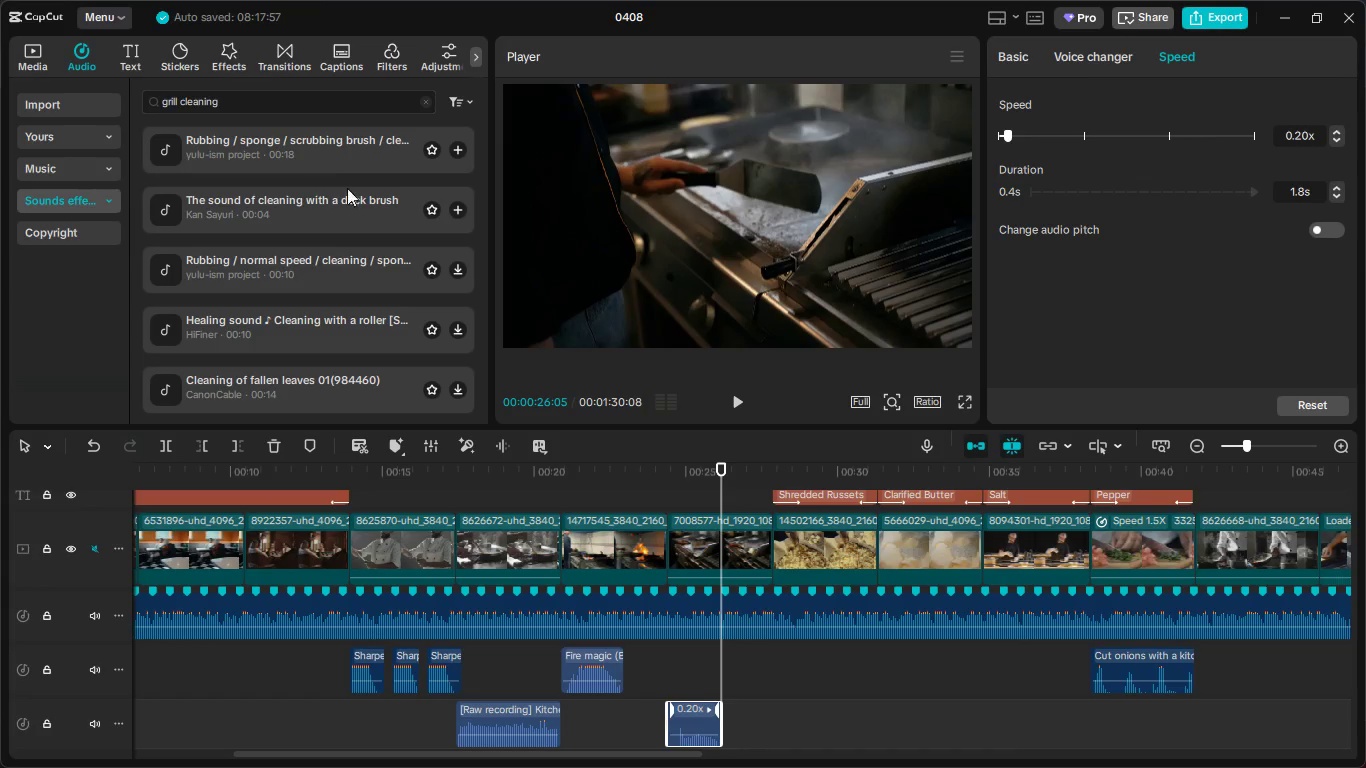 
scroll: coordinate [355, 212], scroll_direction: down, amount: 4.0
 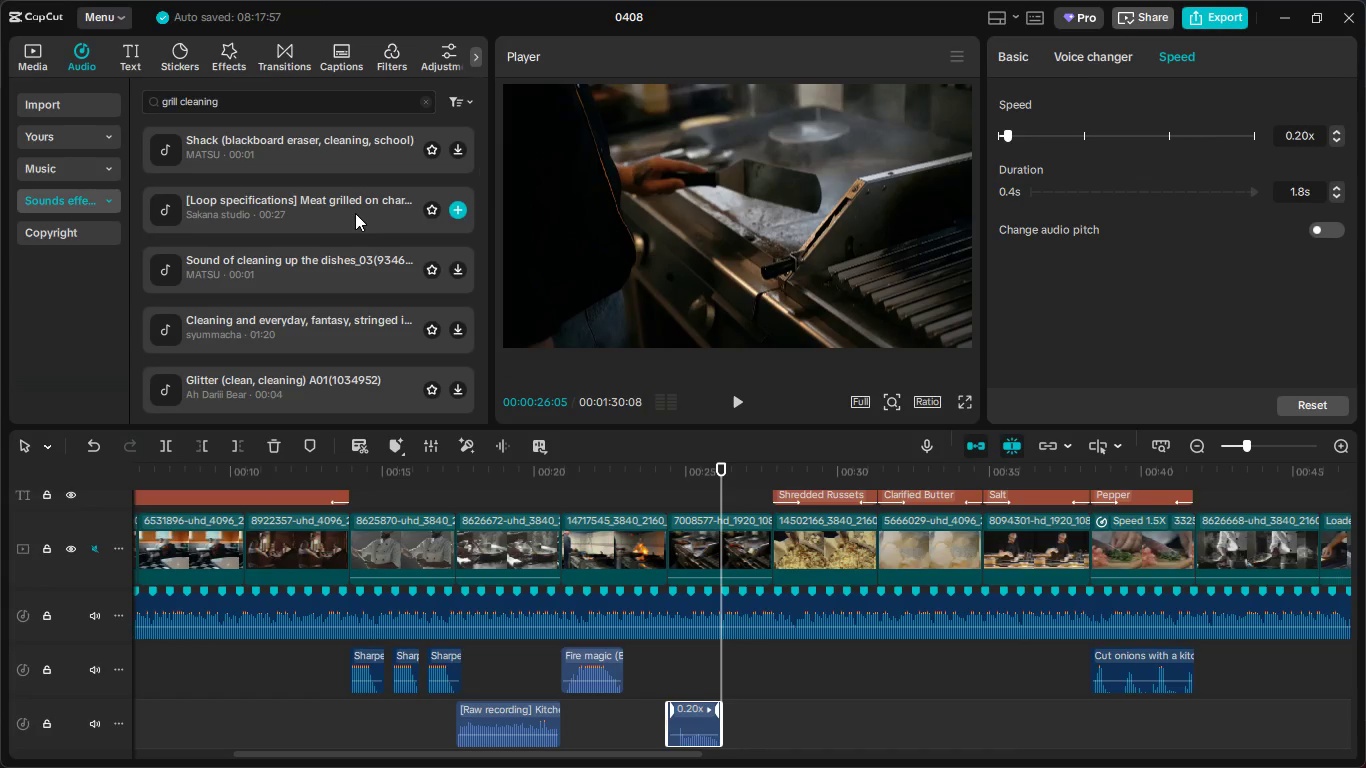 
scroll: coordinate [295, 258], scroll_direction: up, amount: 11.0
 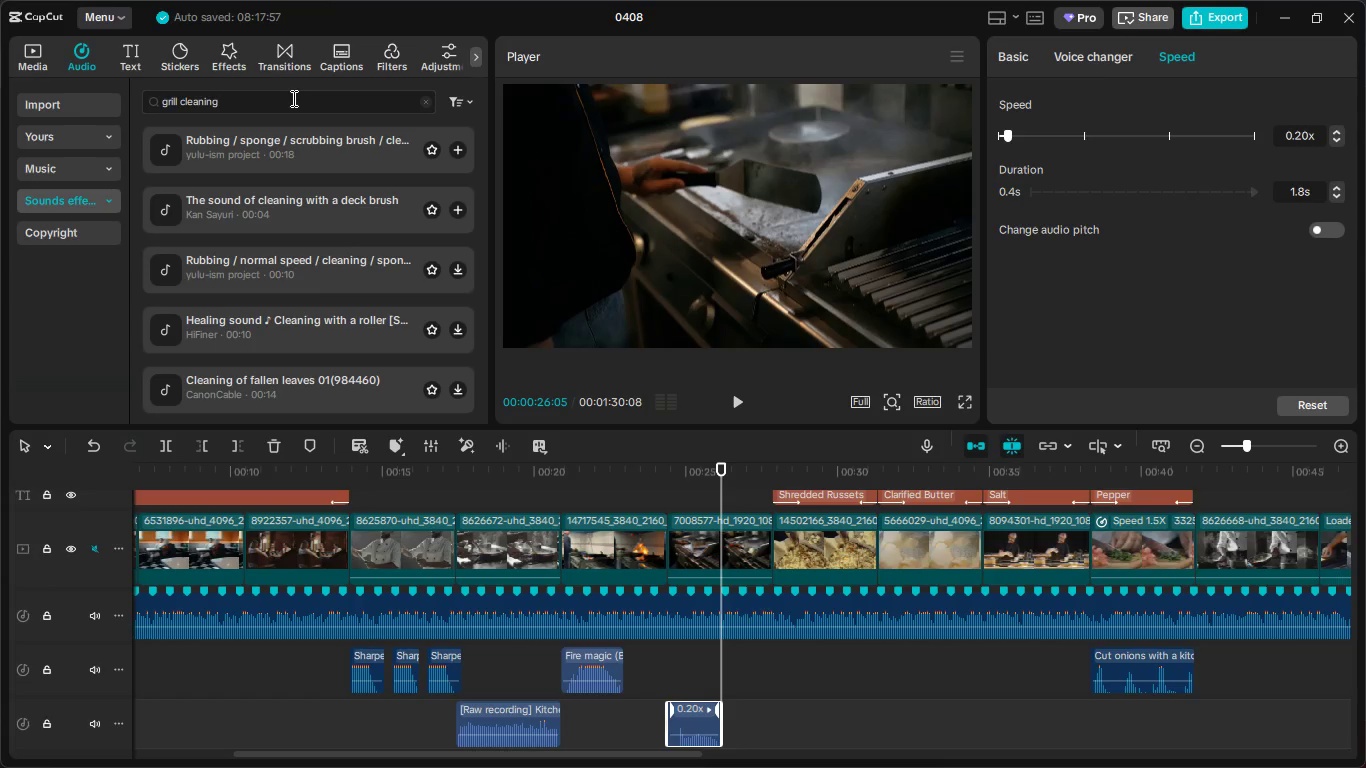 
left_click([299, 137])
 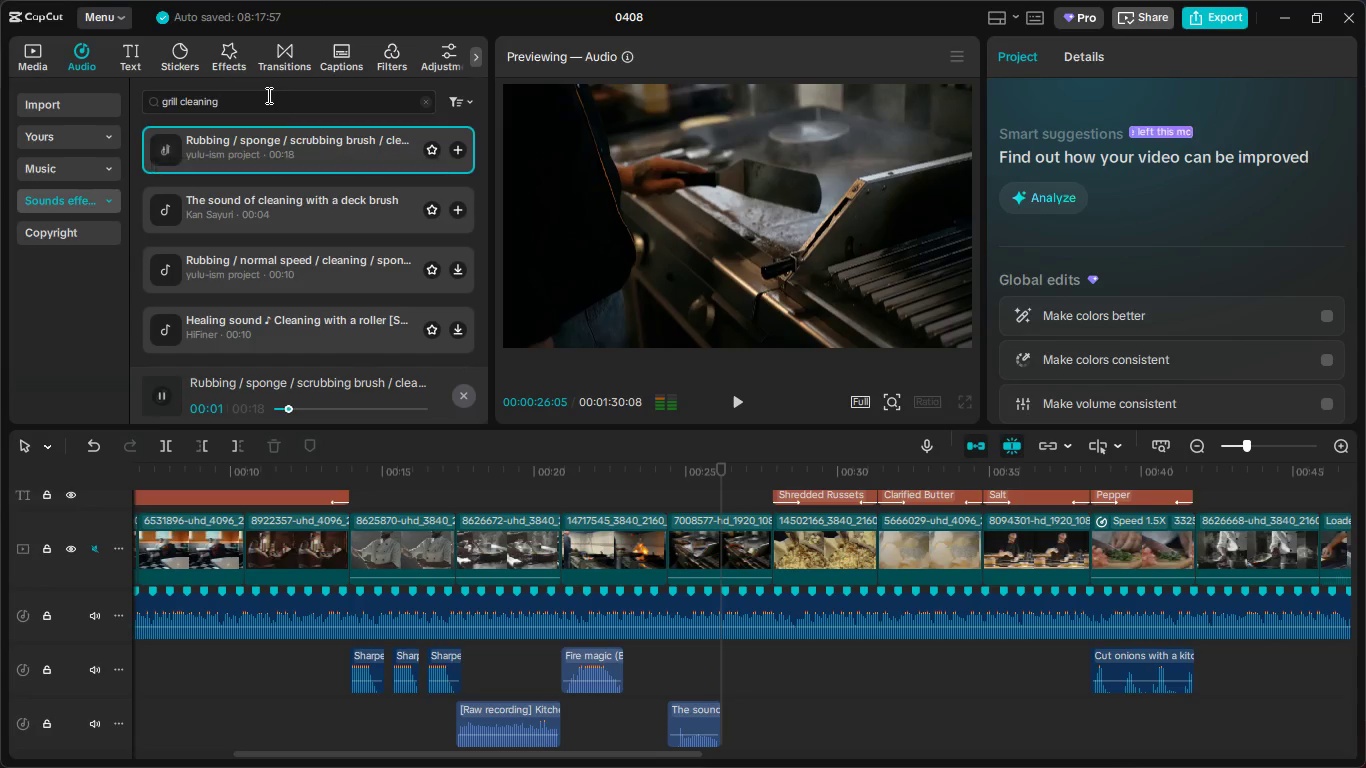 
left_click_drag(start_coordinate=[267, 95], to_coordinate=[86, 95])
 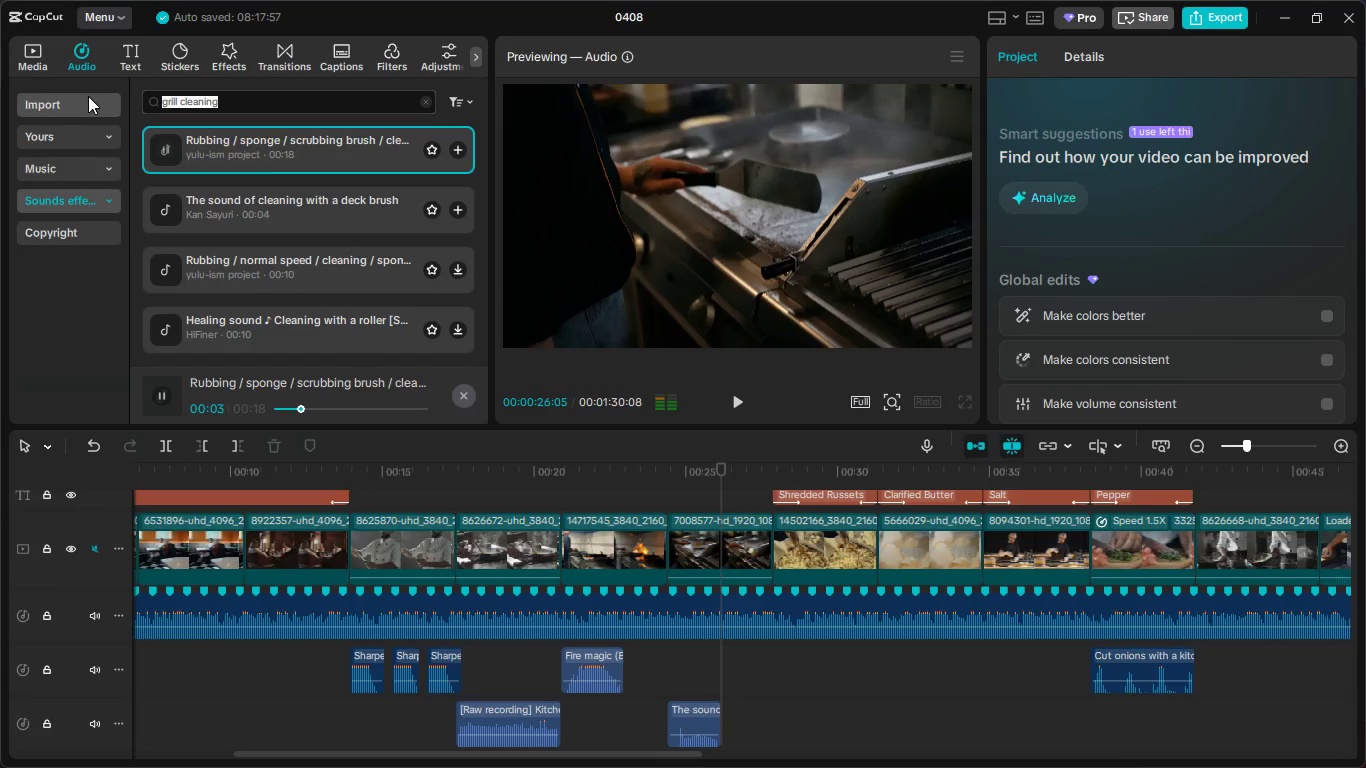 
key(Backspace)
 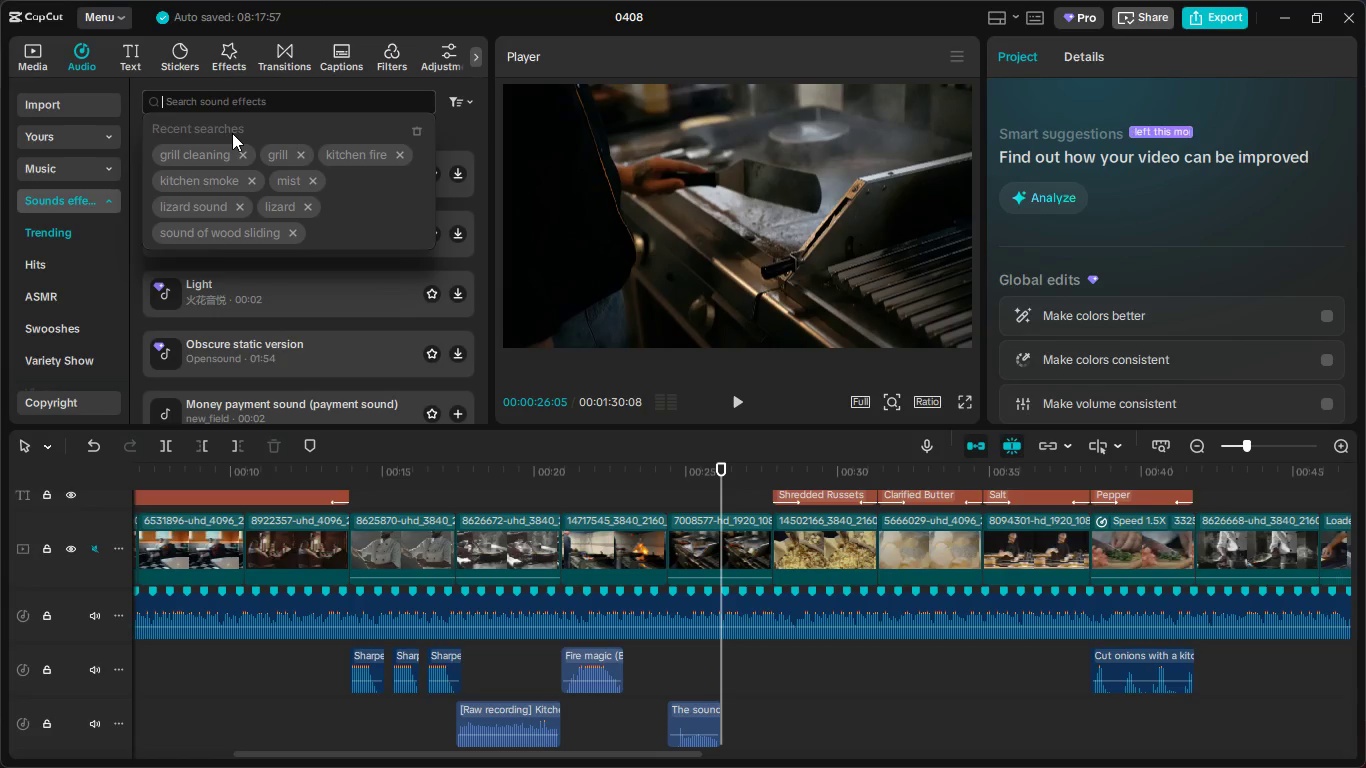 
left_click([274, 147])
 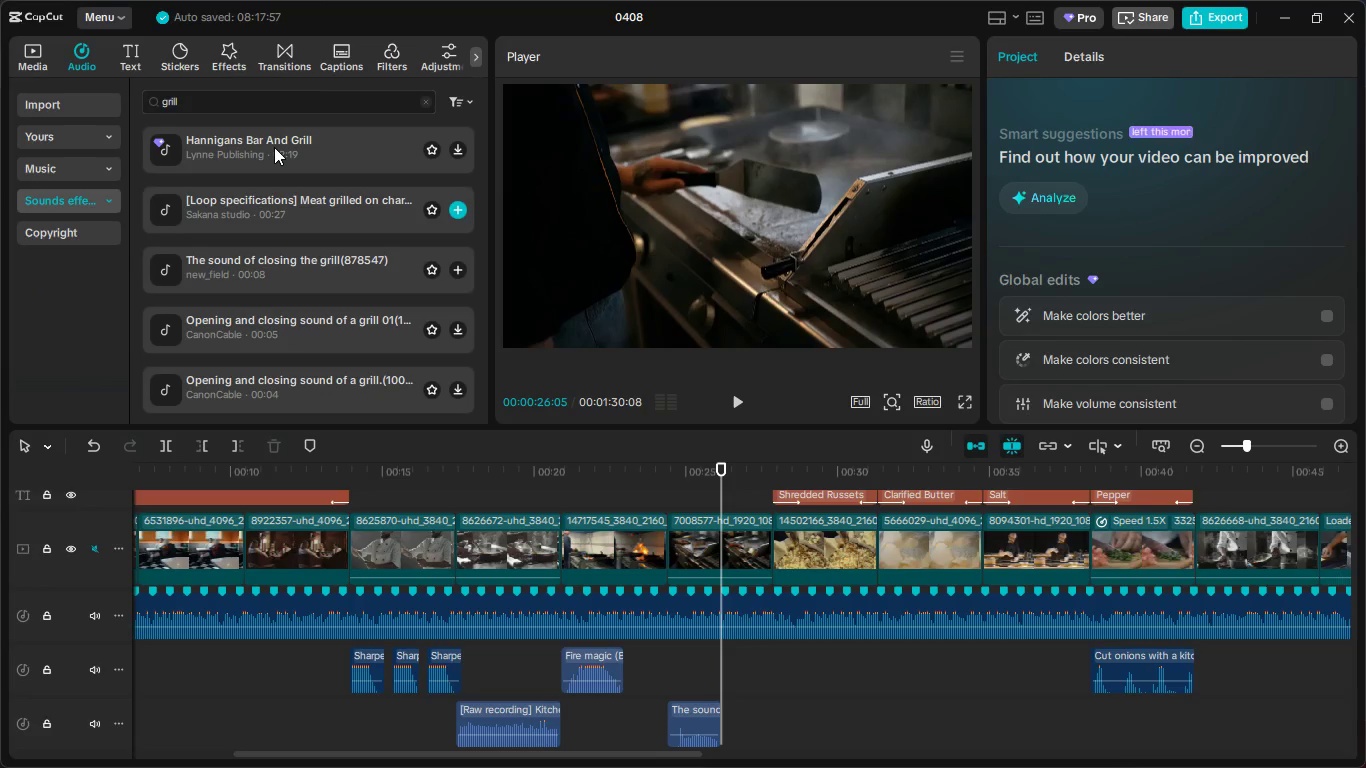 
left_click([288, 202])
 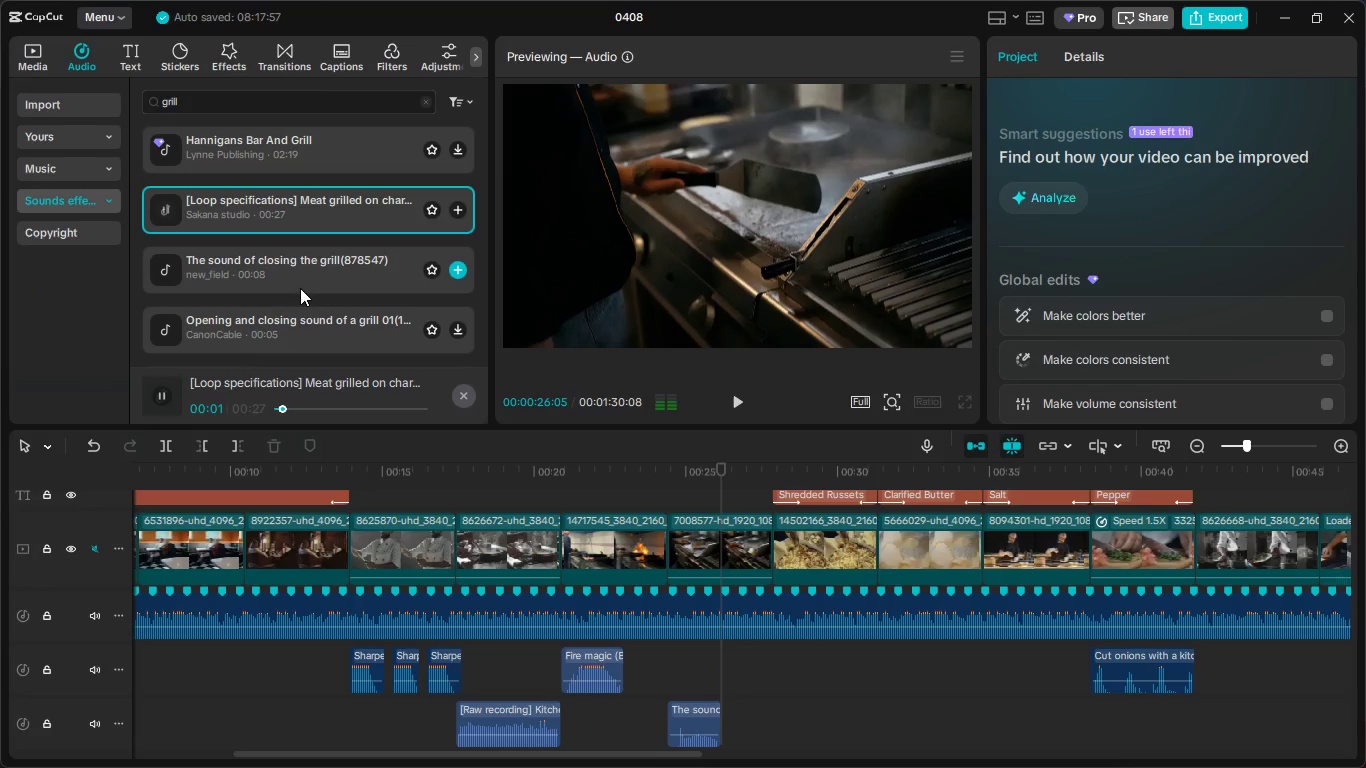 
left_click([298, 278])
 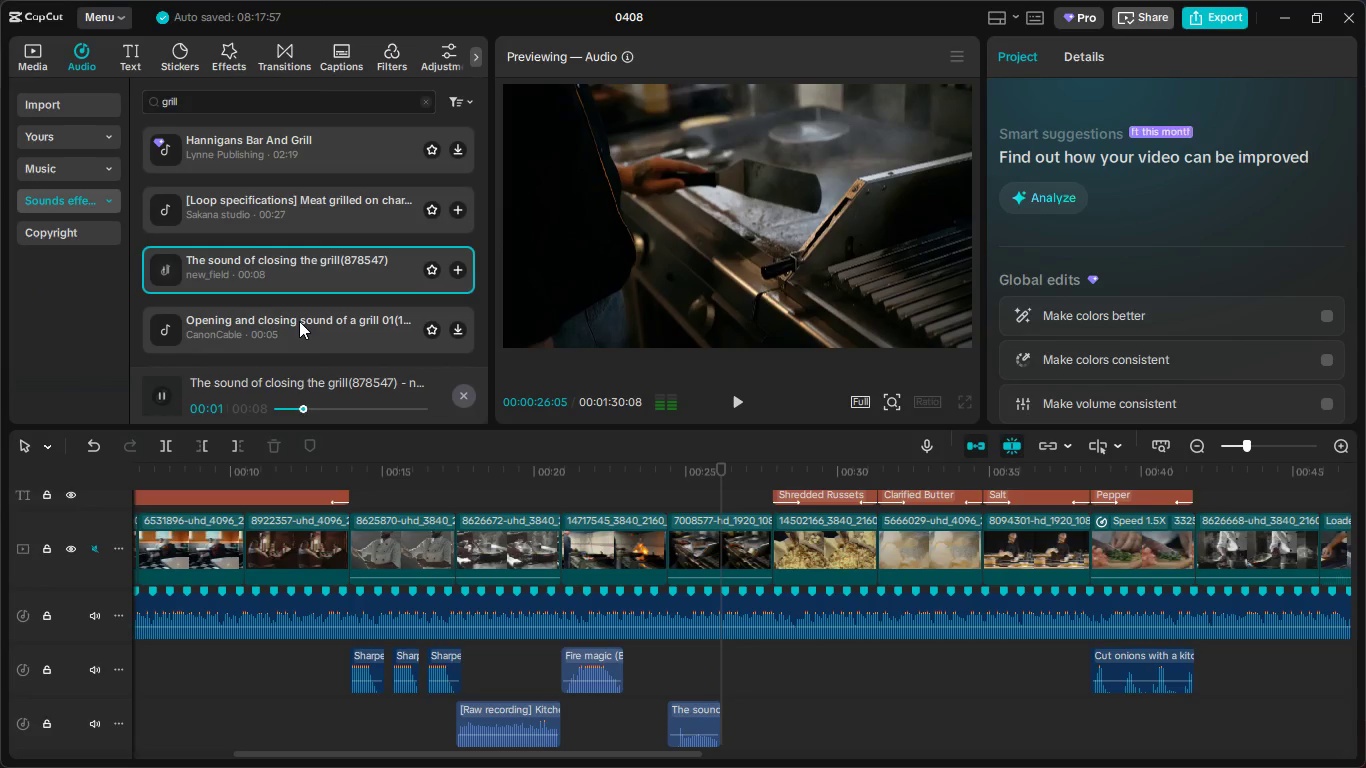 
left_click([299, 321])
 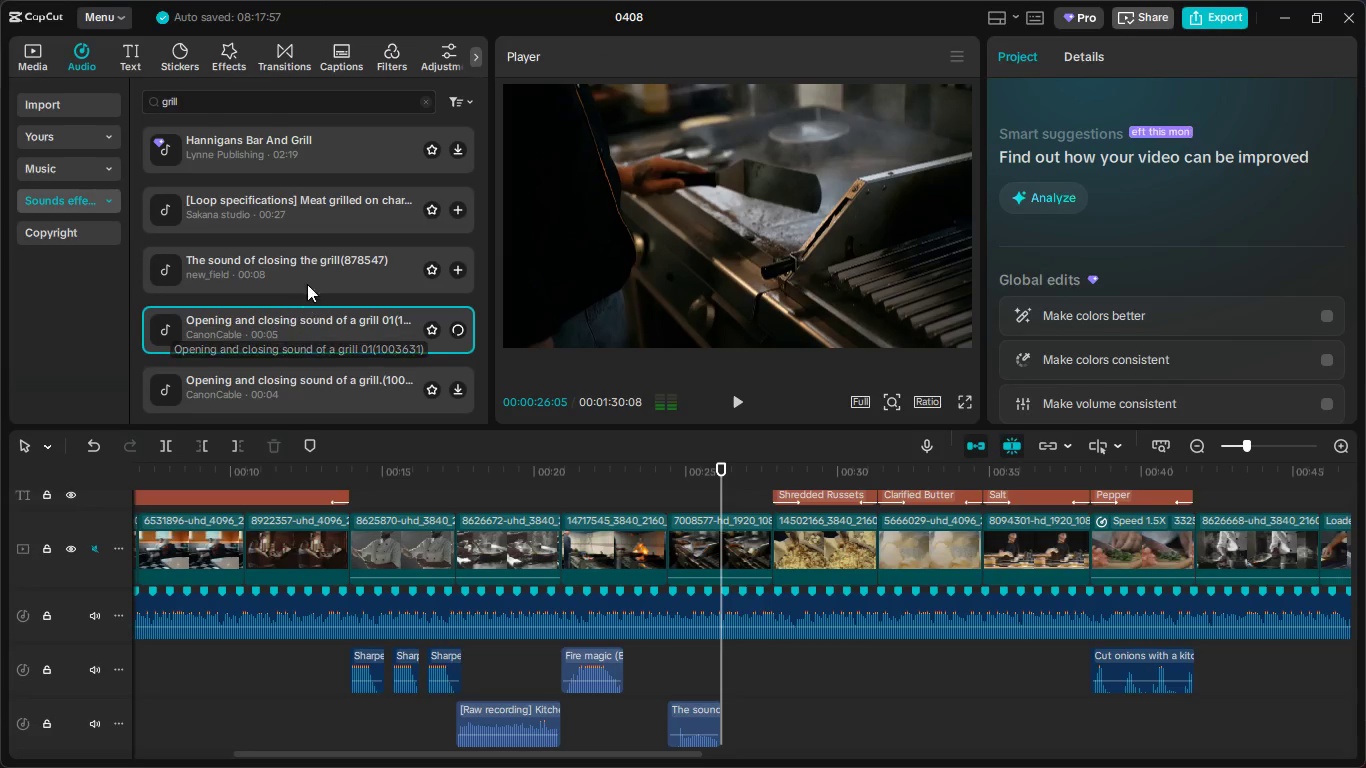 
scroll: coordinate [321, 268], scroll_direction: down, amount: 1.0
 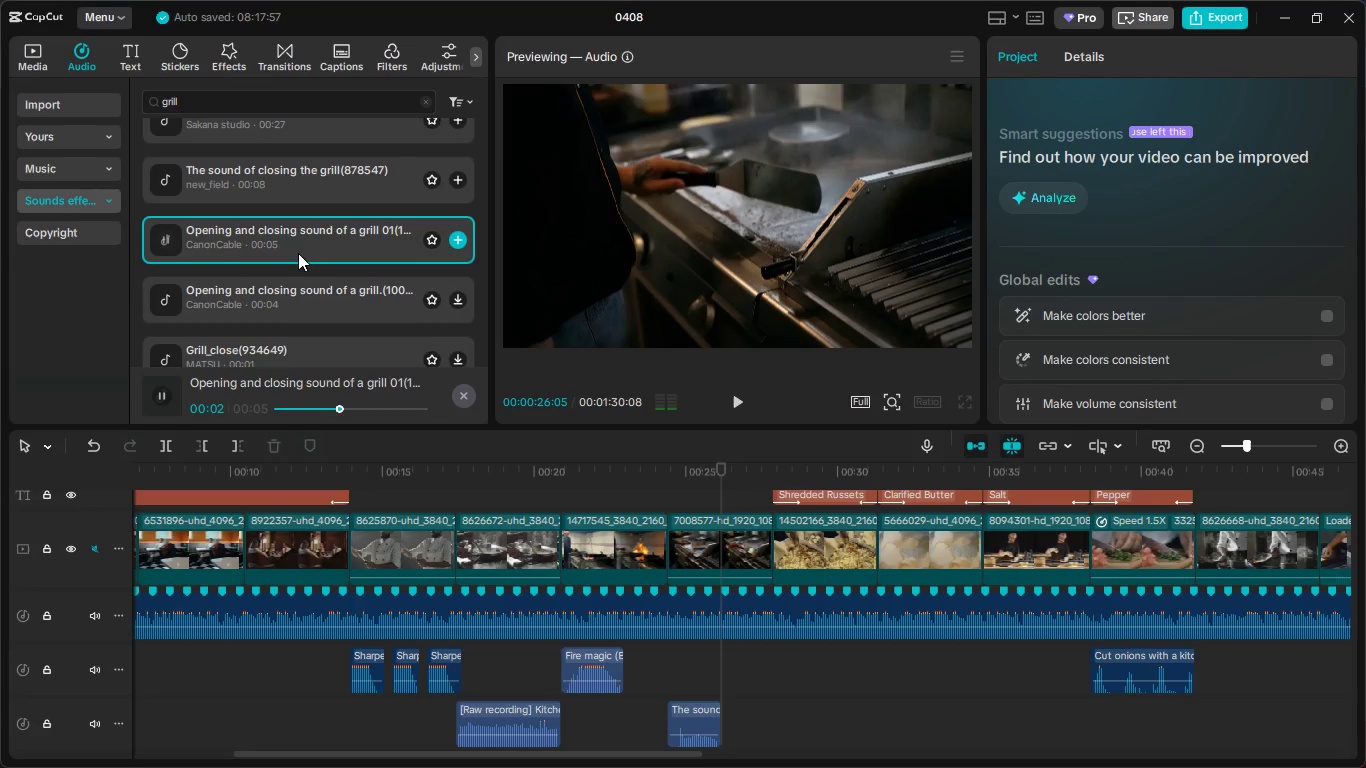 
left_click_drag(start_coordinate=[315, 228], to_coordinate=[724, 720])
 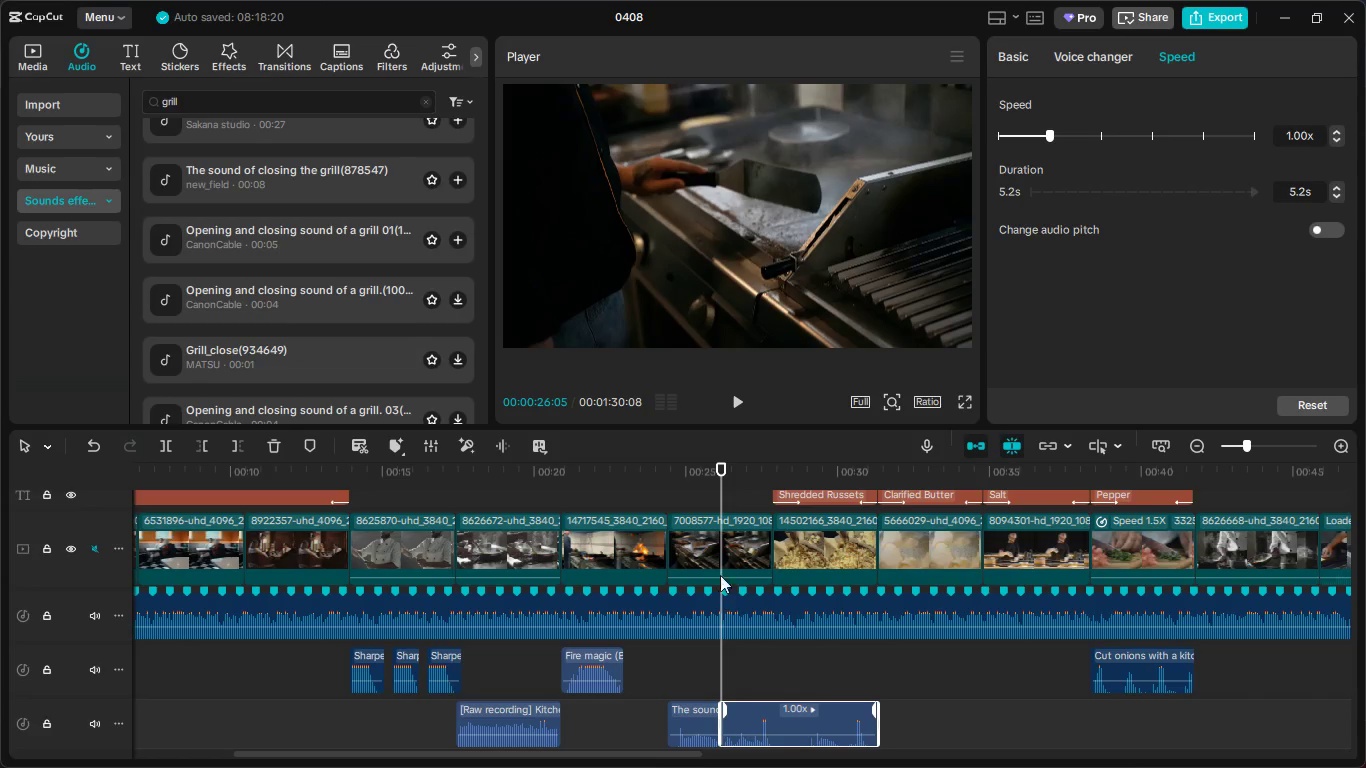 
left_click_drag(start_coordinate=[721, 493], to_coordinate=[756, 499])
 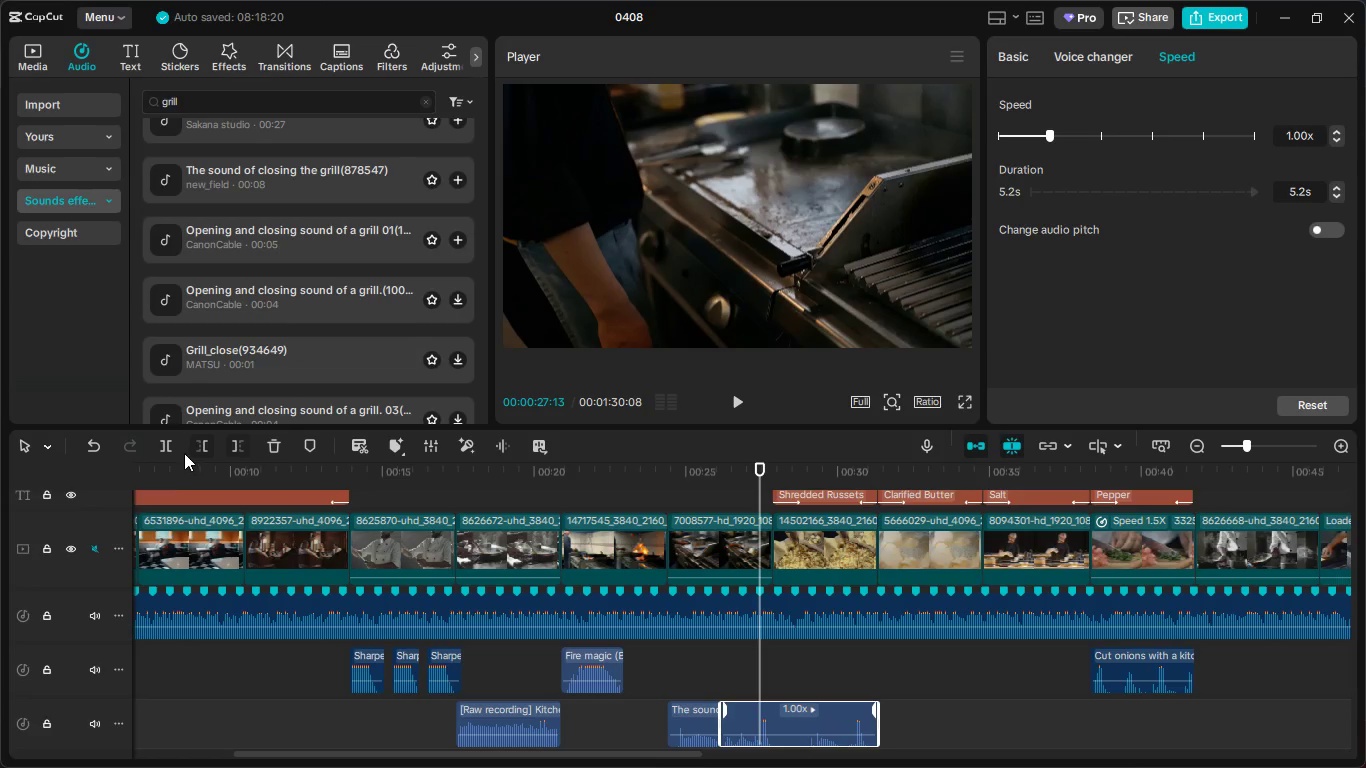 
left_click([206, 444])
 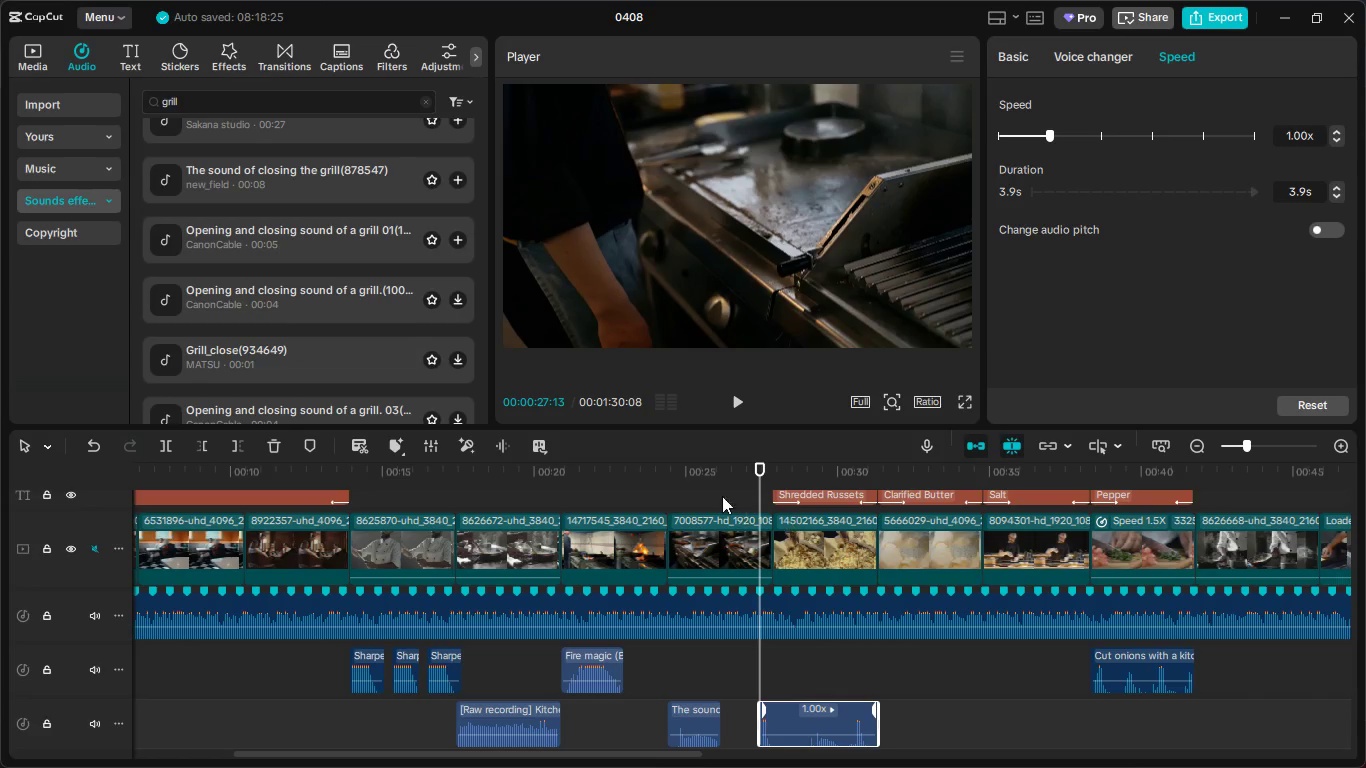 
left_click_drag(start_coordinate=[708, 475], to_coordinate=[721, 477])
 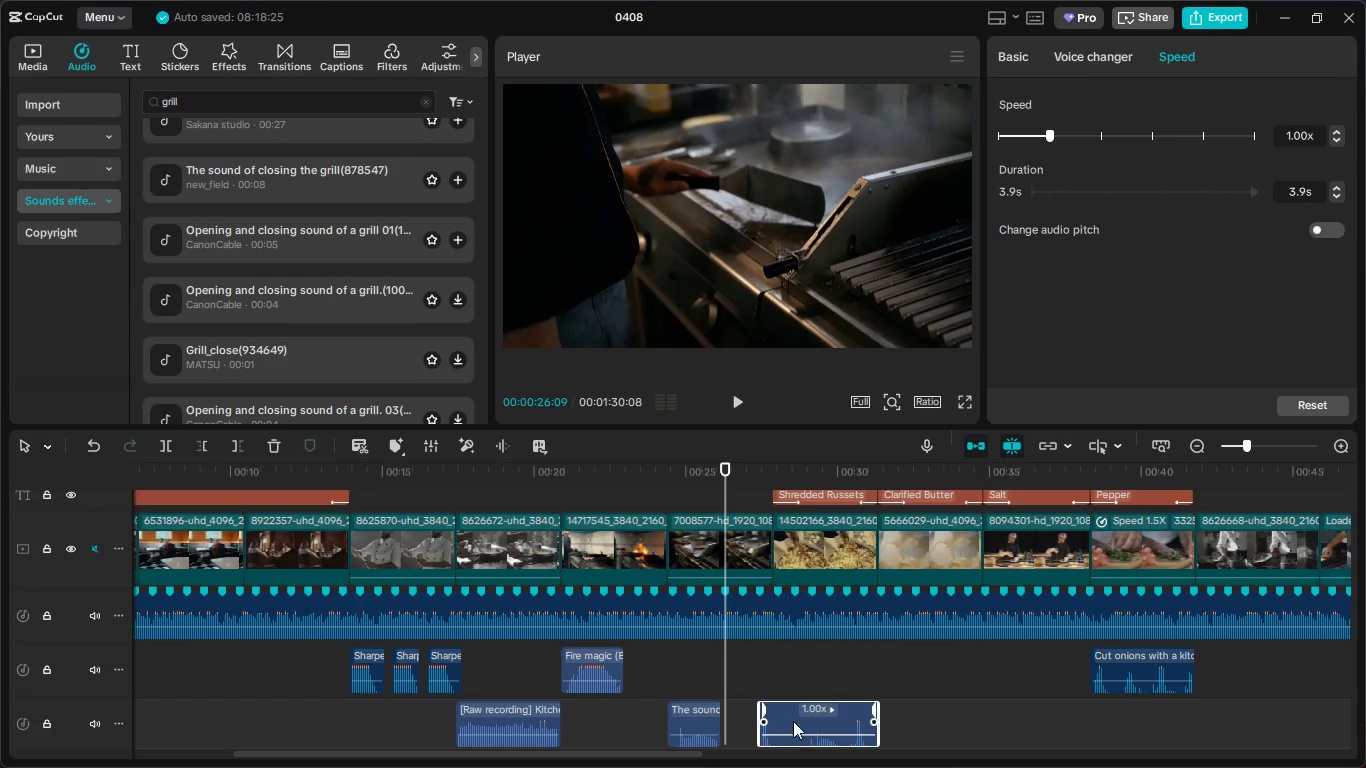 
left_click_drag(start_coordinate=[790, 707], to_coordinate=[753, 709])
 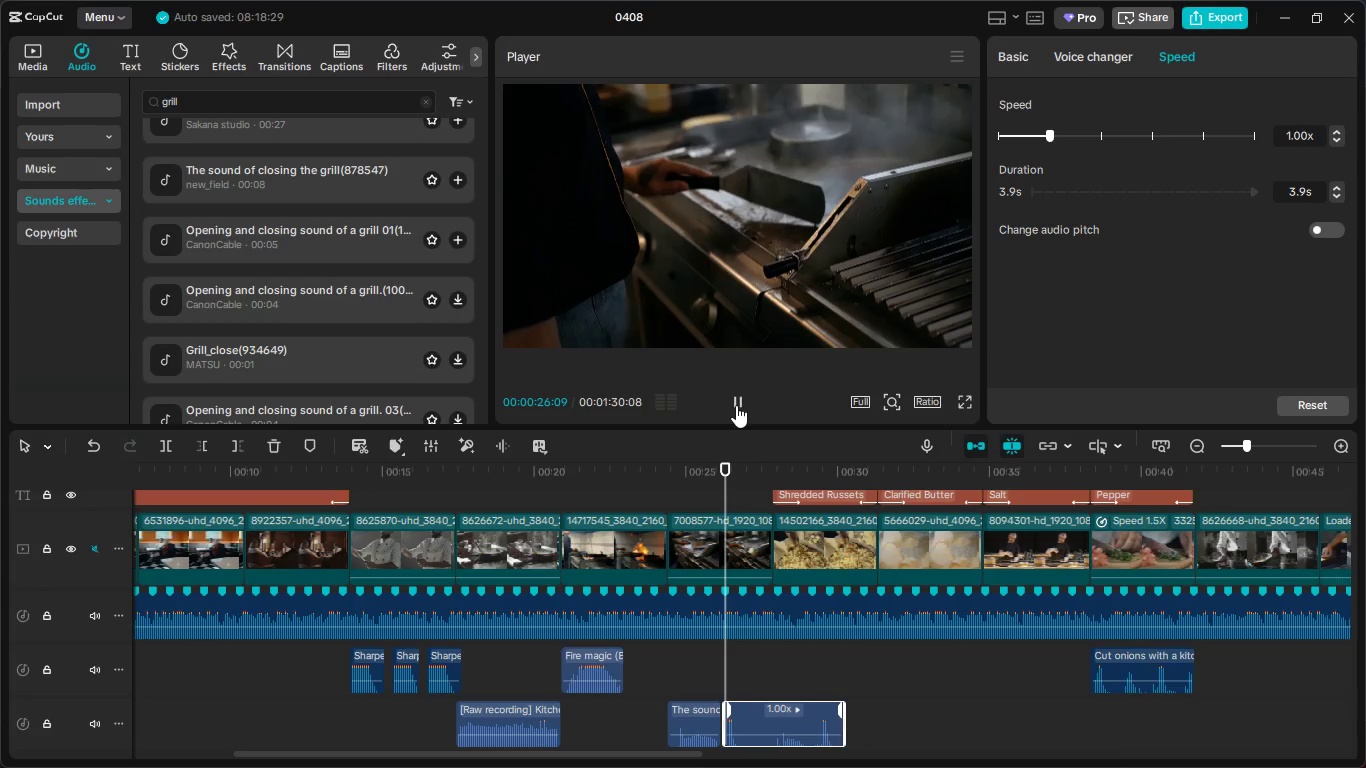 
double_click([736, 405])
 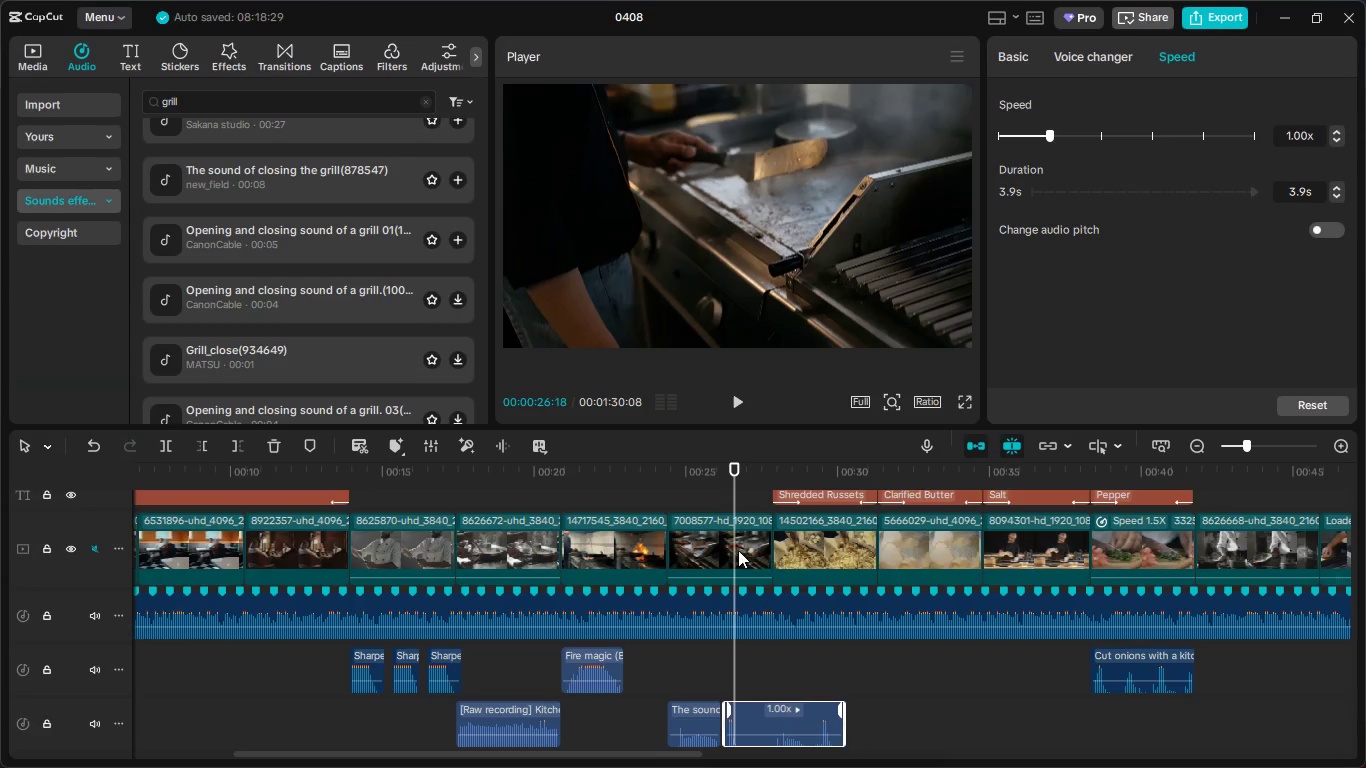 
left_click_drag(start_coordinate=[732, 480], to_coordinate=[693, 479])
 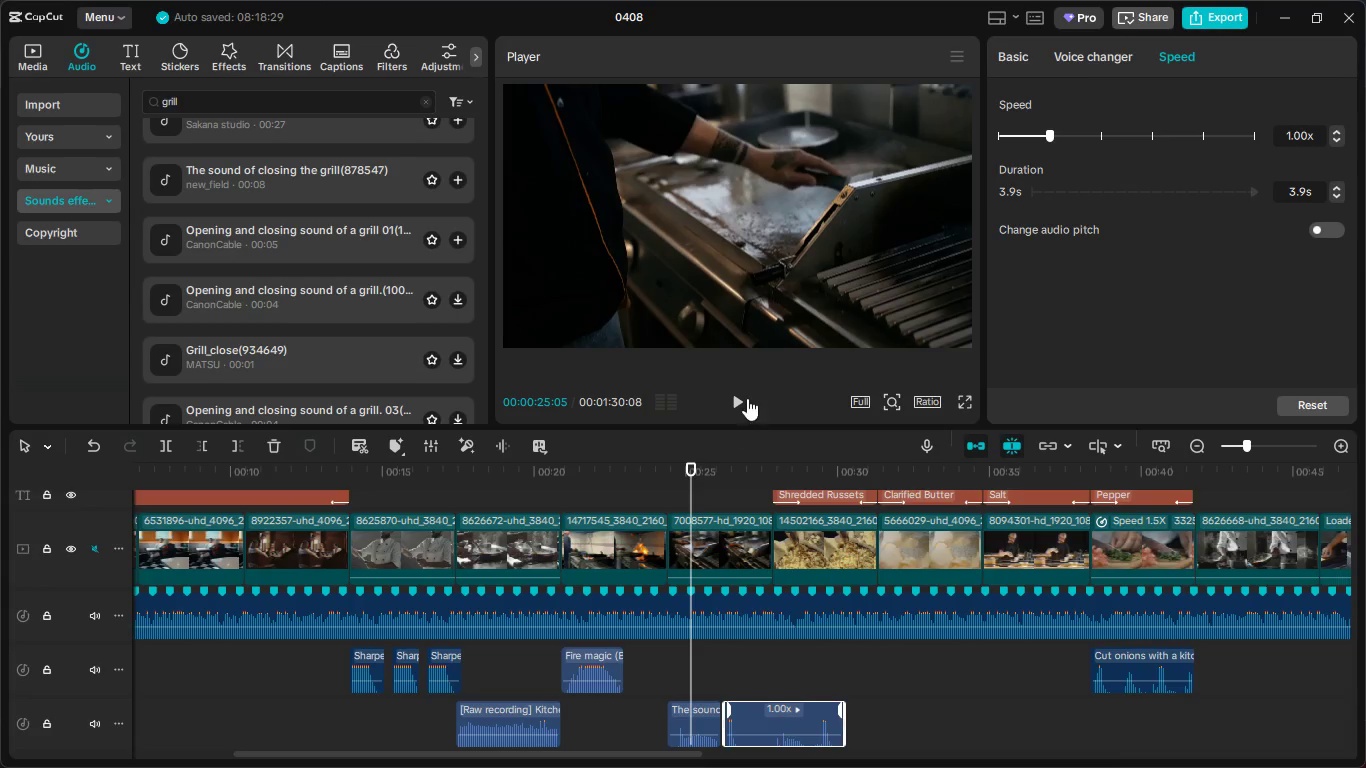 
left_click([747, 397])
 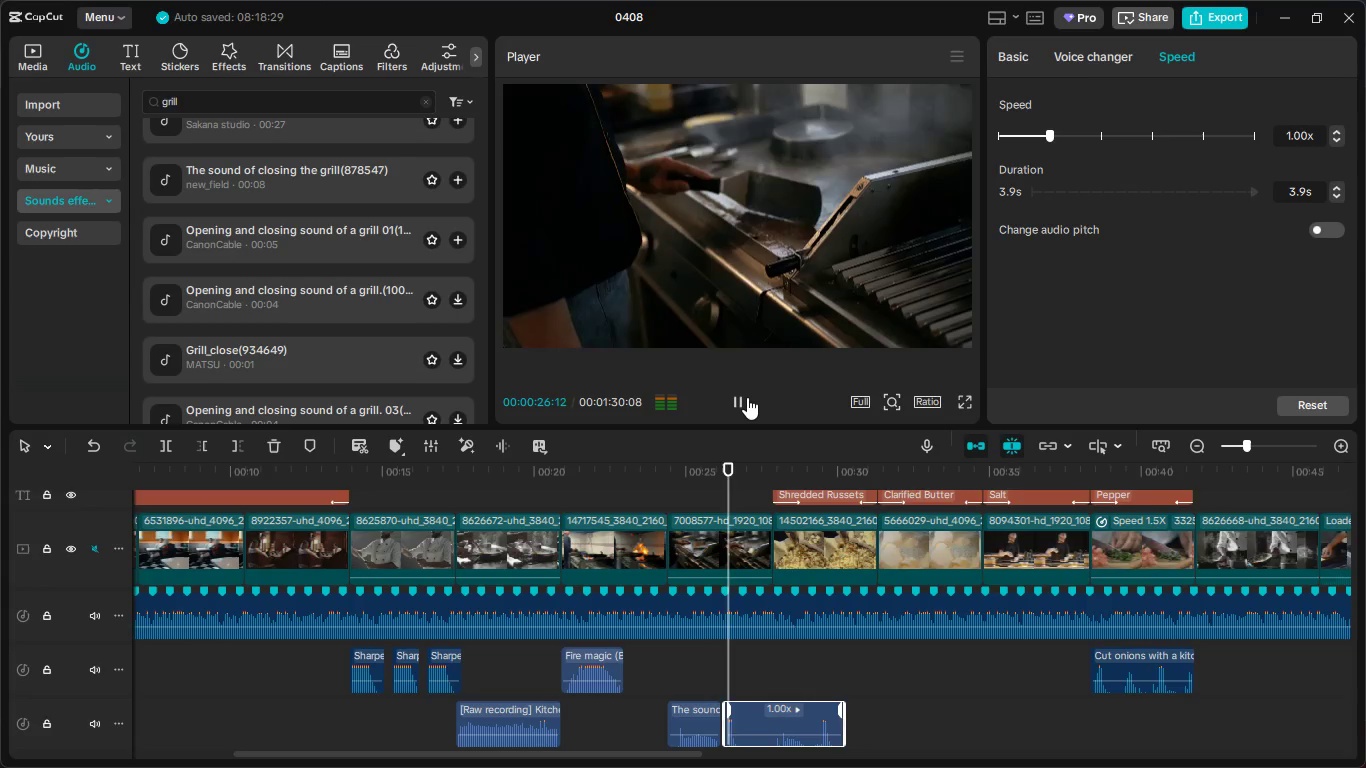 
left_click([747, 397])
 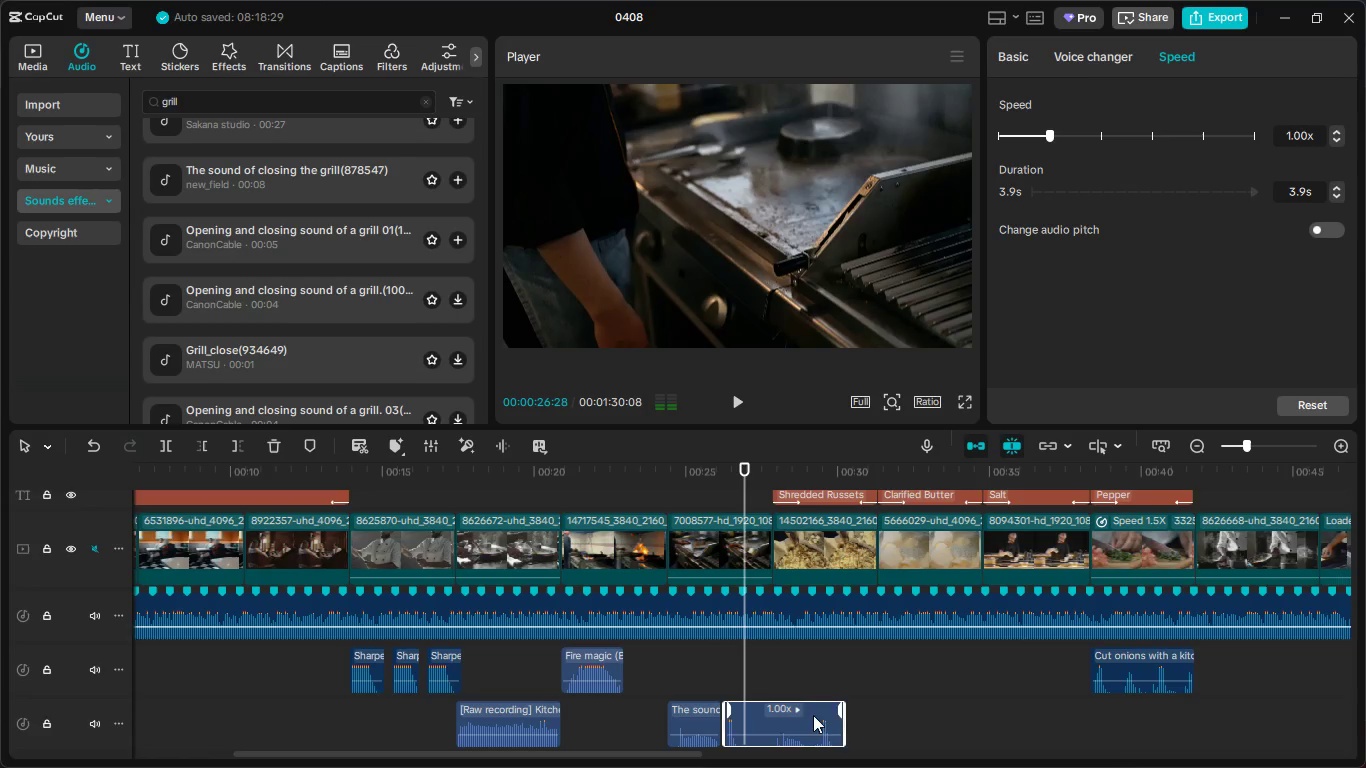 
hold_key(key=ControlLeft, duration=1.25)
scroll: coordinate [729, 694], scroll_direction: up, amount: 20.0
 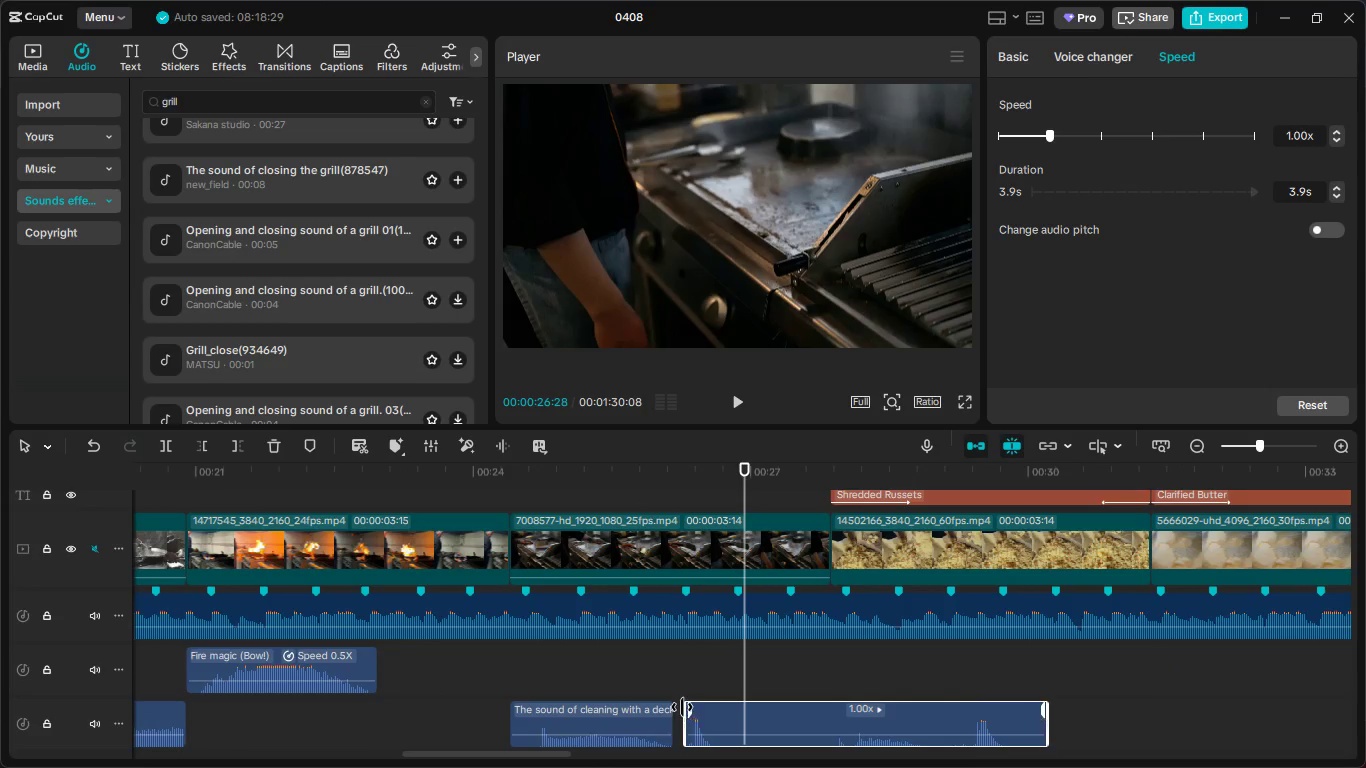 
left_click_drag(start_coordinate=[682, 707], to_coordinate=[691, 707])
 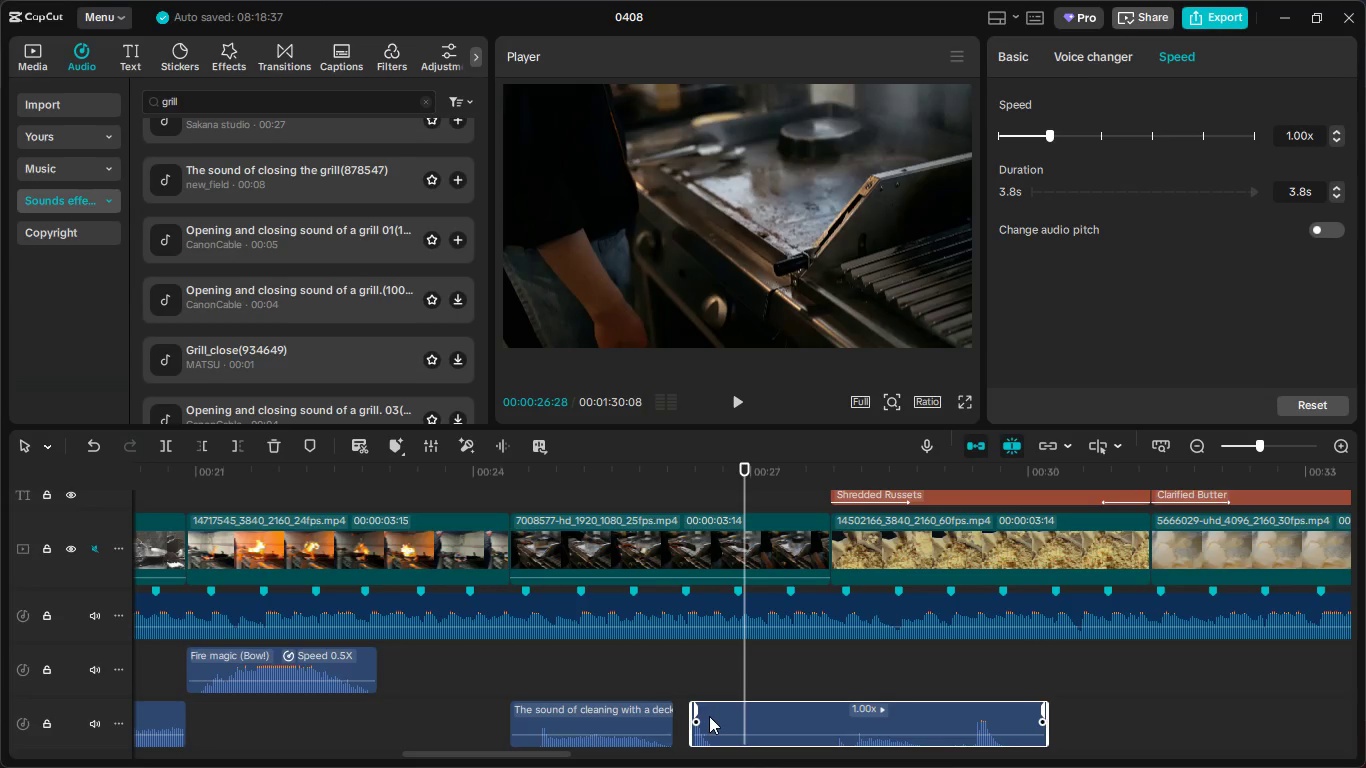 
left_click_drag(start_coordinate=[709, 716], to_coordinate=[700, 716])
 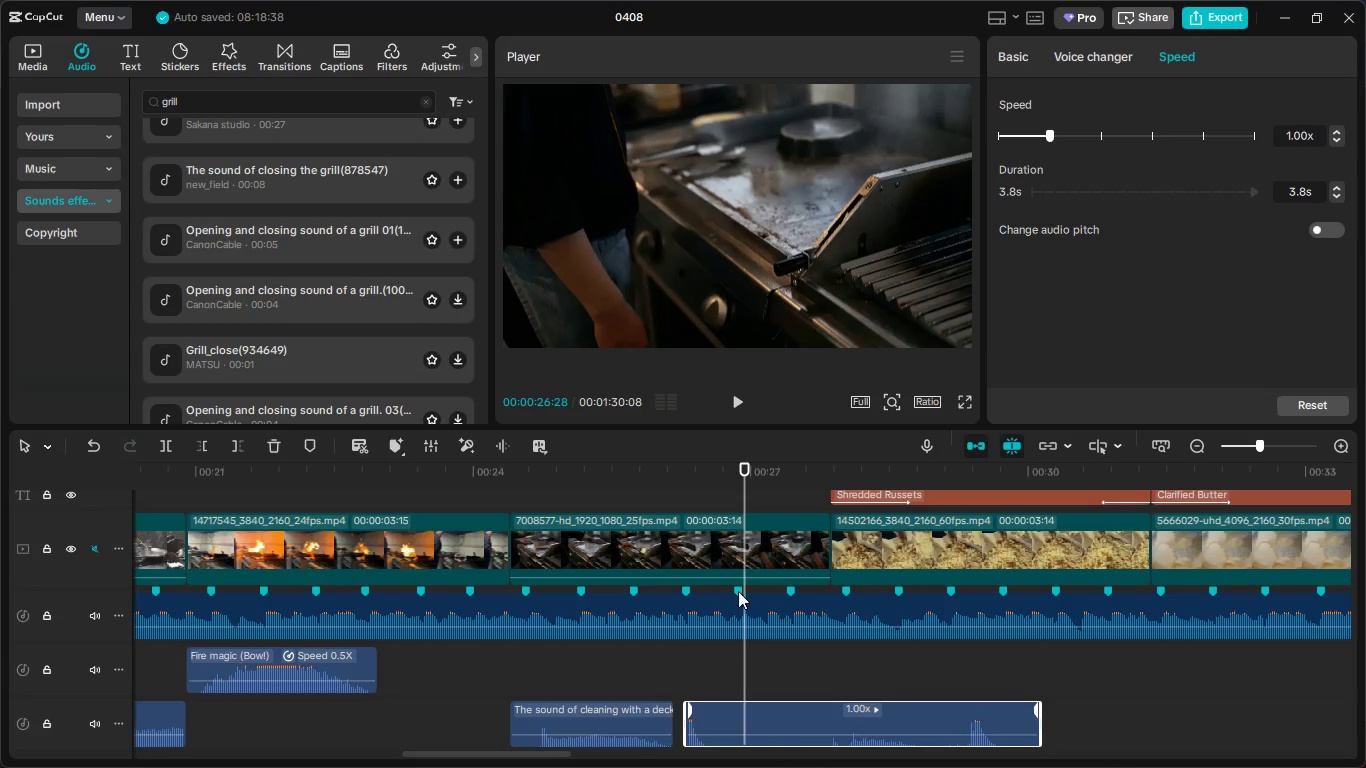 
left_click_drag(start_coordinate=[752, 474], to_coordinate=[702, 475])
 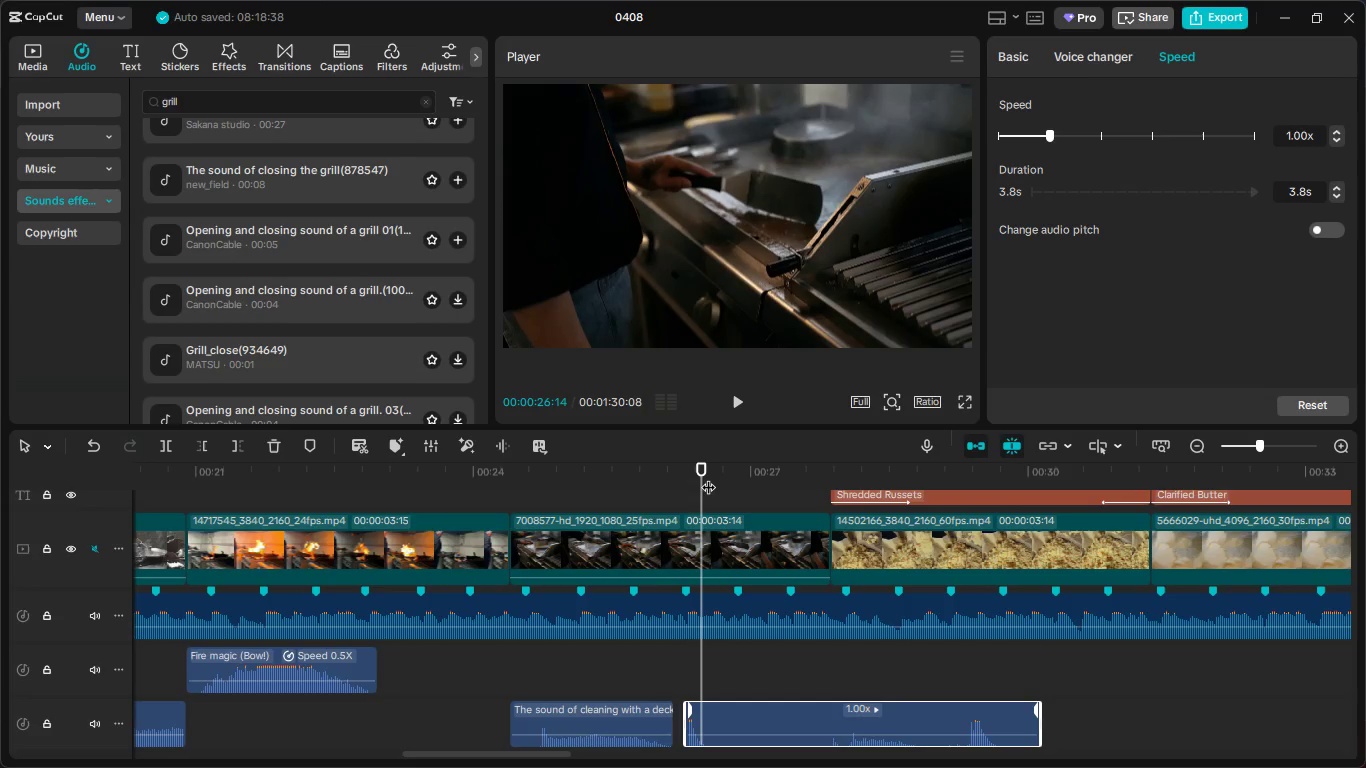 
left_click_drag(start_coordinate=[699, 476], to_coordinate=[704, 476])
 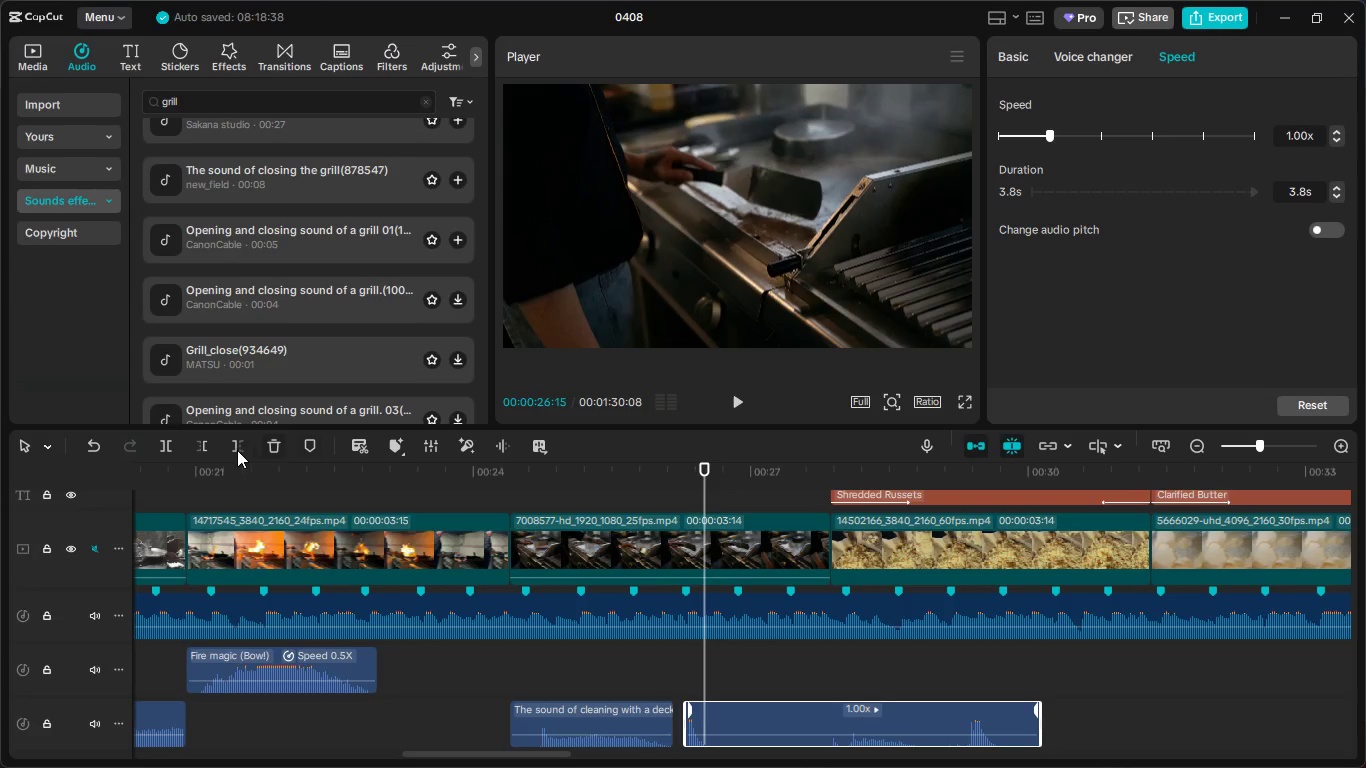 
left_click([241, 445])
 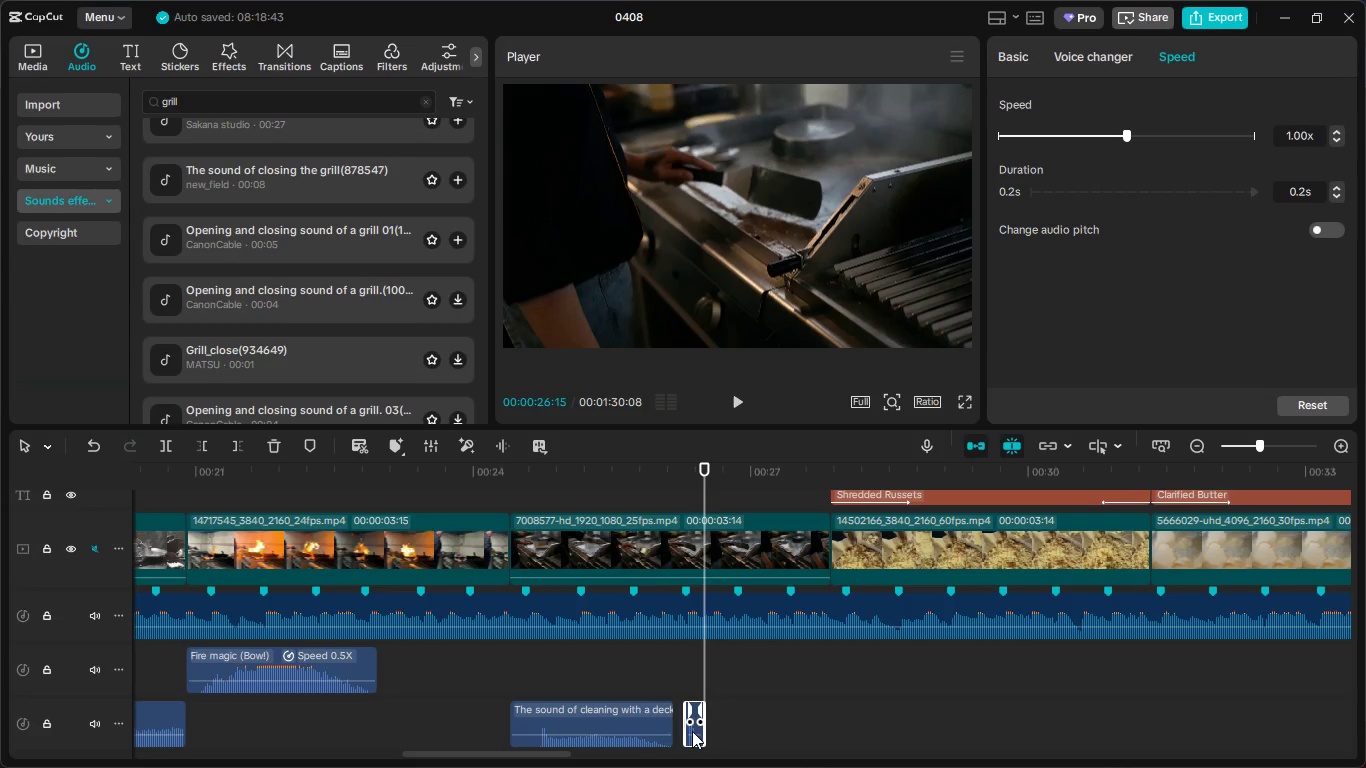 
key(Control+C)
 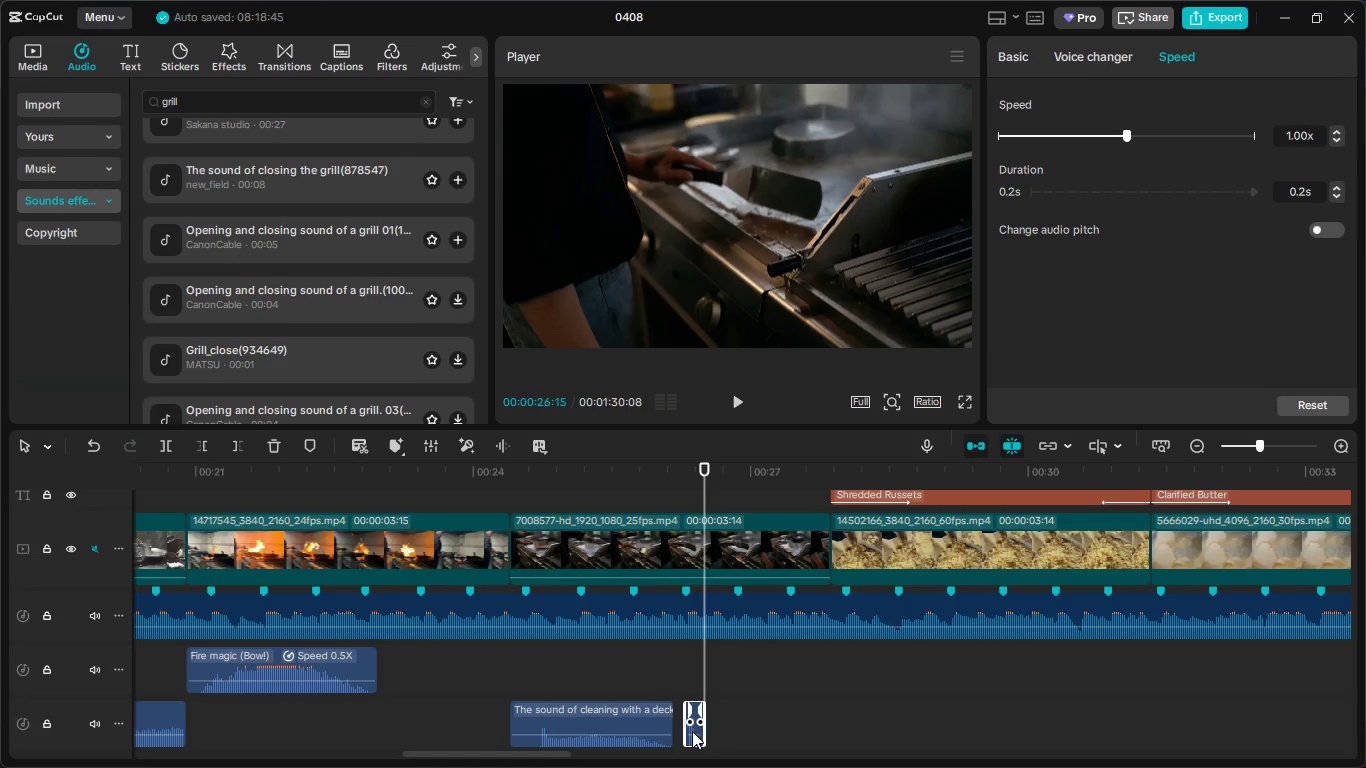 
key(Control+V)
 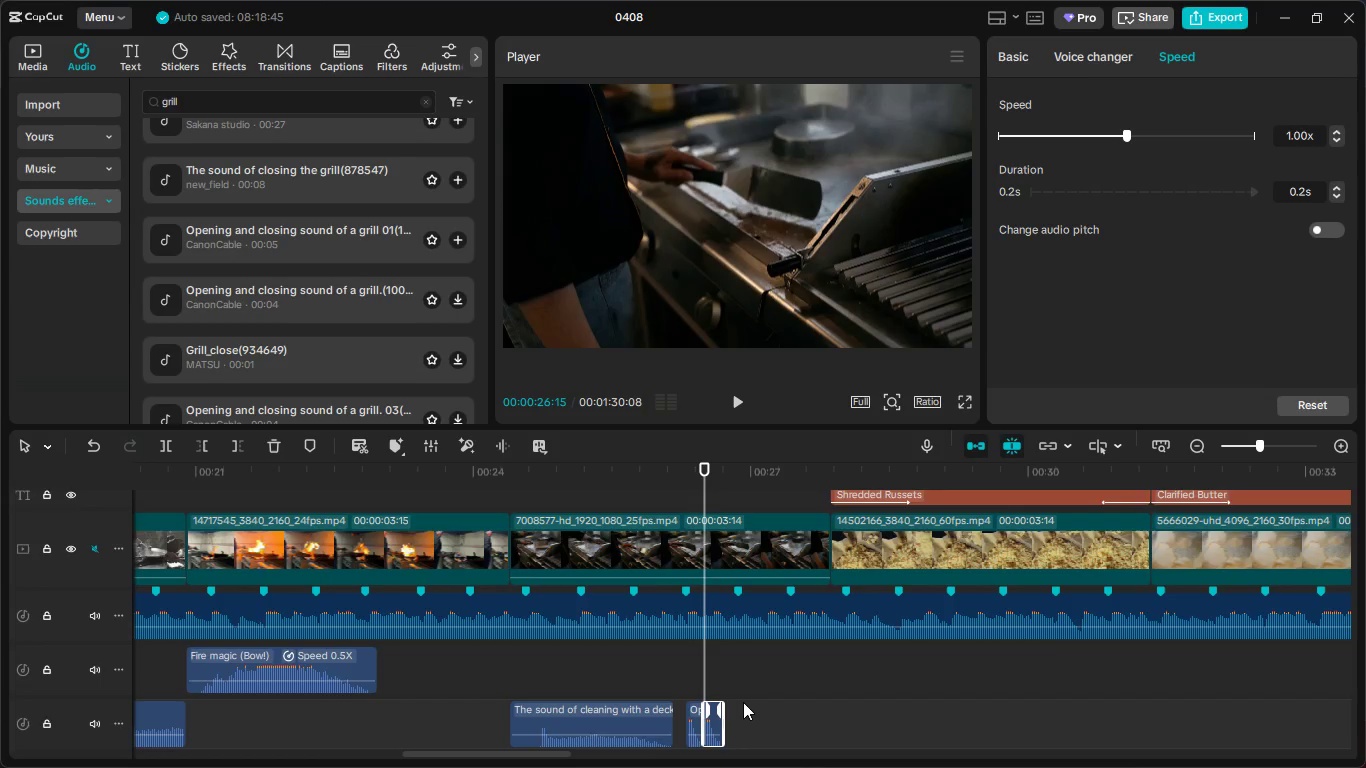 
scroll: coordinate [738, 693], scroll_direction: down, amount: 6.0
 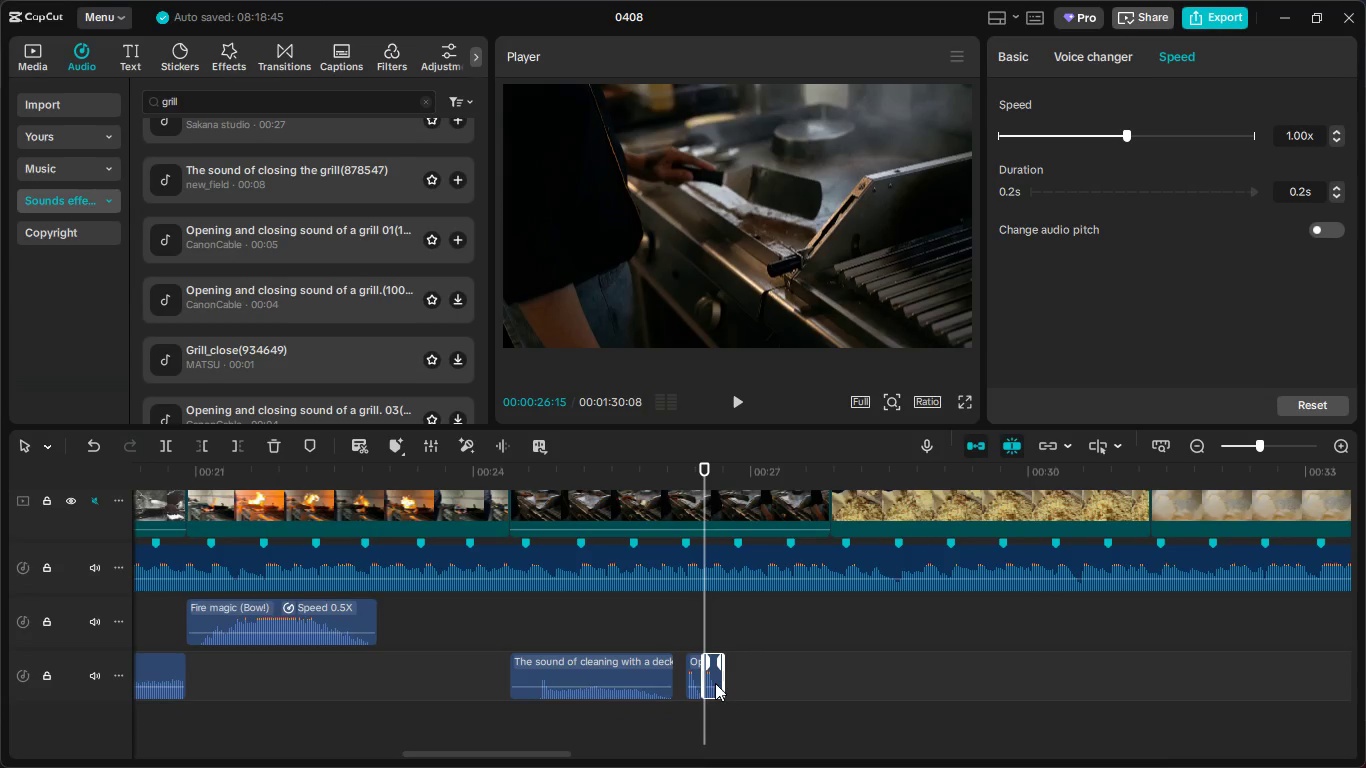 
left_click_drag(start_coordinate=[713, 682], to_coordinate=[703, 632])
 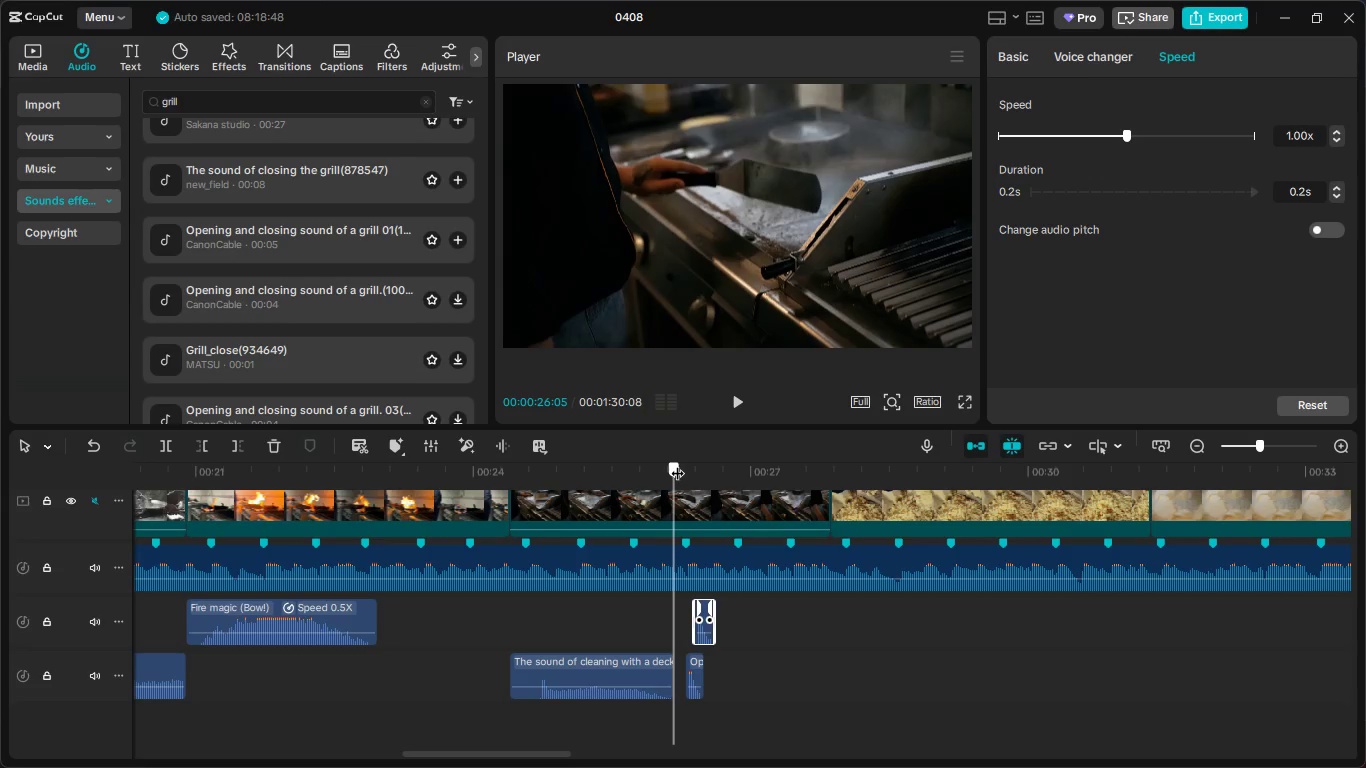 
left_click([735, 405])
 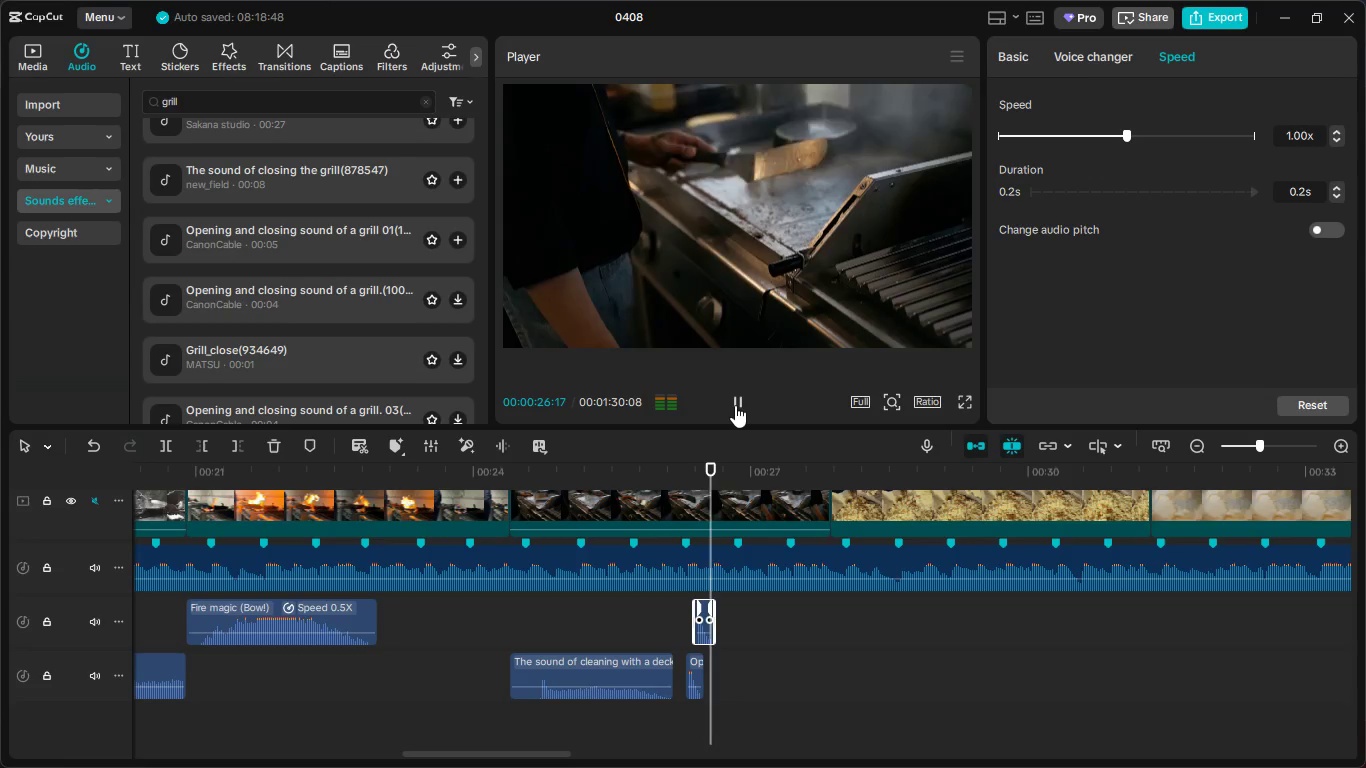 
left_click([735, 405])
 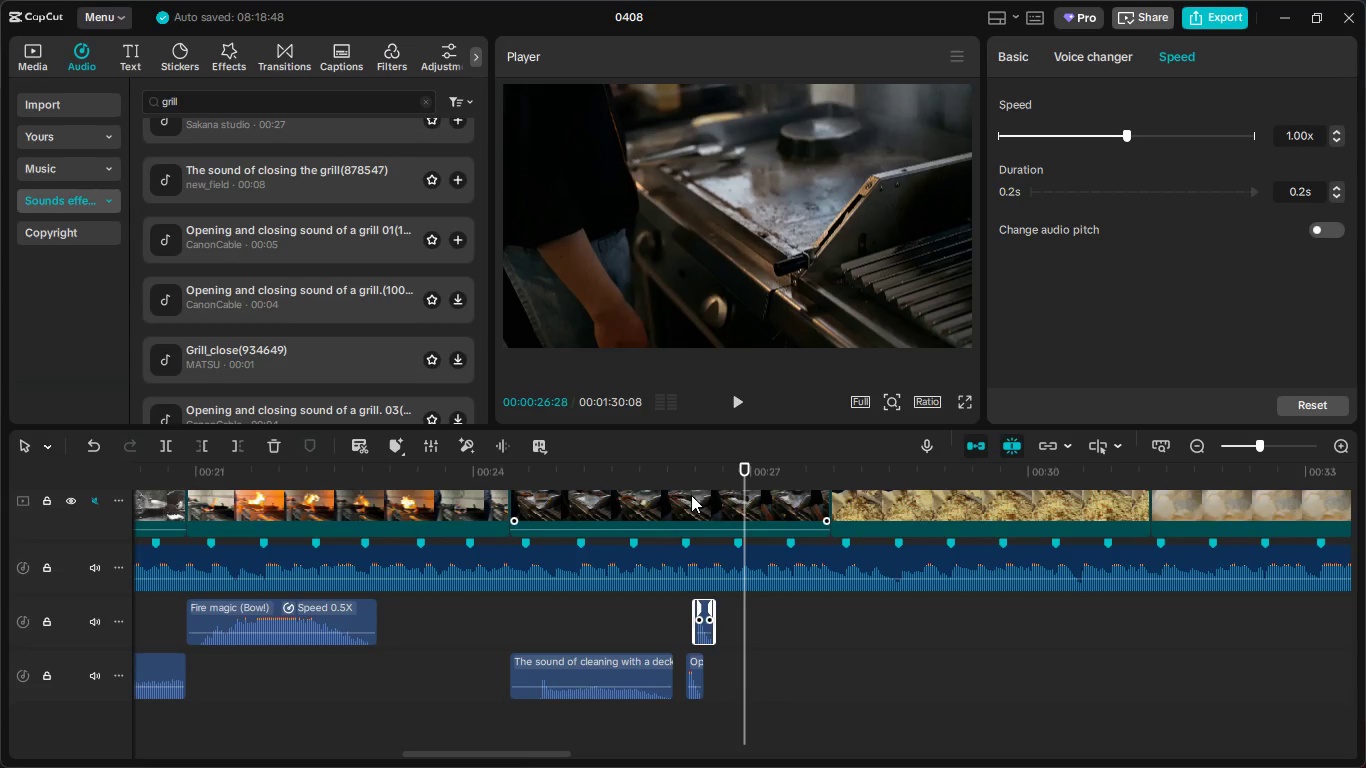 
left_click_drag(start_coordinate=[681, 465], to_coordinate=[676, 465])
 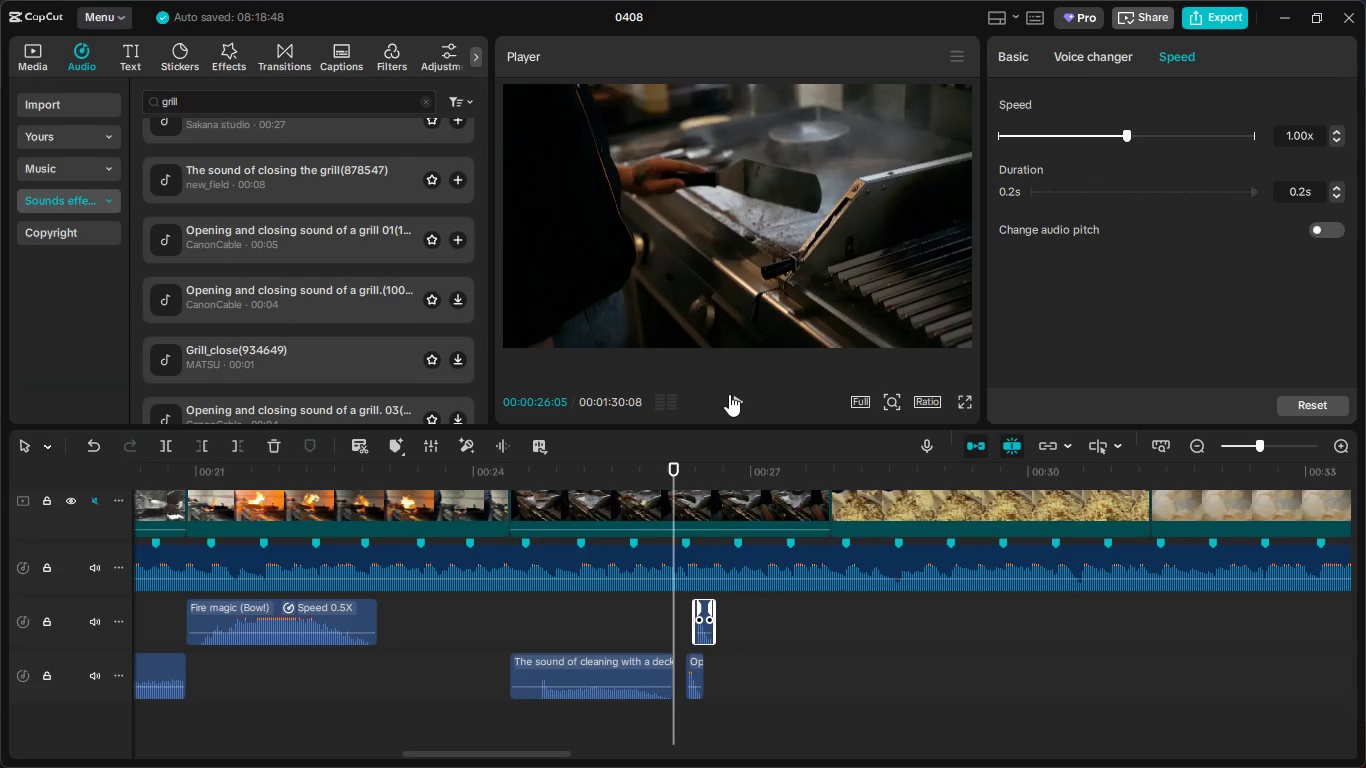 
left_click([729, 394])
 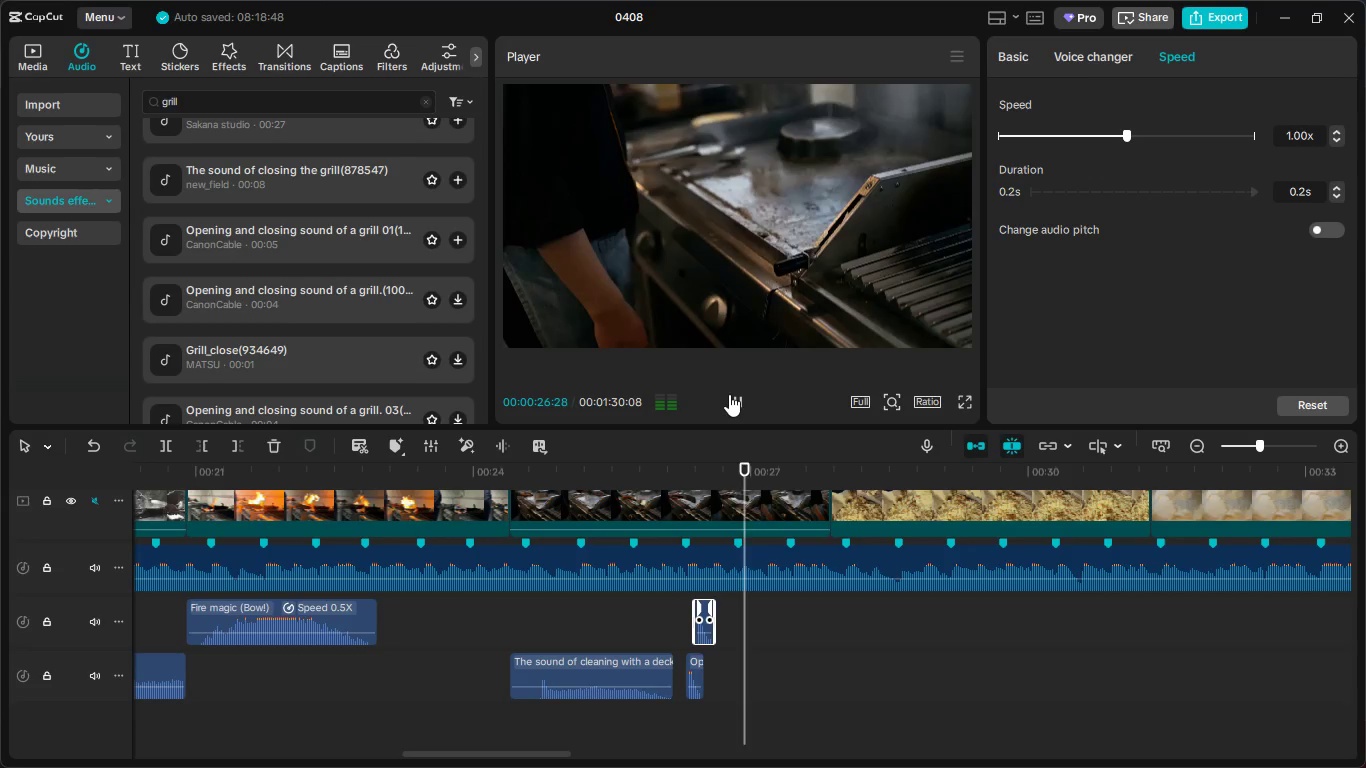 
hold_key(key=ControlLeft, duration=0.73)
scroll: coordinate [763, 622], scroll_direction: down, amount: 6.0
 